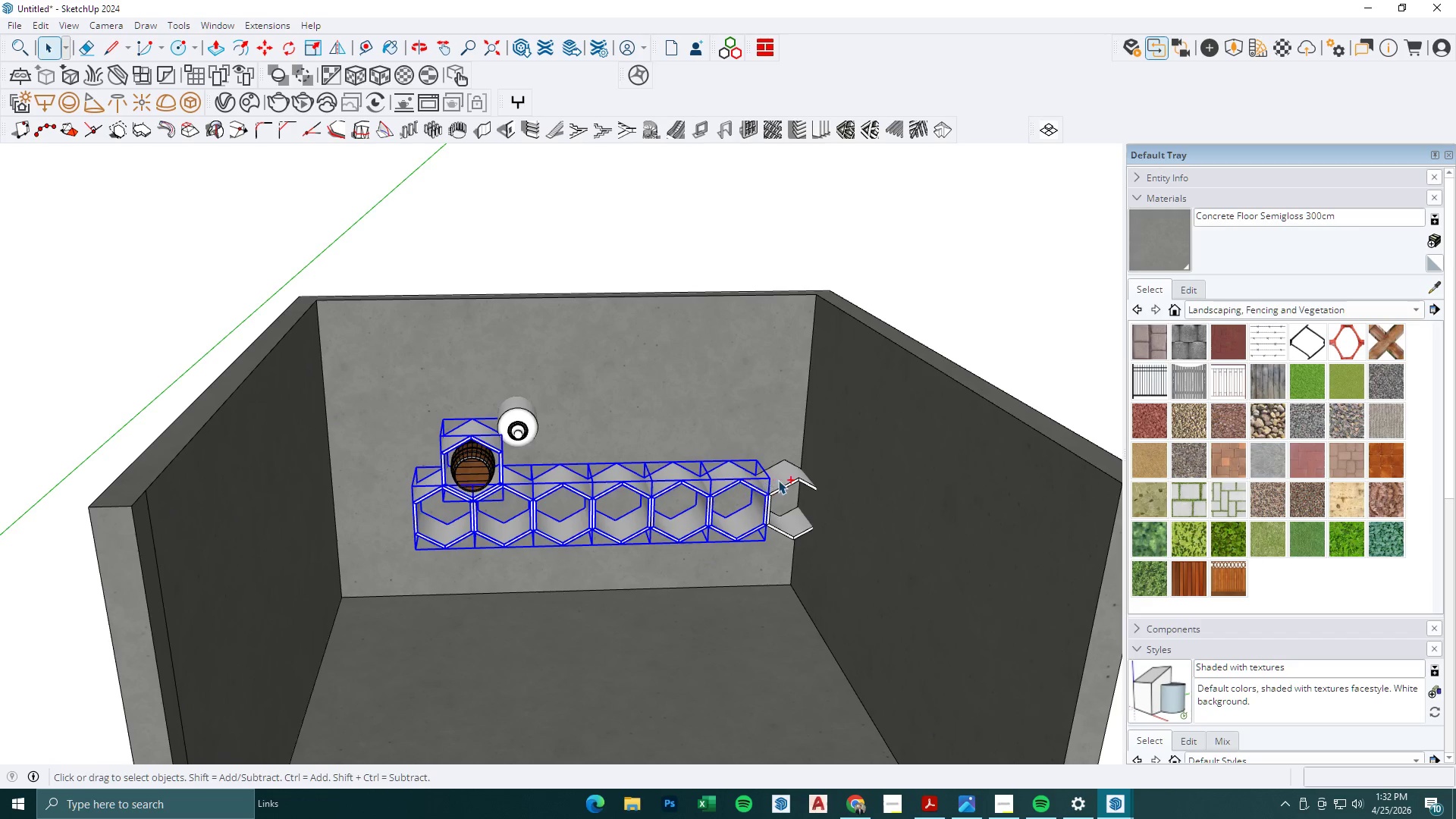 
key(Control+ControlLeft)
 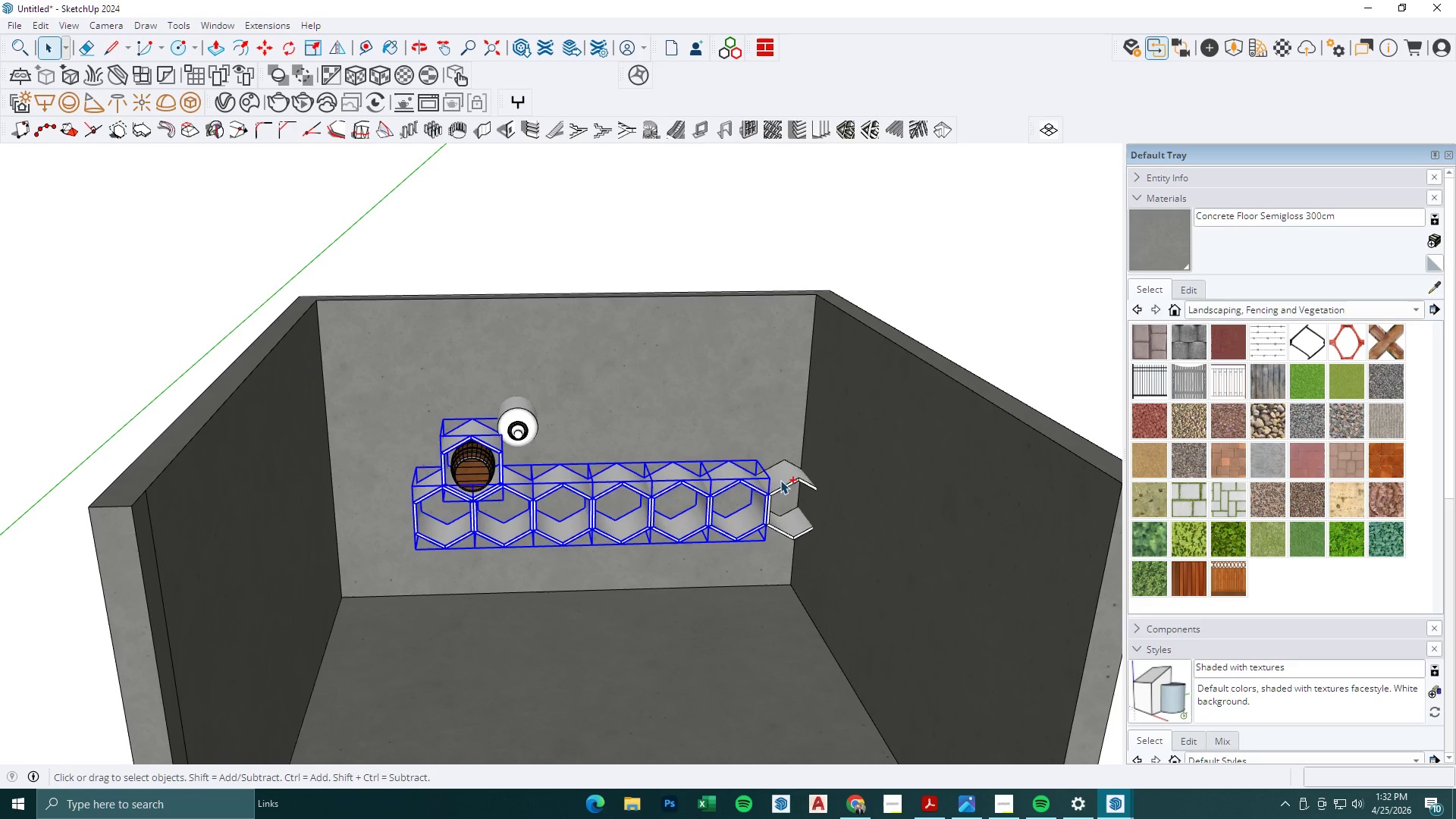 
triple_click([781, 481])
 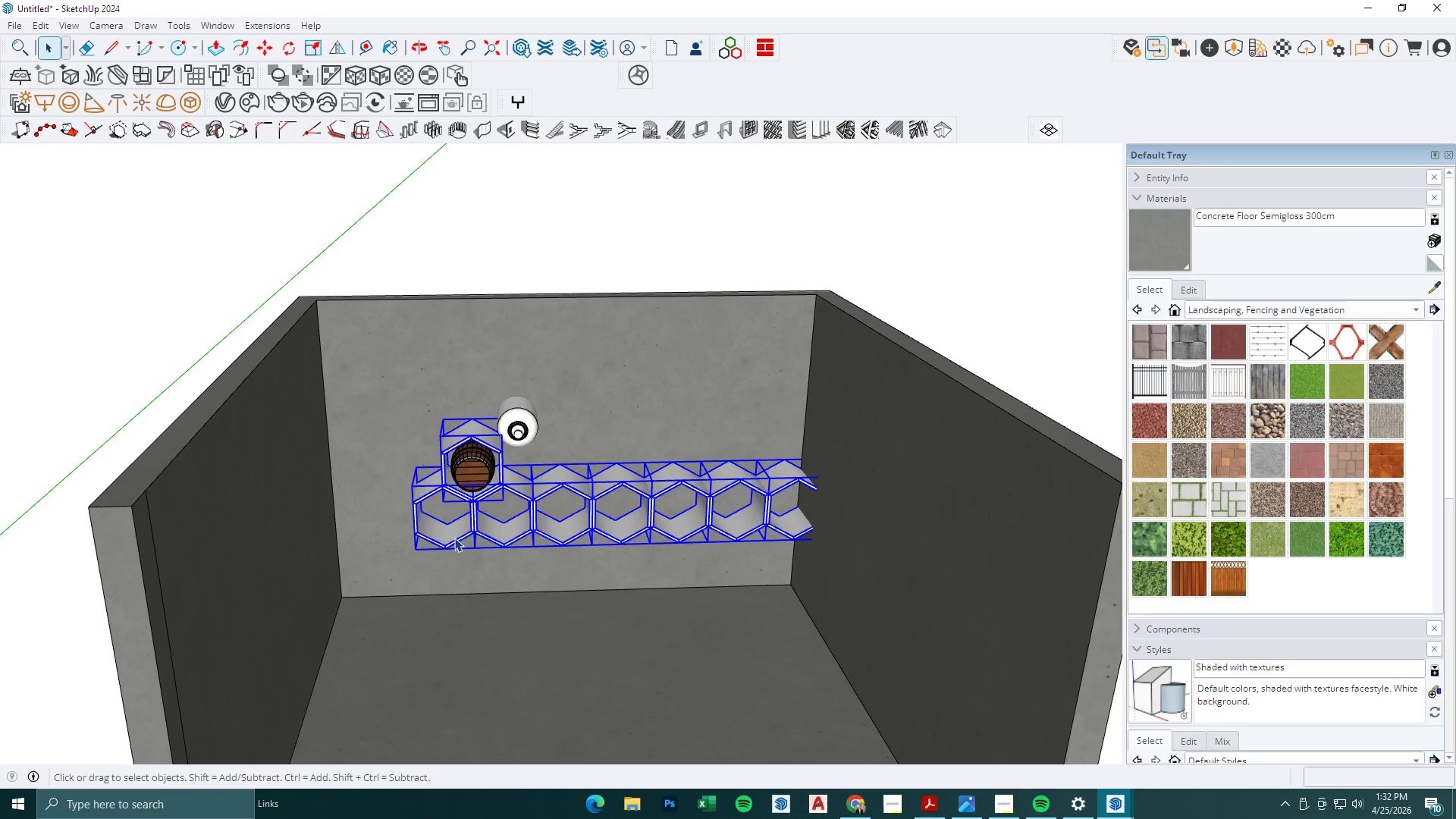 
key(Control+ControlLeft)
 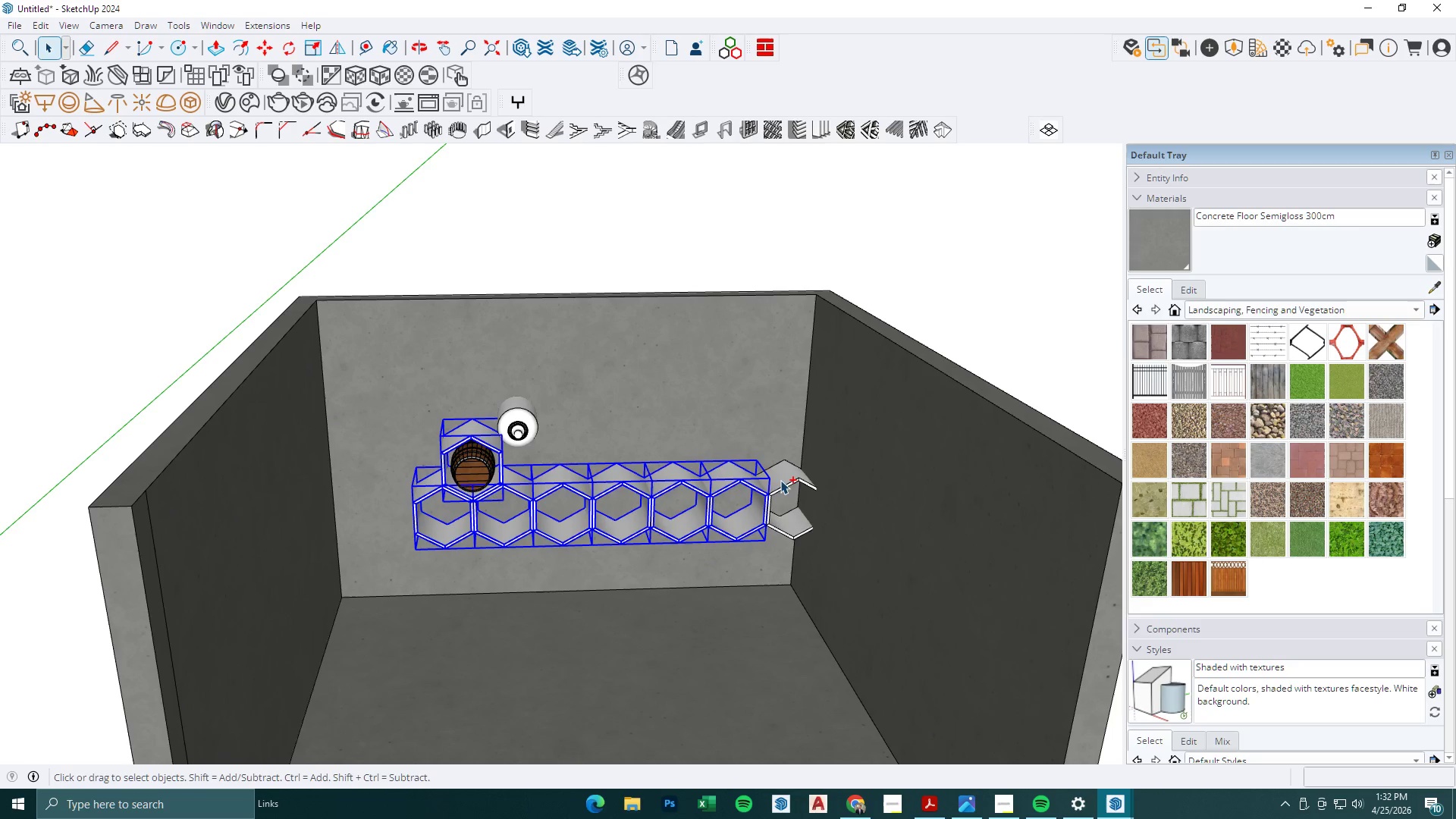 
key(Control+ControlLeft)
 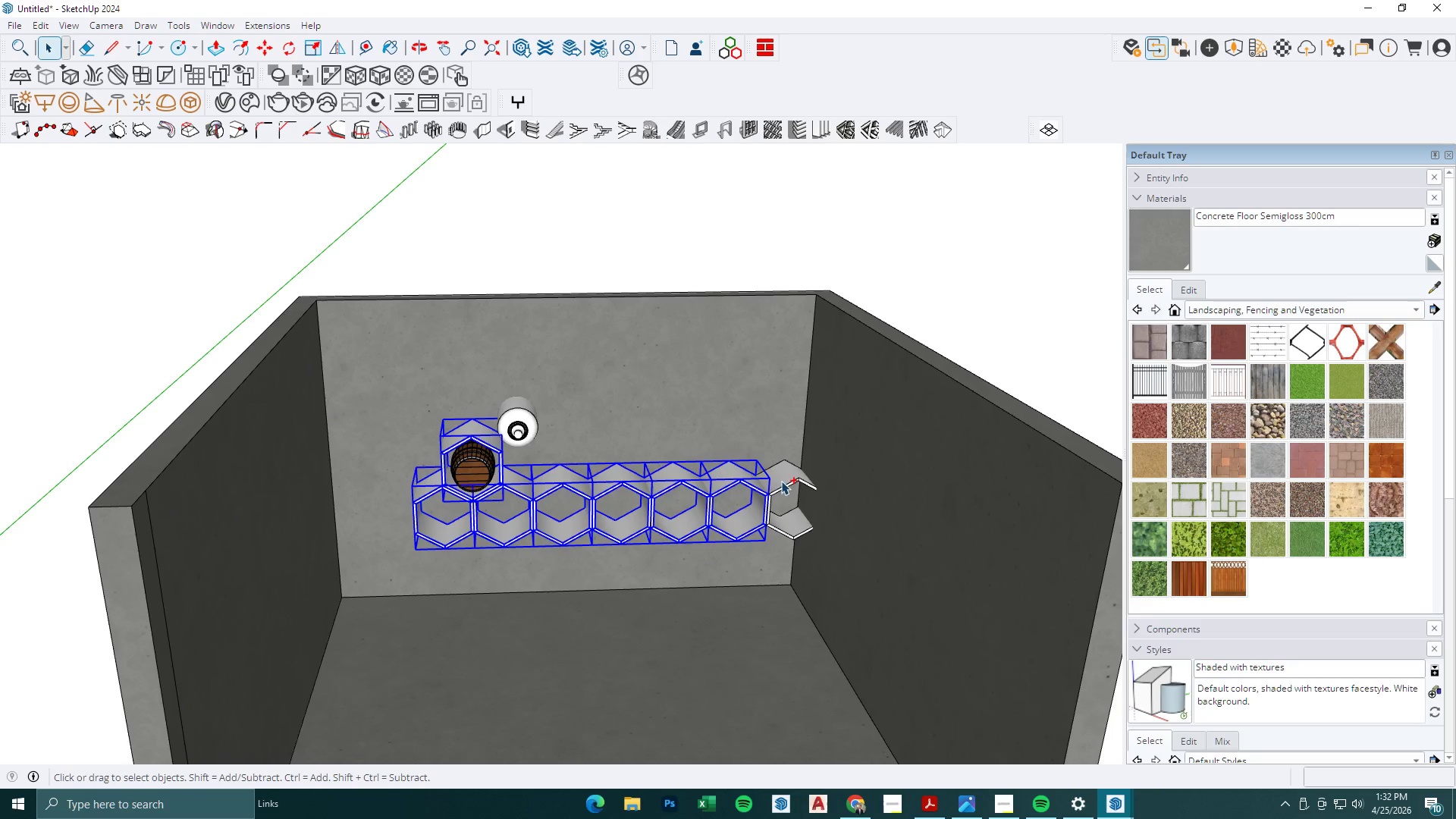 
key(Control+ControlLeft)
 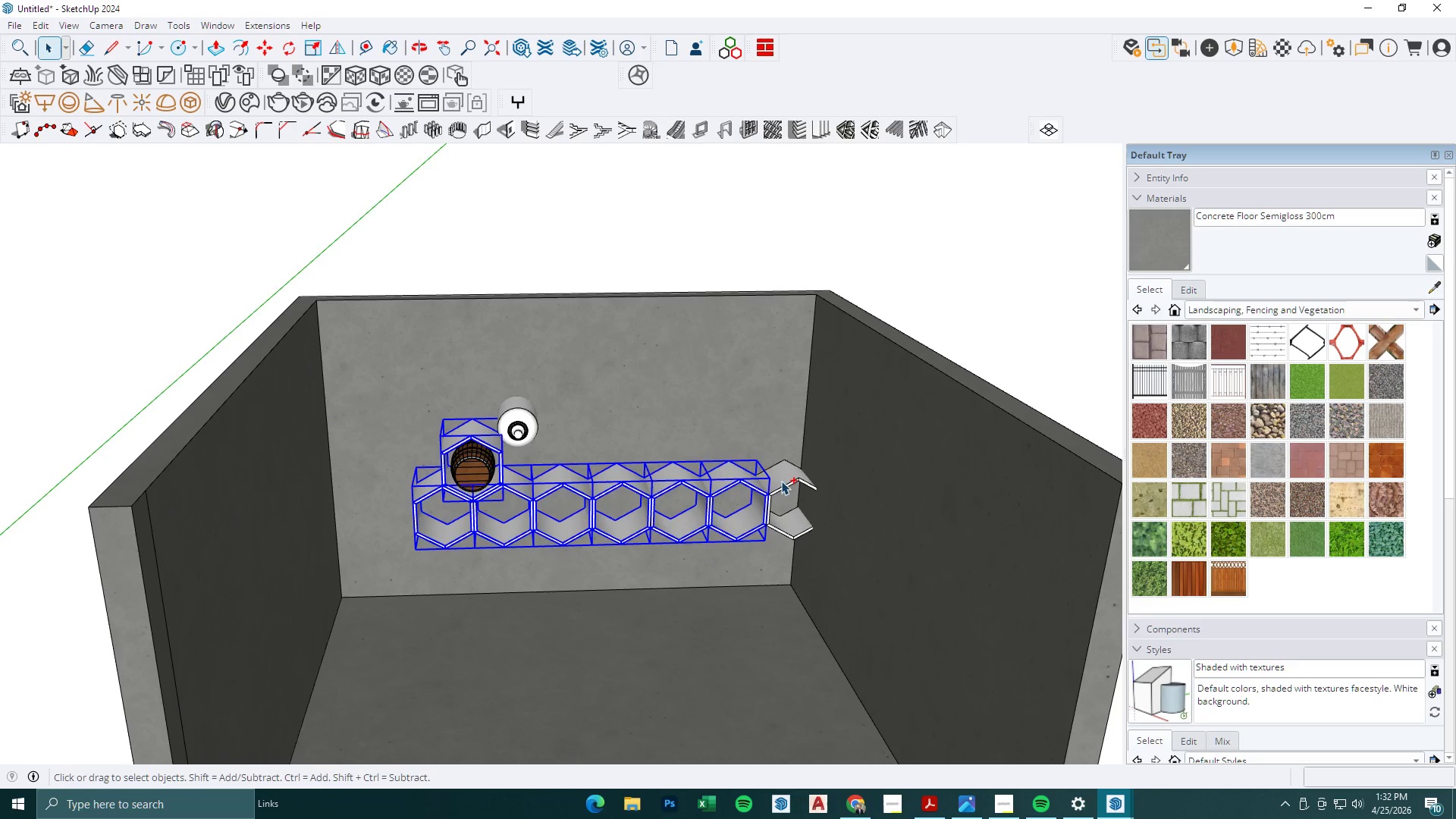 
key(Control+ControlLeft)
 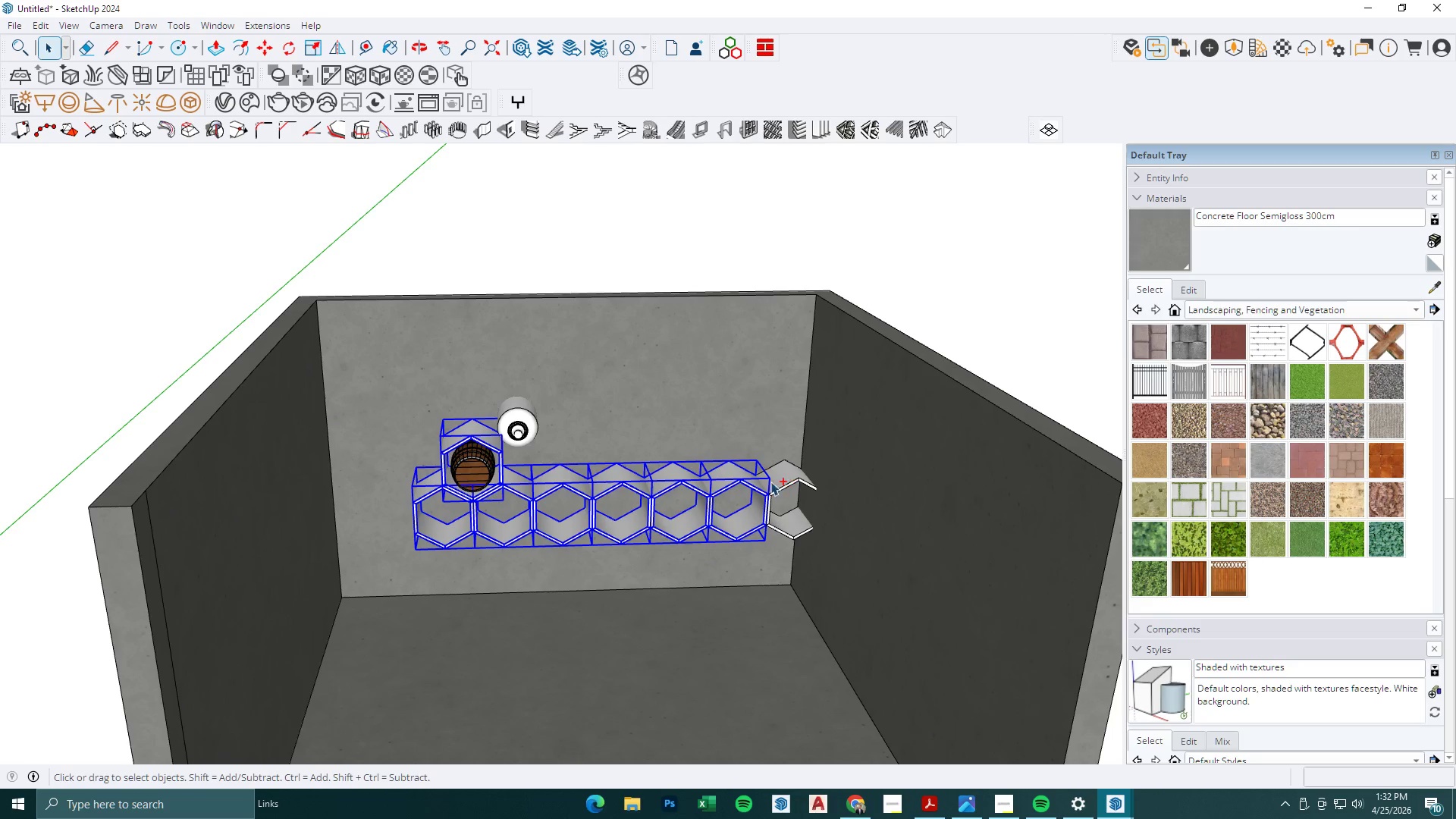 
key(Control+ControlLeft)
 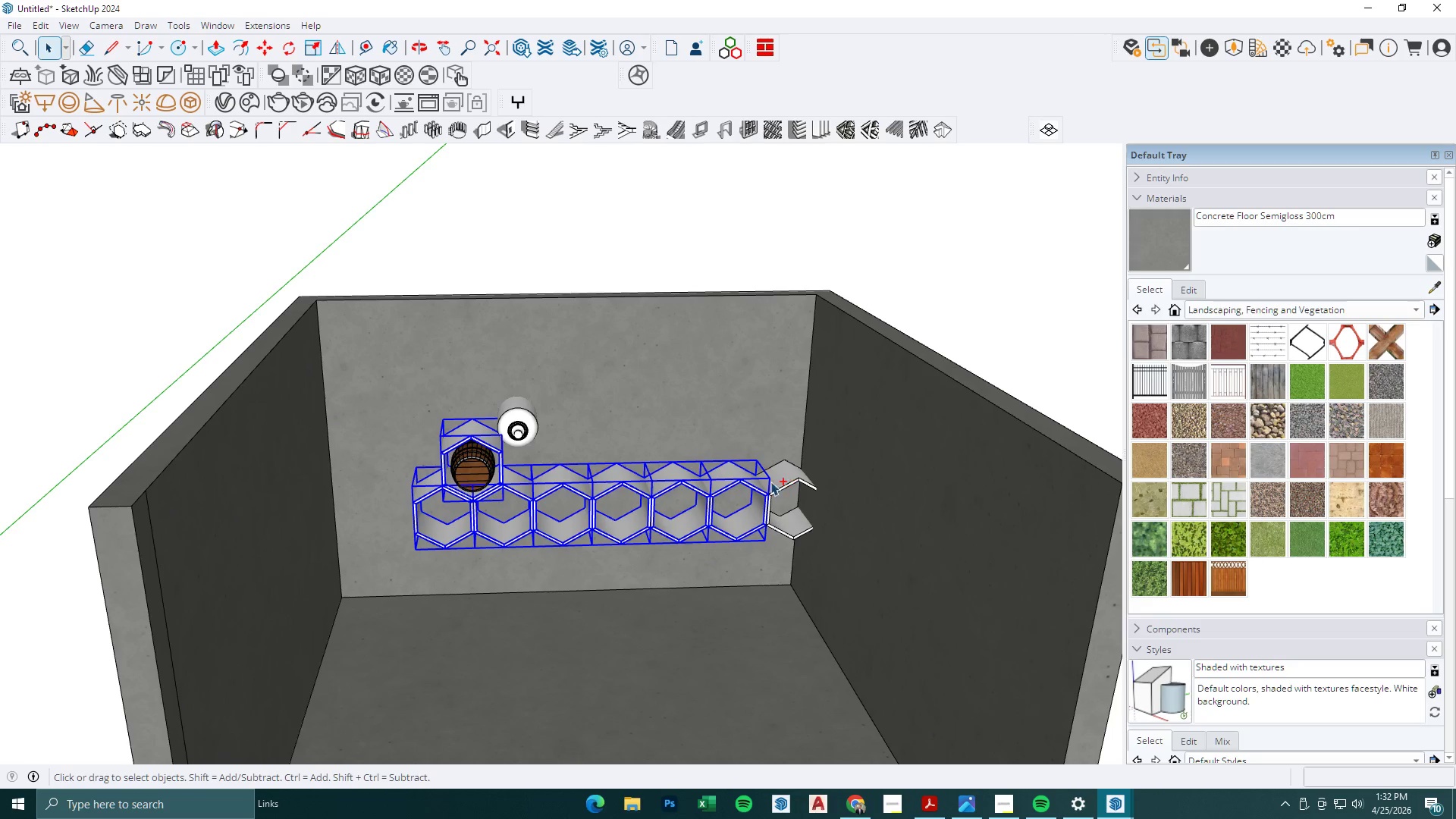 
key(Control+ControlLeft)
 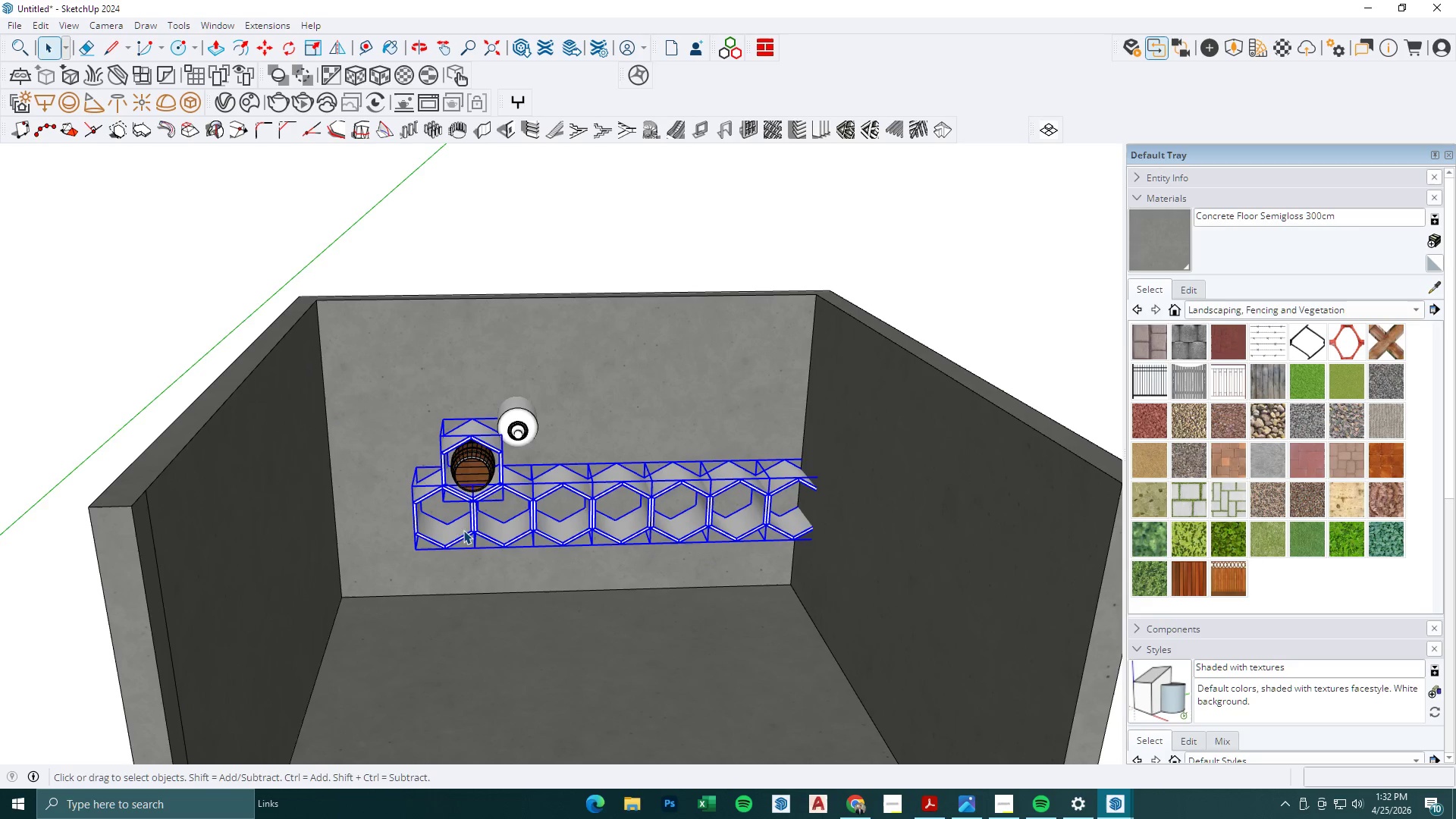 
key(M)
 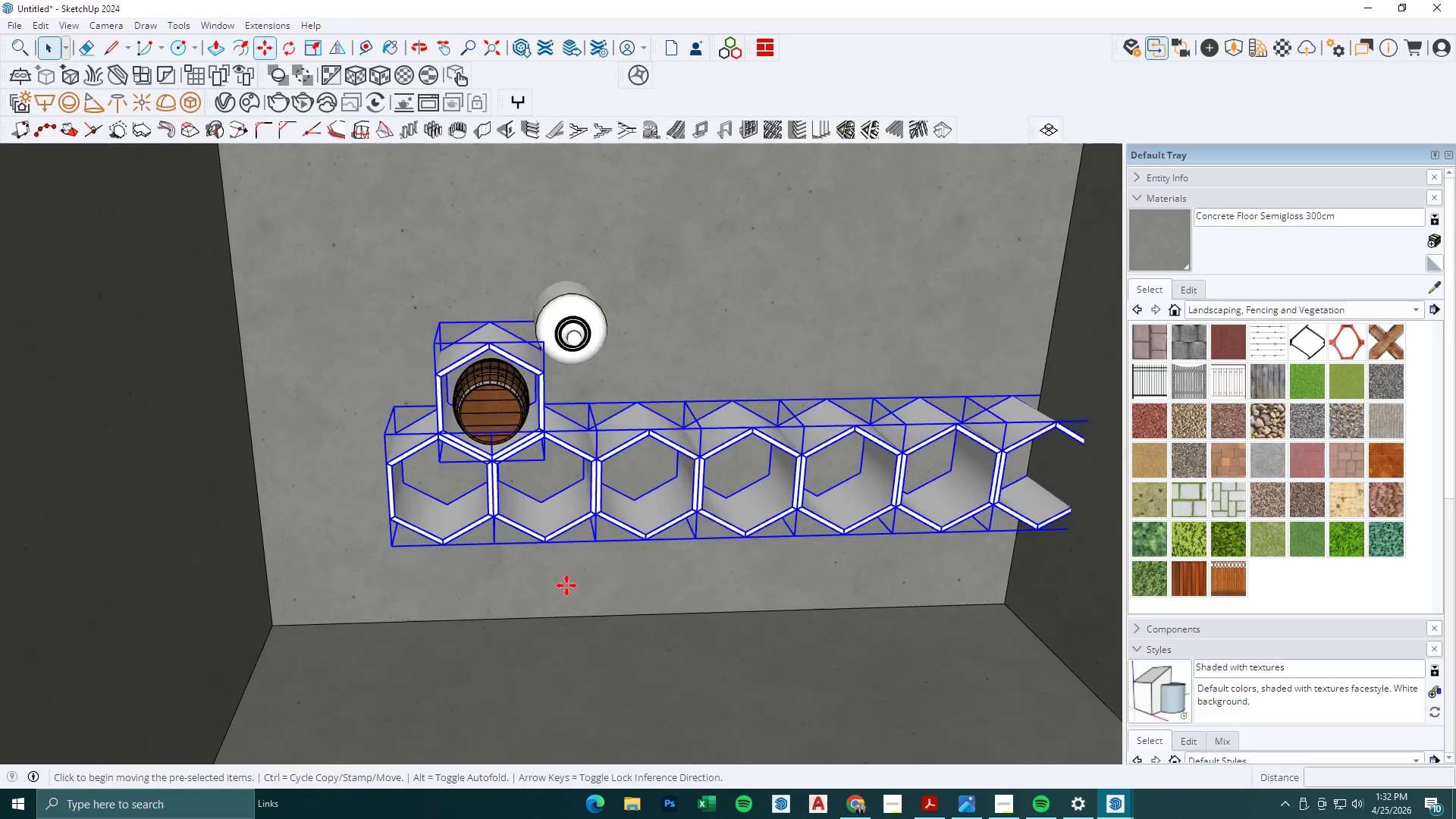 
left_click([606, 585])
 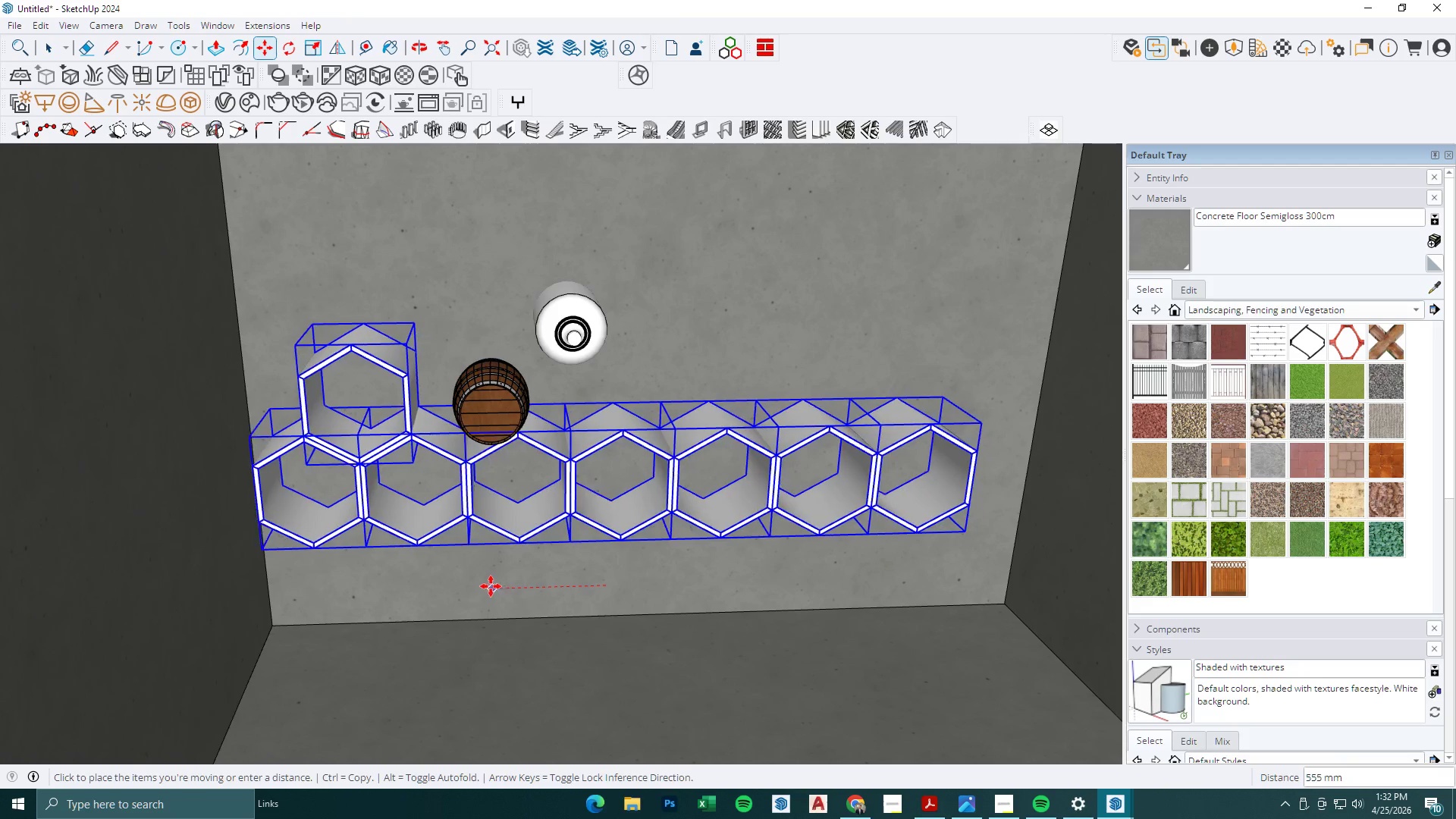 
scroll: coordinate [479, 577], scroll_direction: up, amount: 5.0
 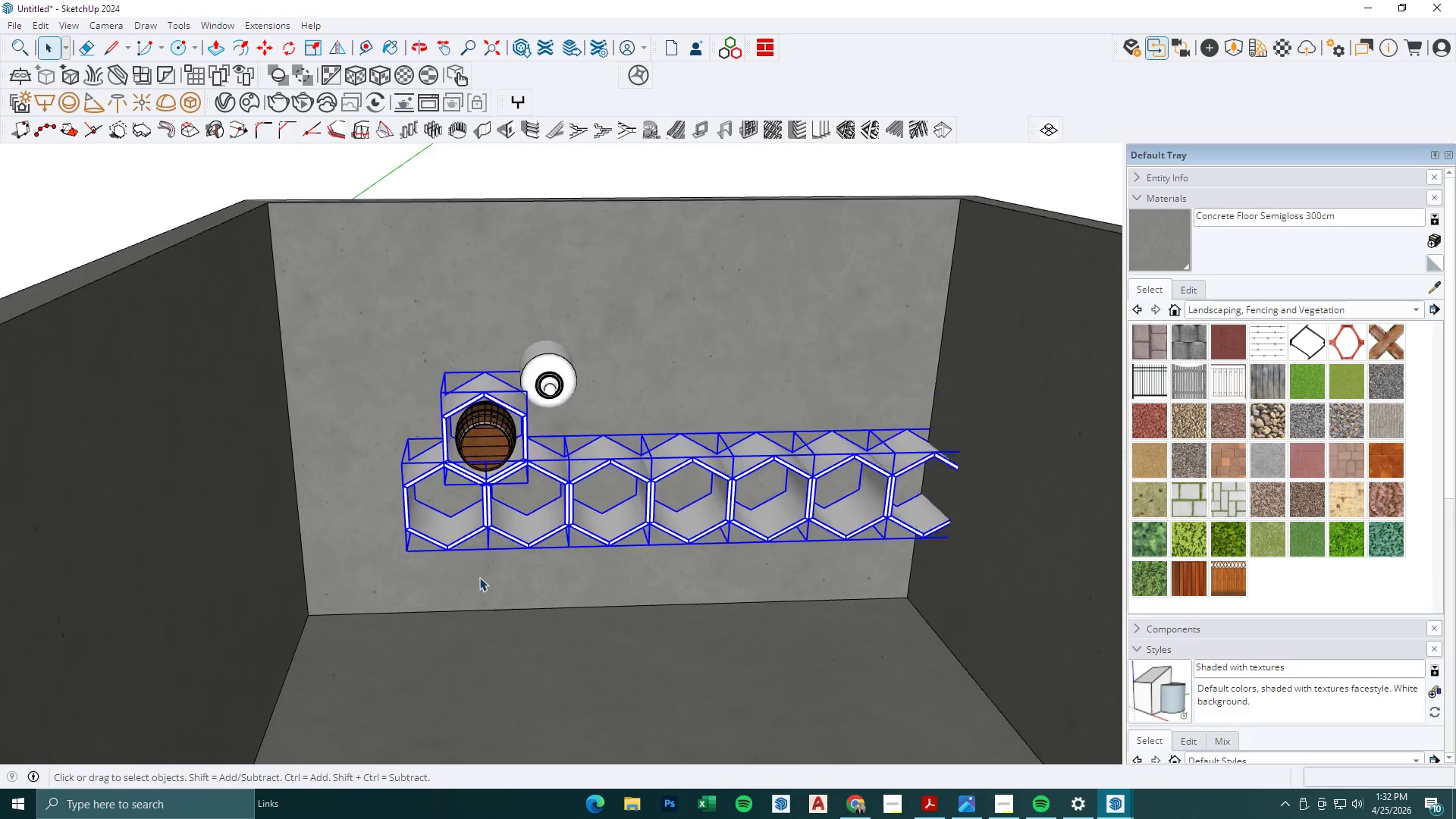 
left_click([483, 586])
 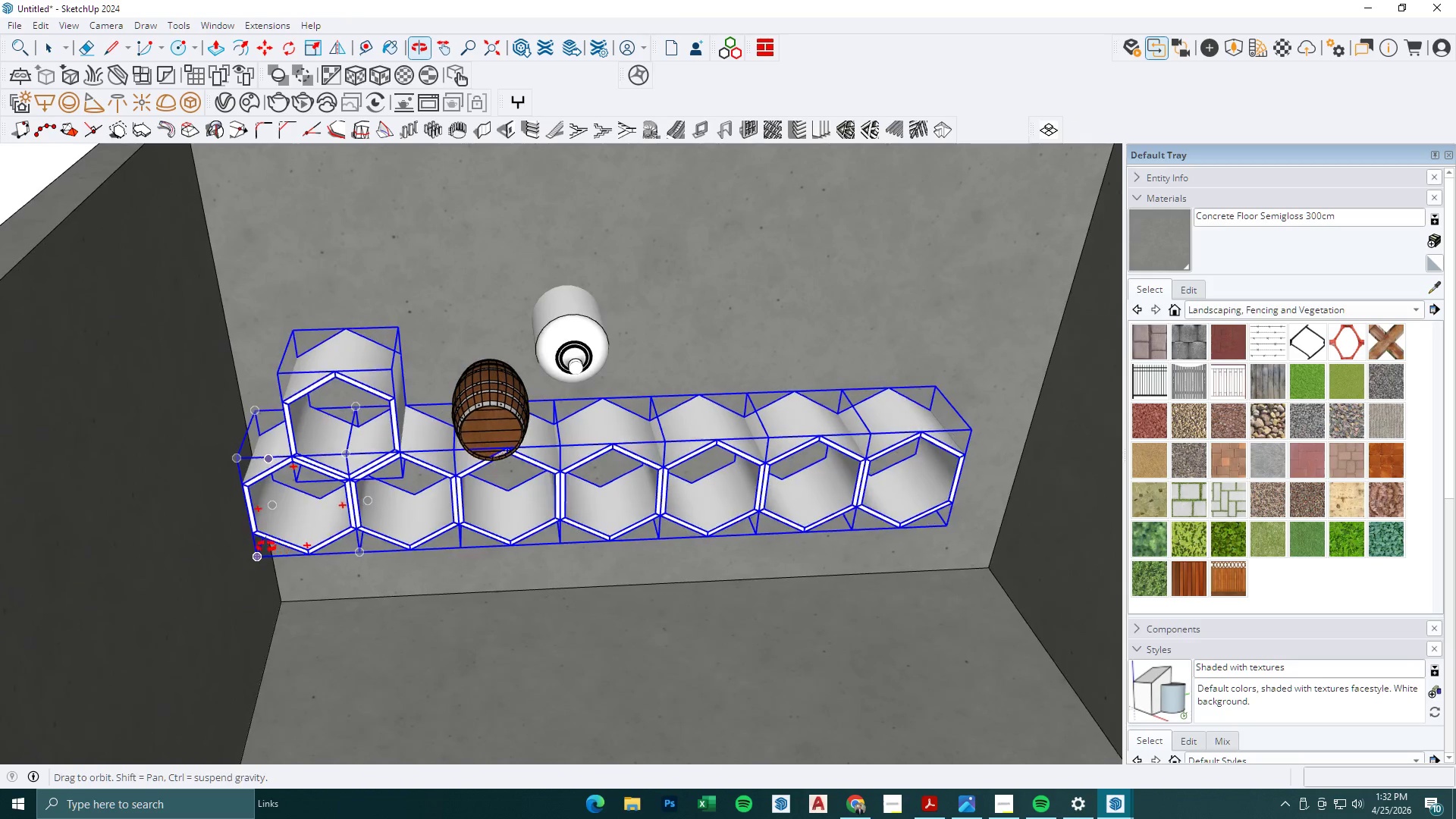 
key(Space)
 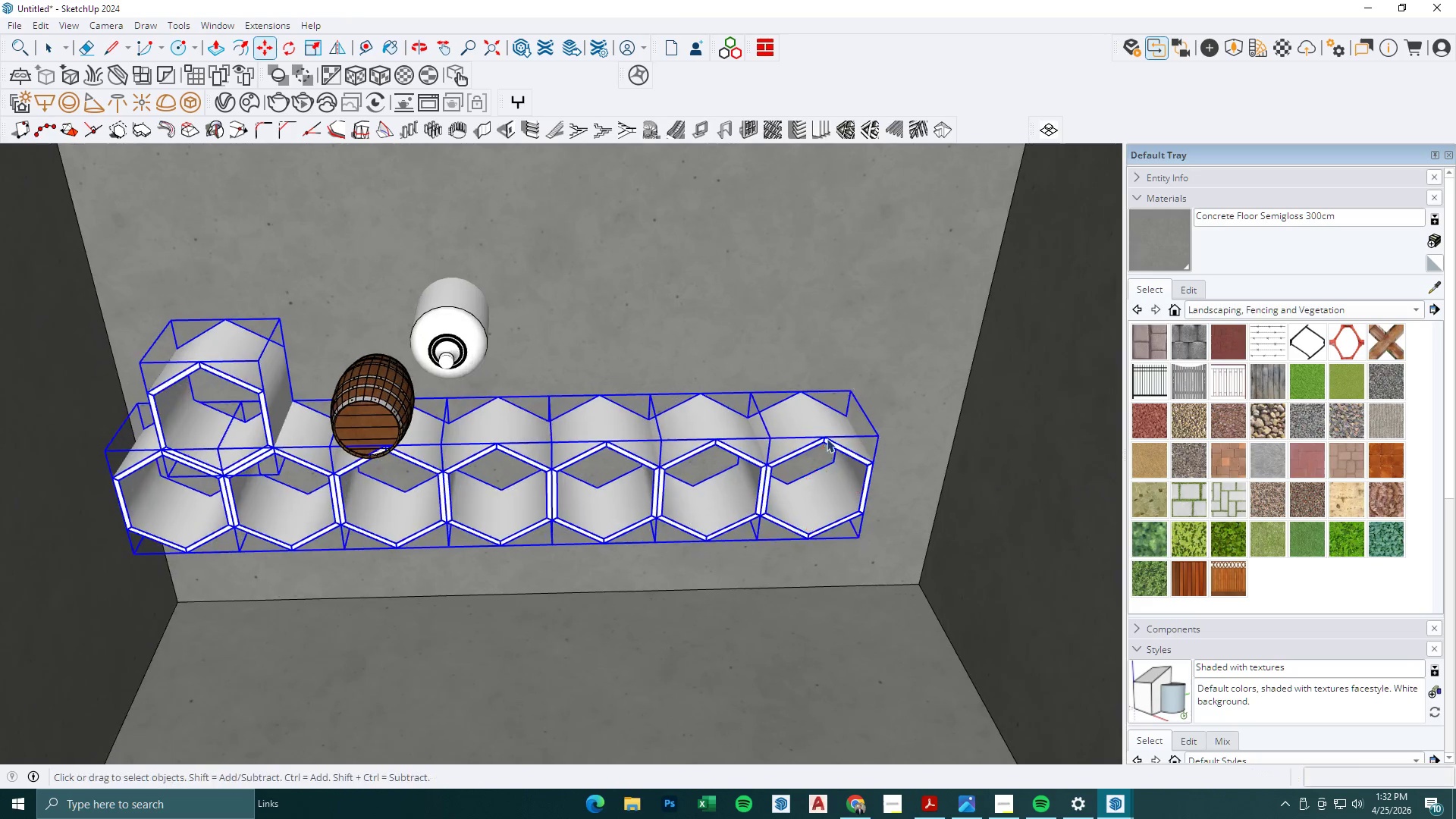 
left_click([827, 438])
 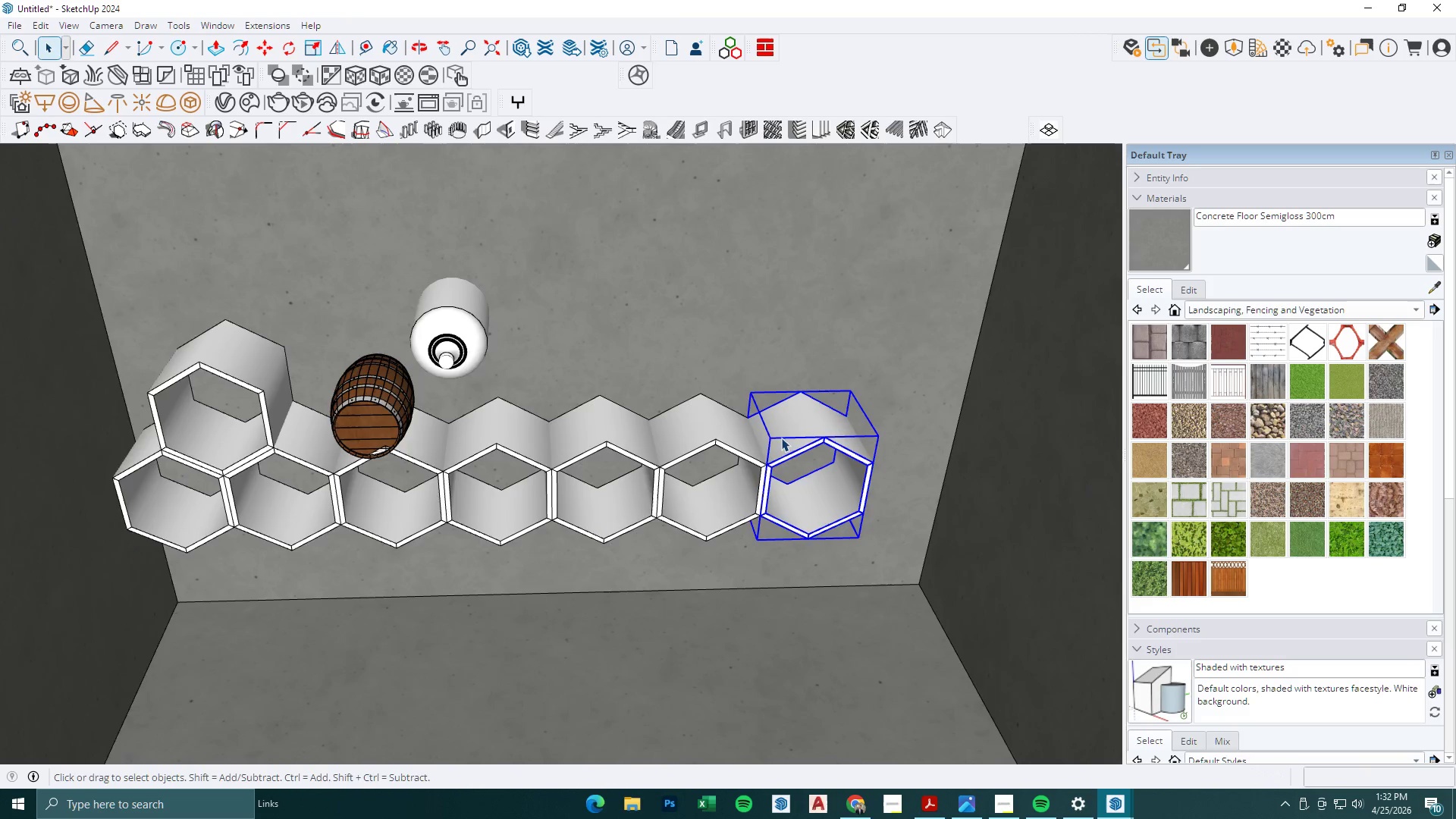 
scroll: coordinate [815, 486], scroll_direction: none, amount: 0.0
 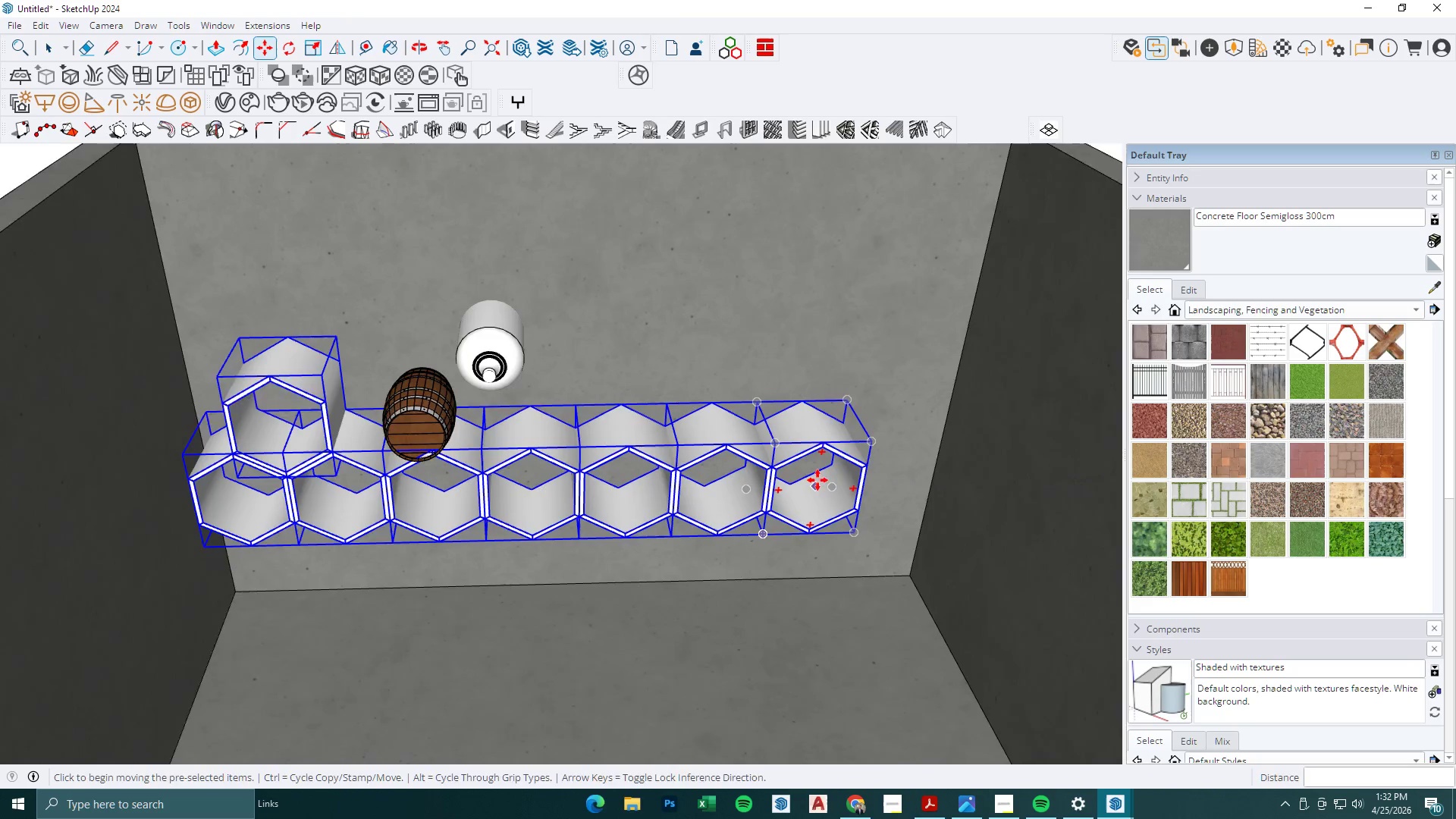 
key(M)
 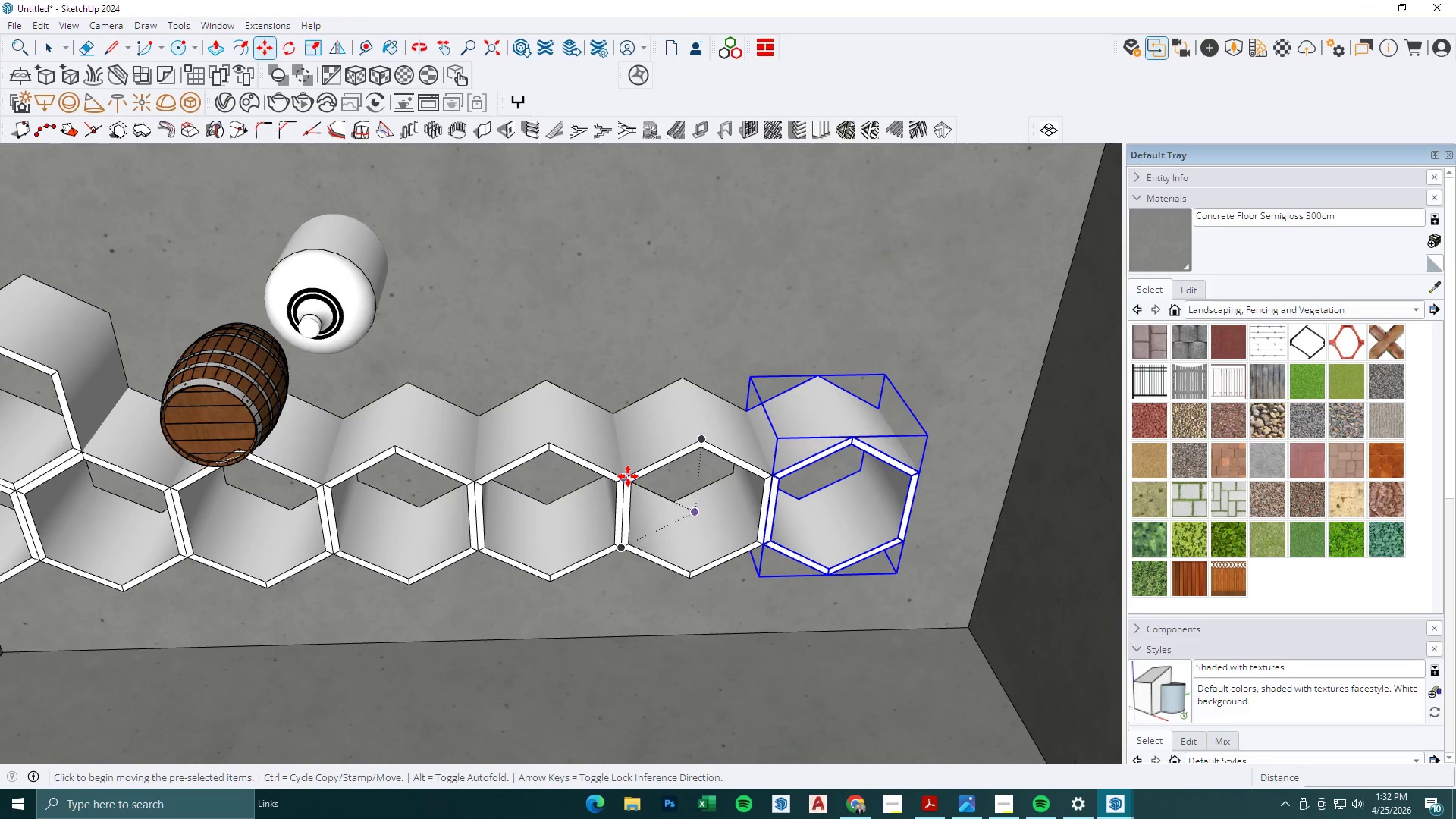 
scroll: coordinate [745, 438], scroll_direction: up, amount: 3.0
 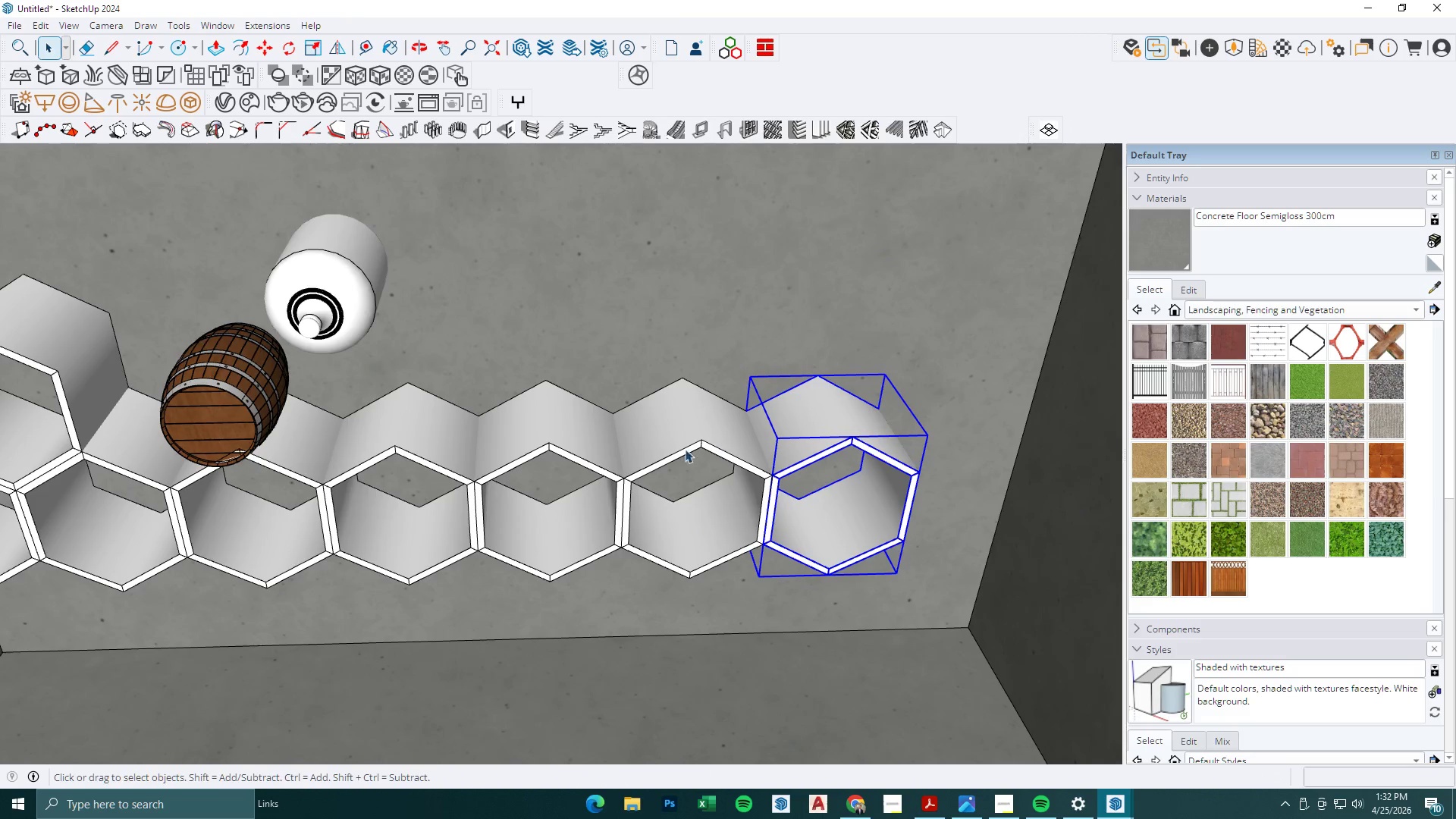 
left_click([628, 476])
 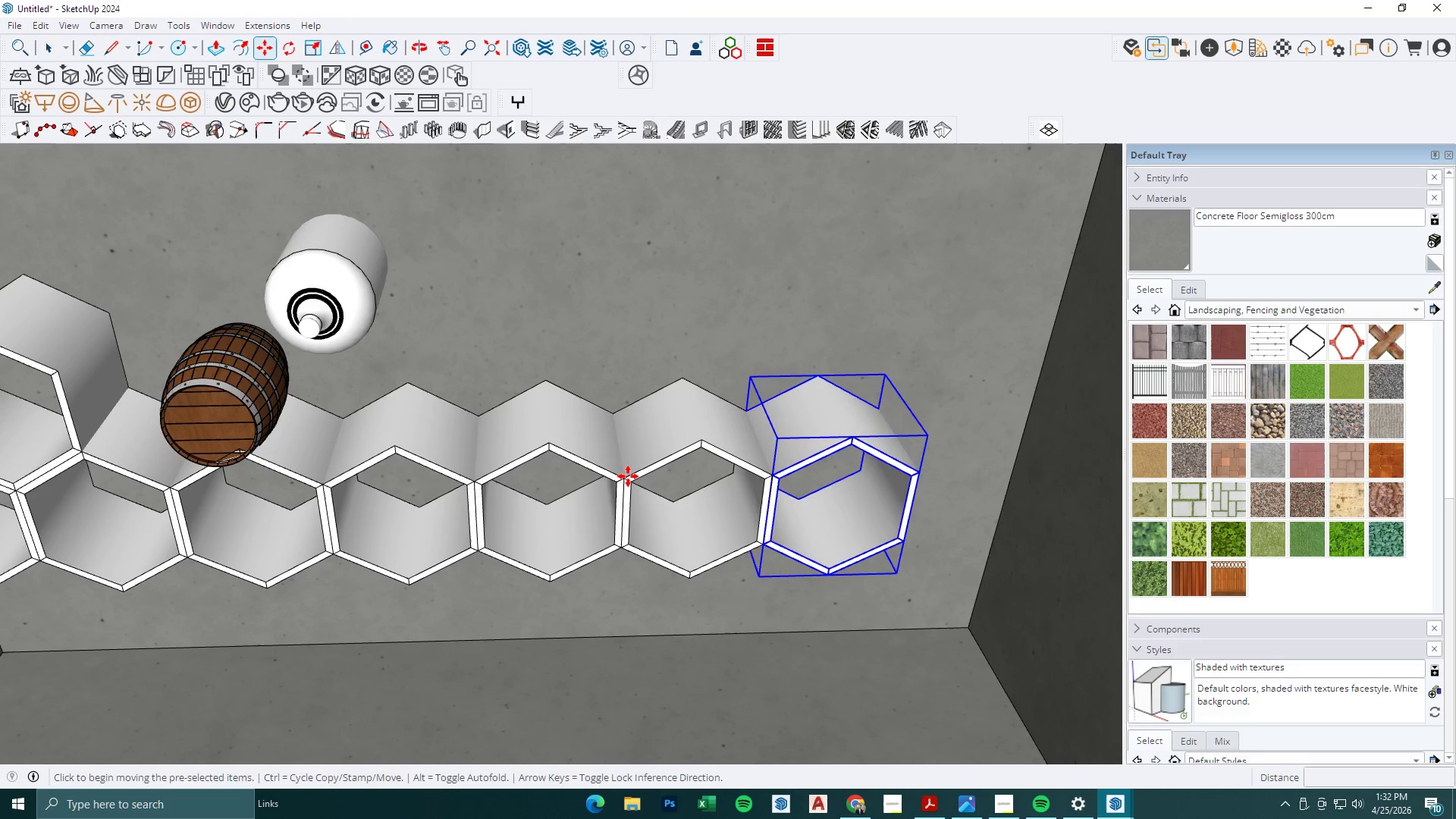 
key(Control+ControlLeft)
 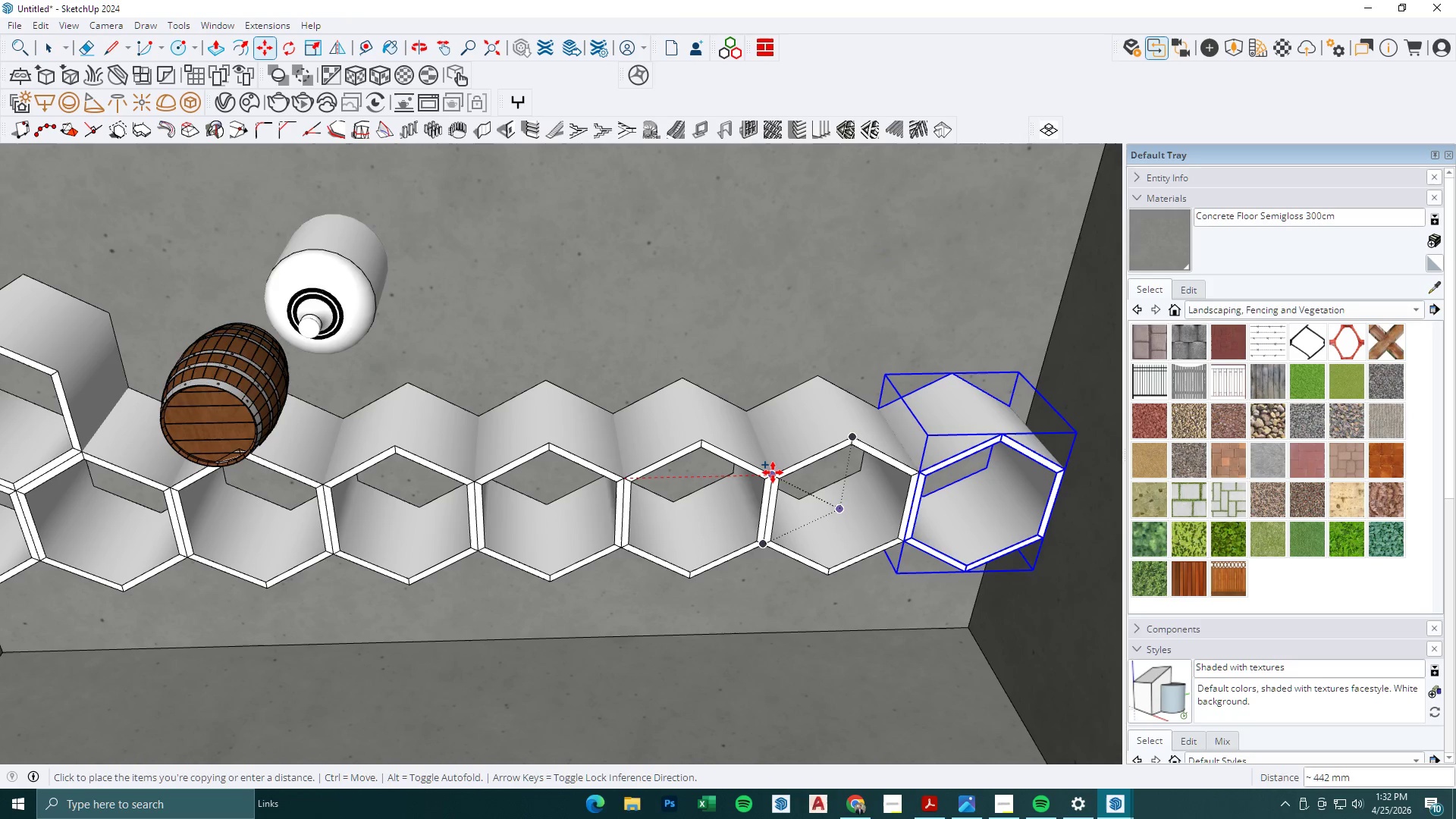 
left_click([774, 472])
 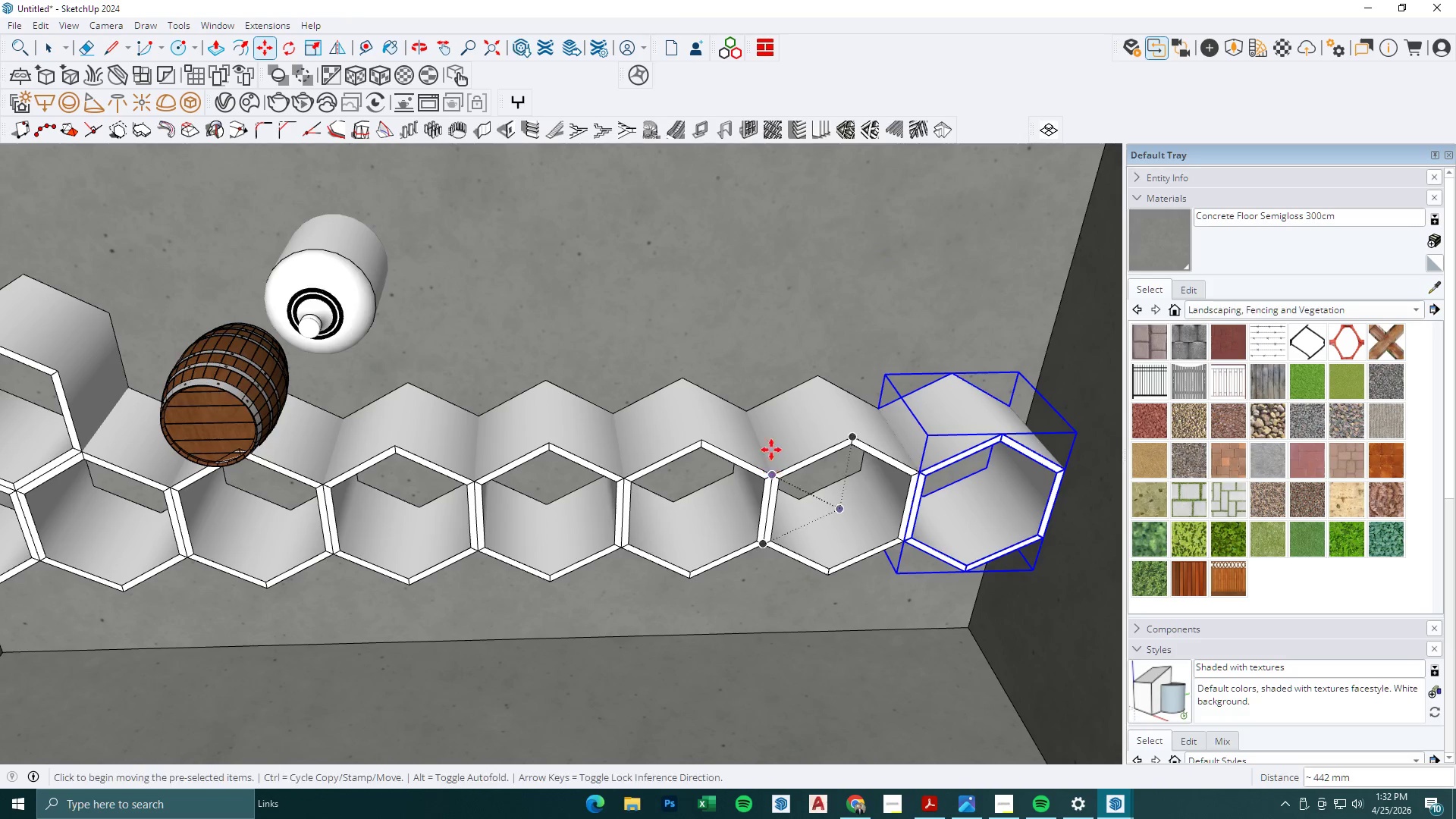 
key(Space)
 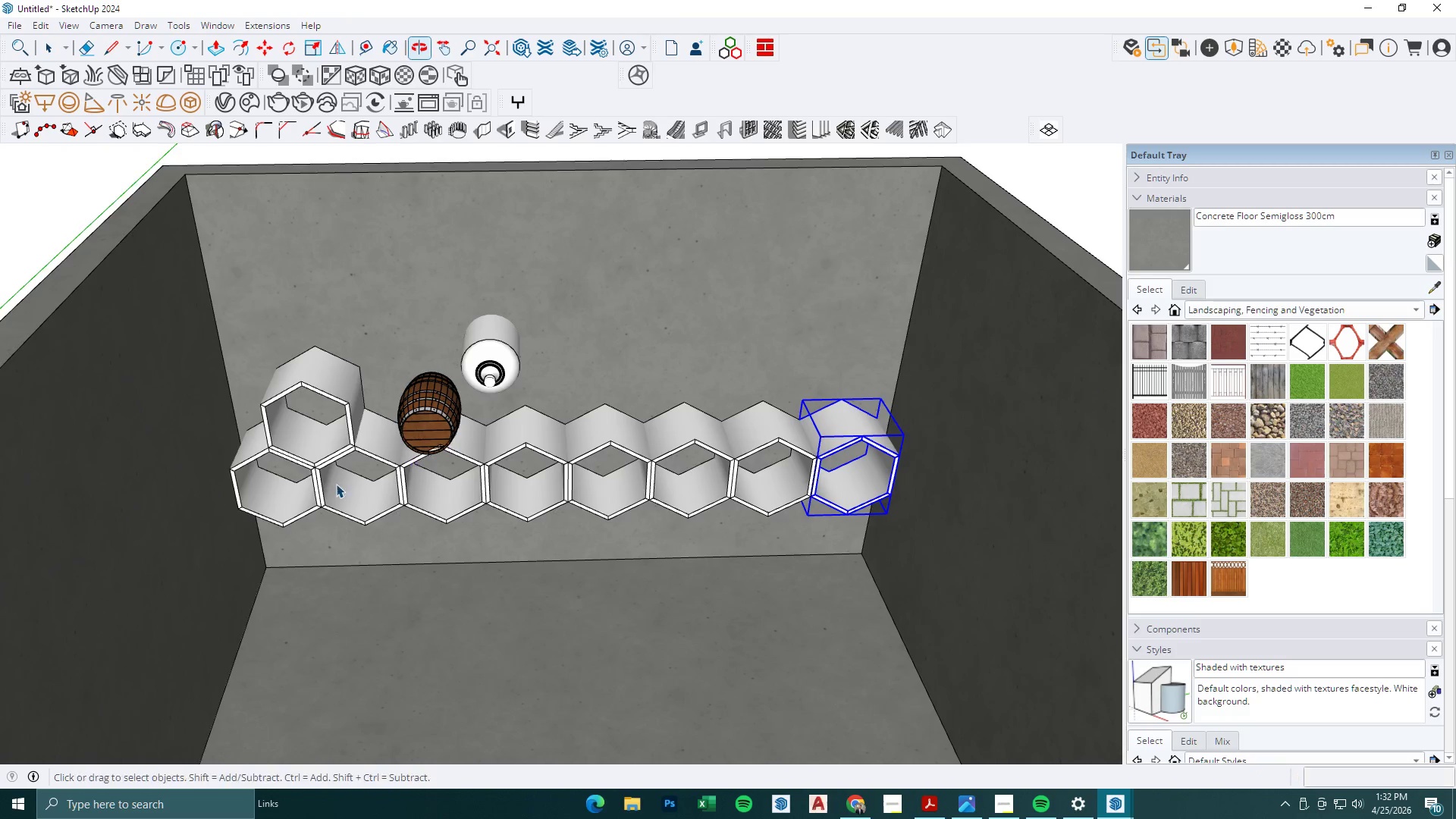 
scroll: coordinate [620, 450], scroll_direction: down, amount: 9.0
 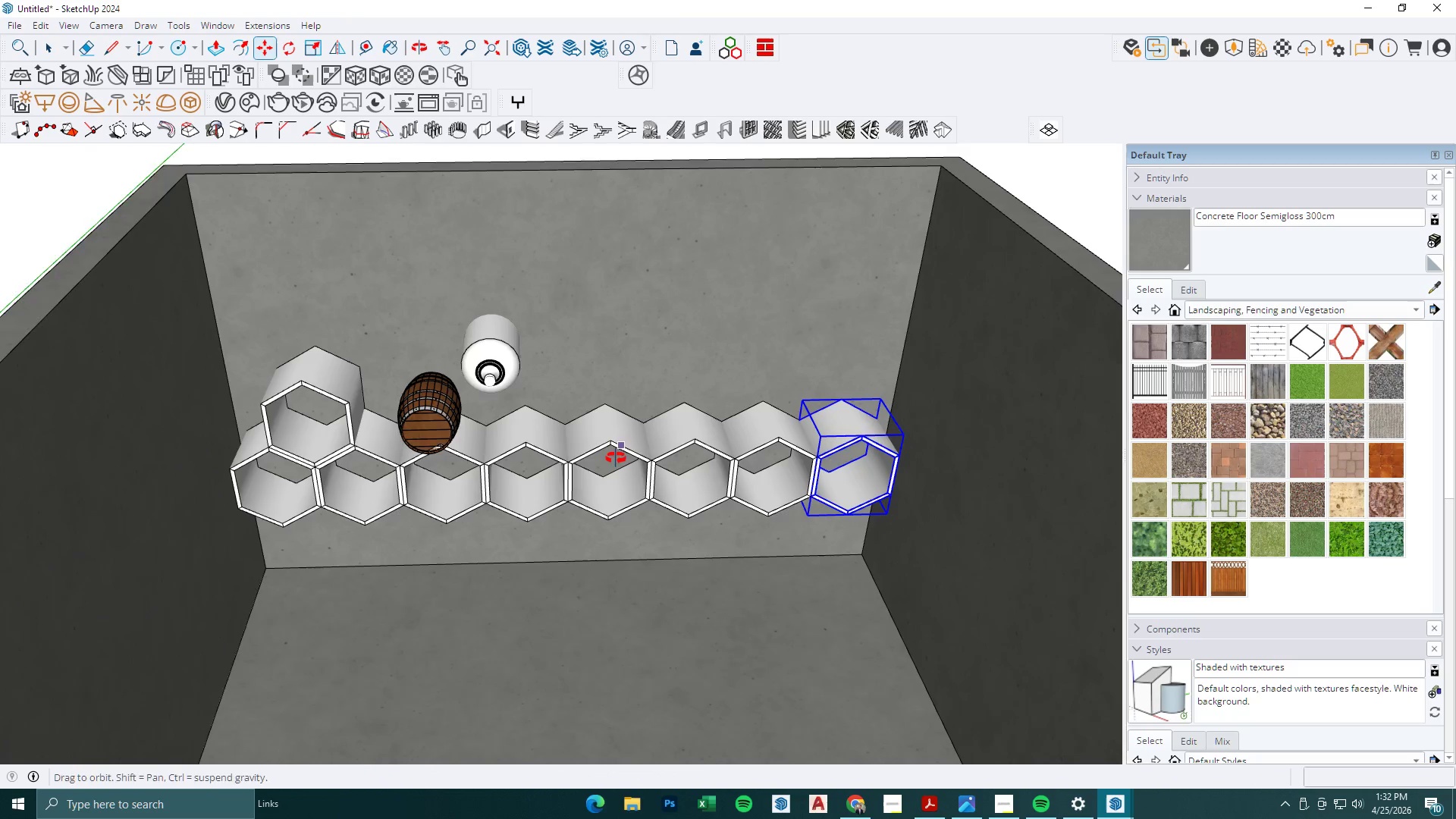 
hold_key(key=ControlLeft, duration=1.55)
left_click([319, 485])
 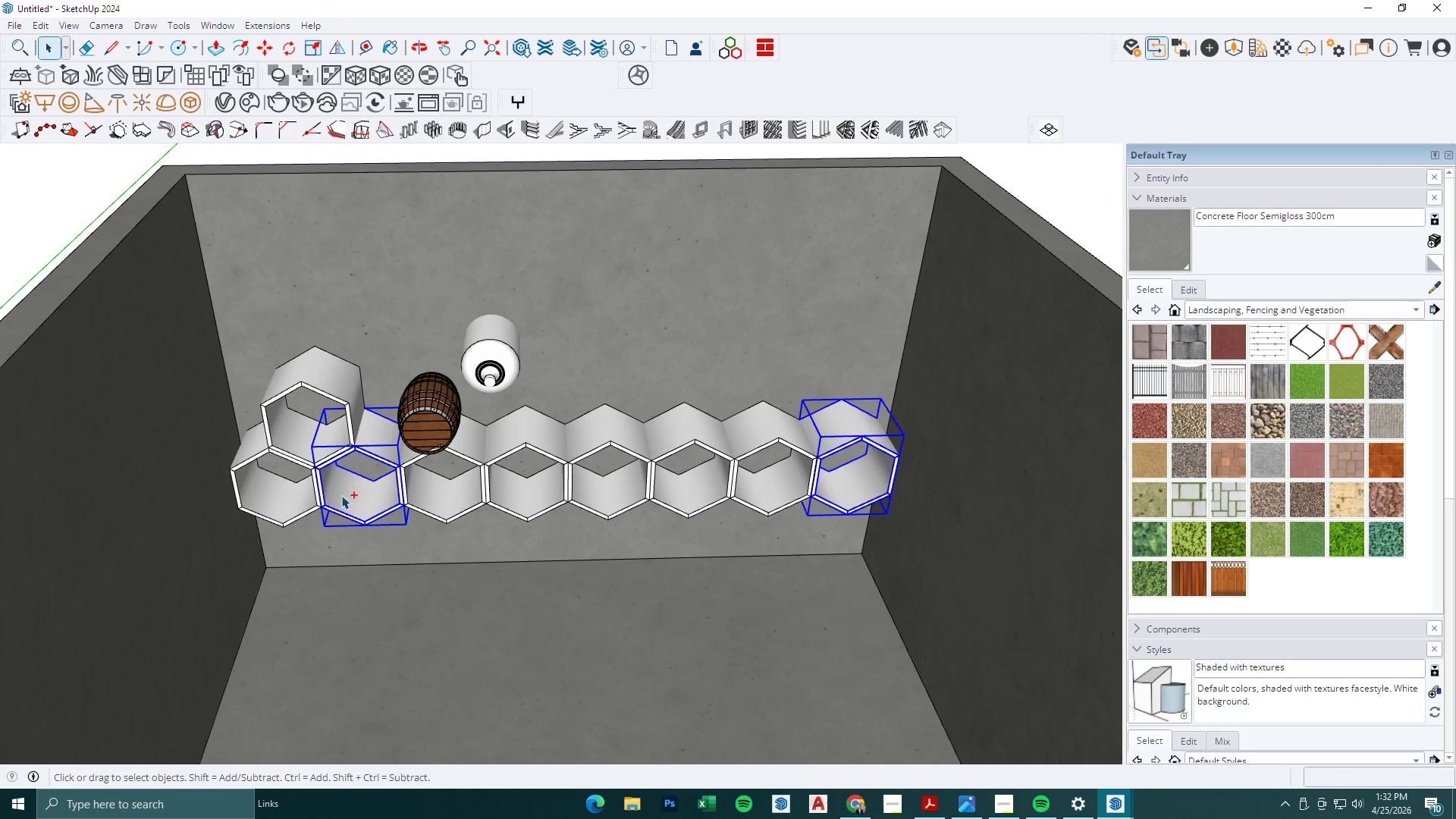 
left_click([316, 496])
 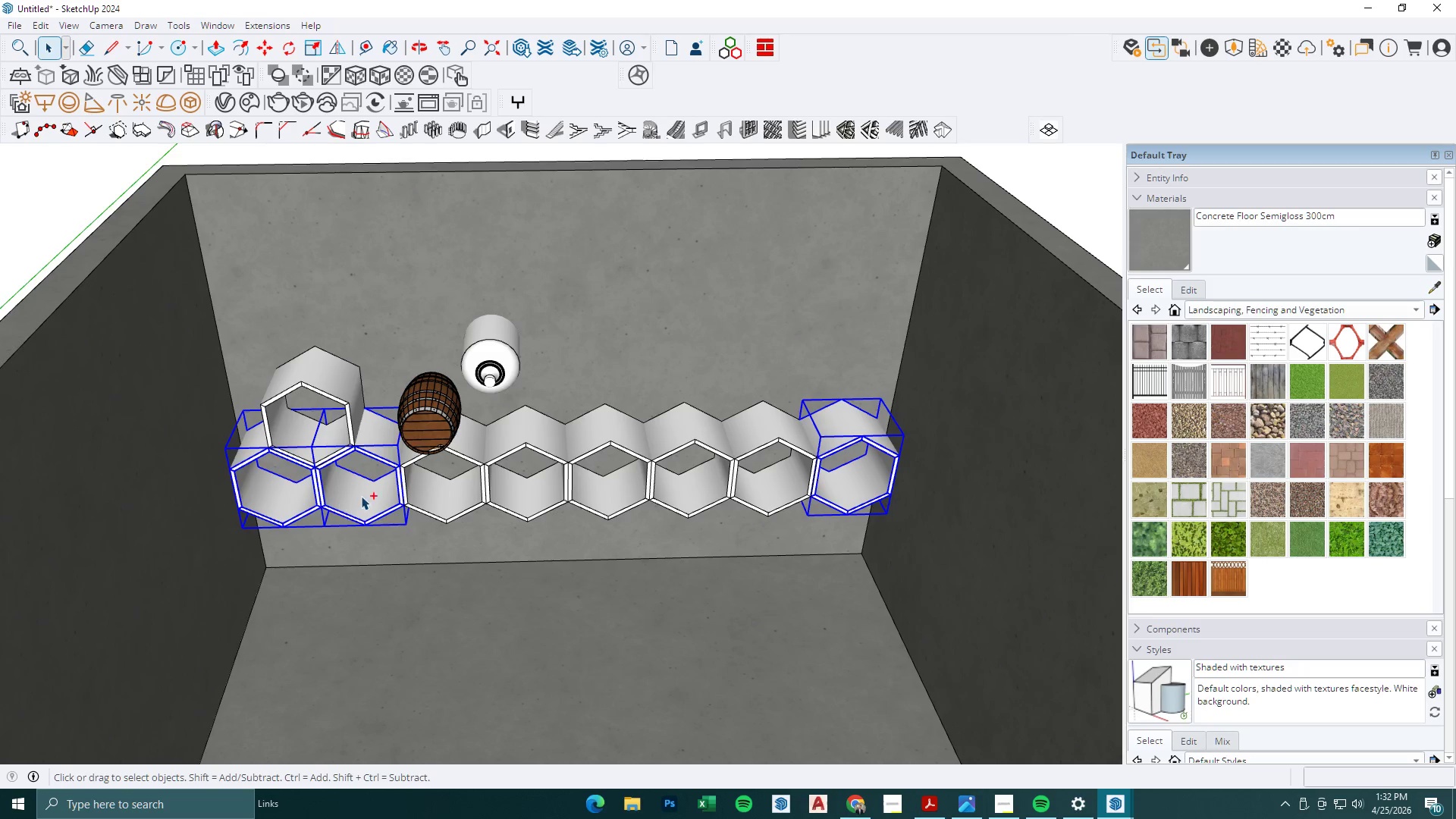 
left_click([453, 496])
 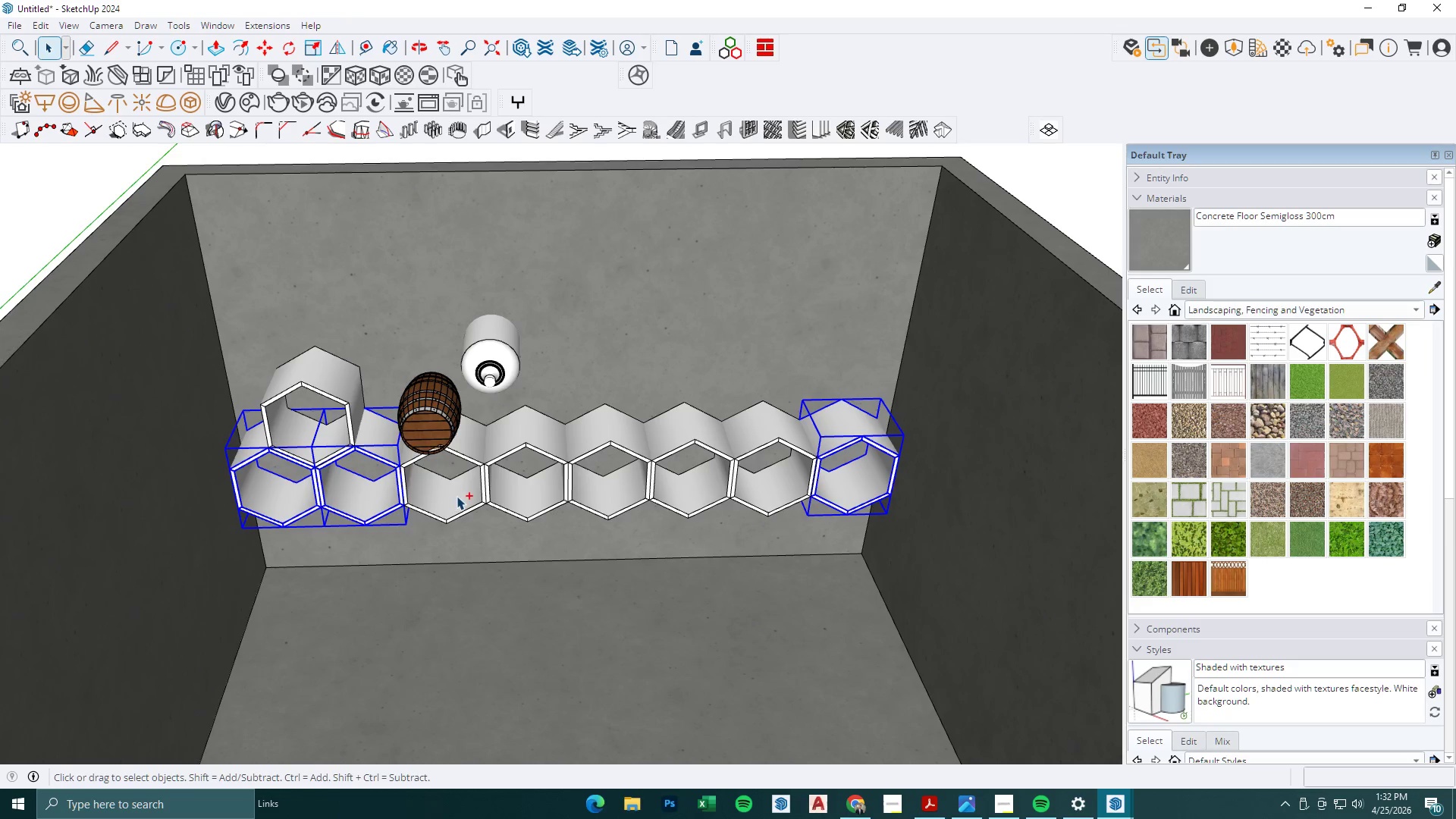 
hold_key(key=ControlLeft, duration=1.53)
double_click([524, 494])
 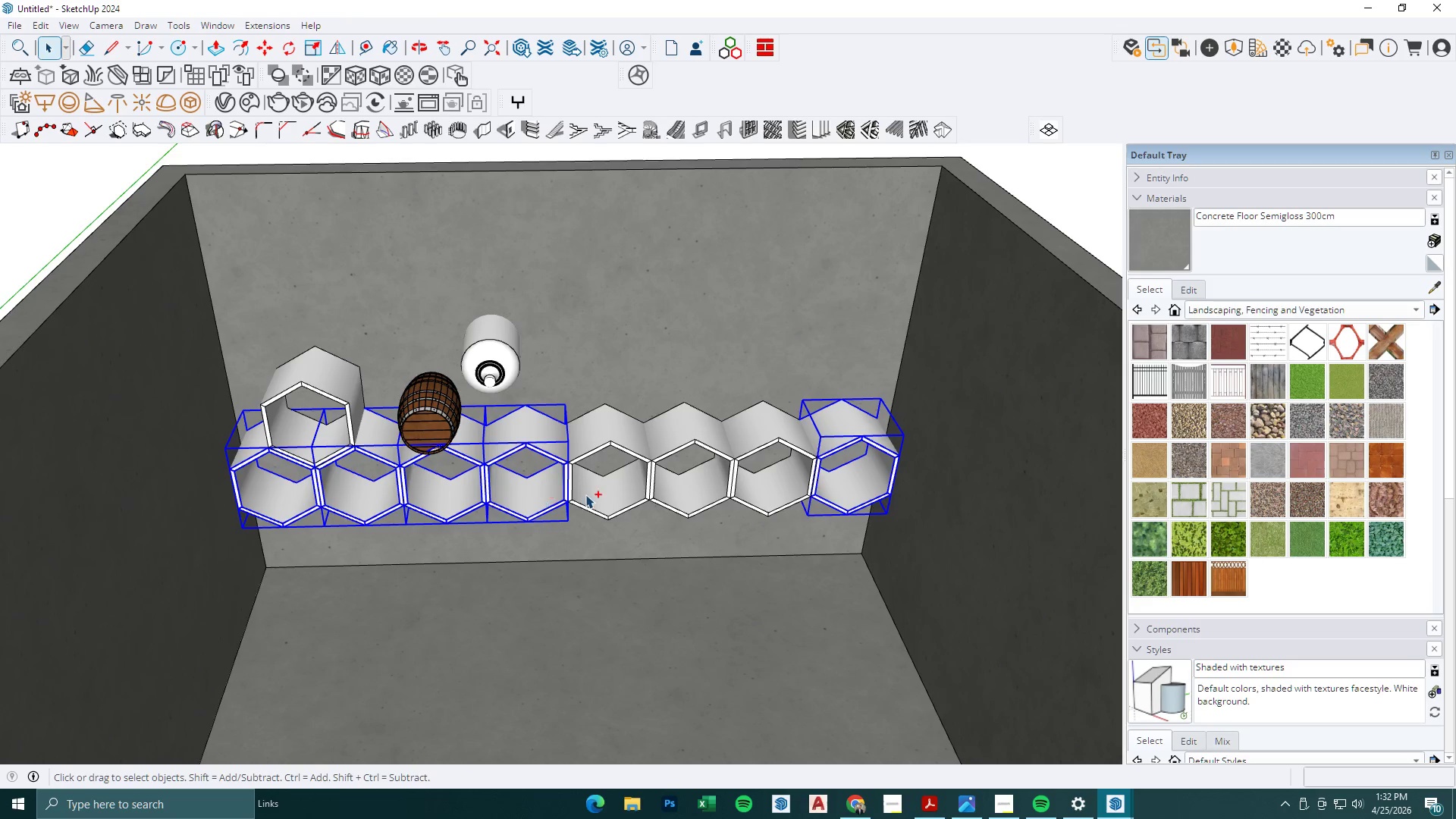 
triple_click([611, 494])
 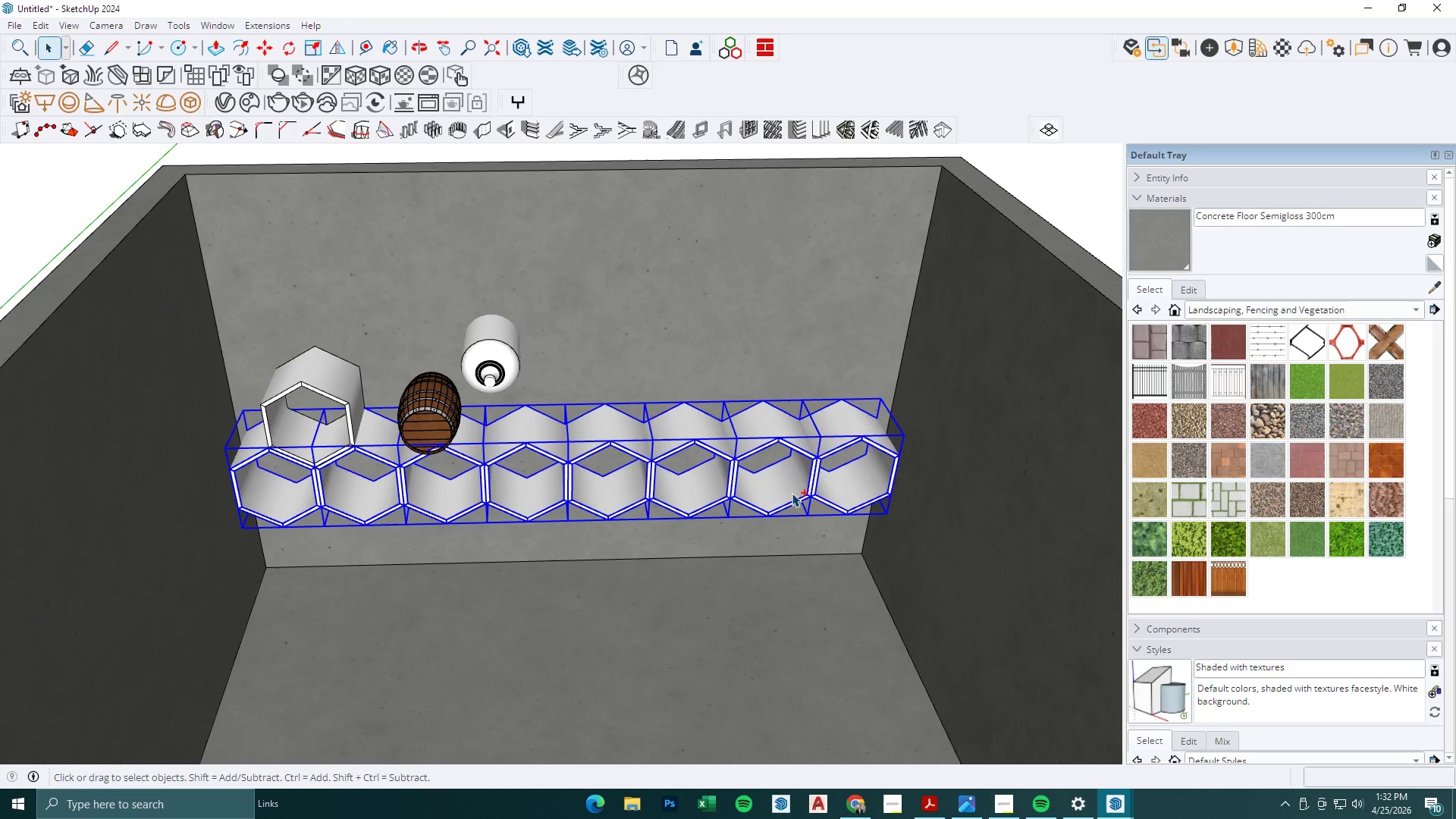 
hold_key(key=ControlLeft, duration=0.34)
triple_click([840, 488])
 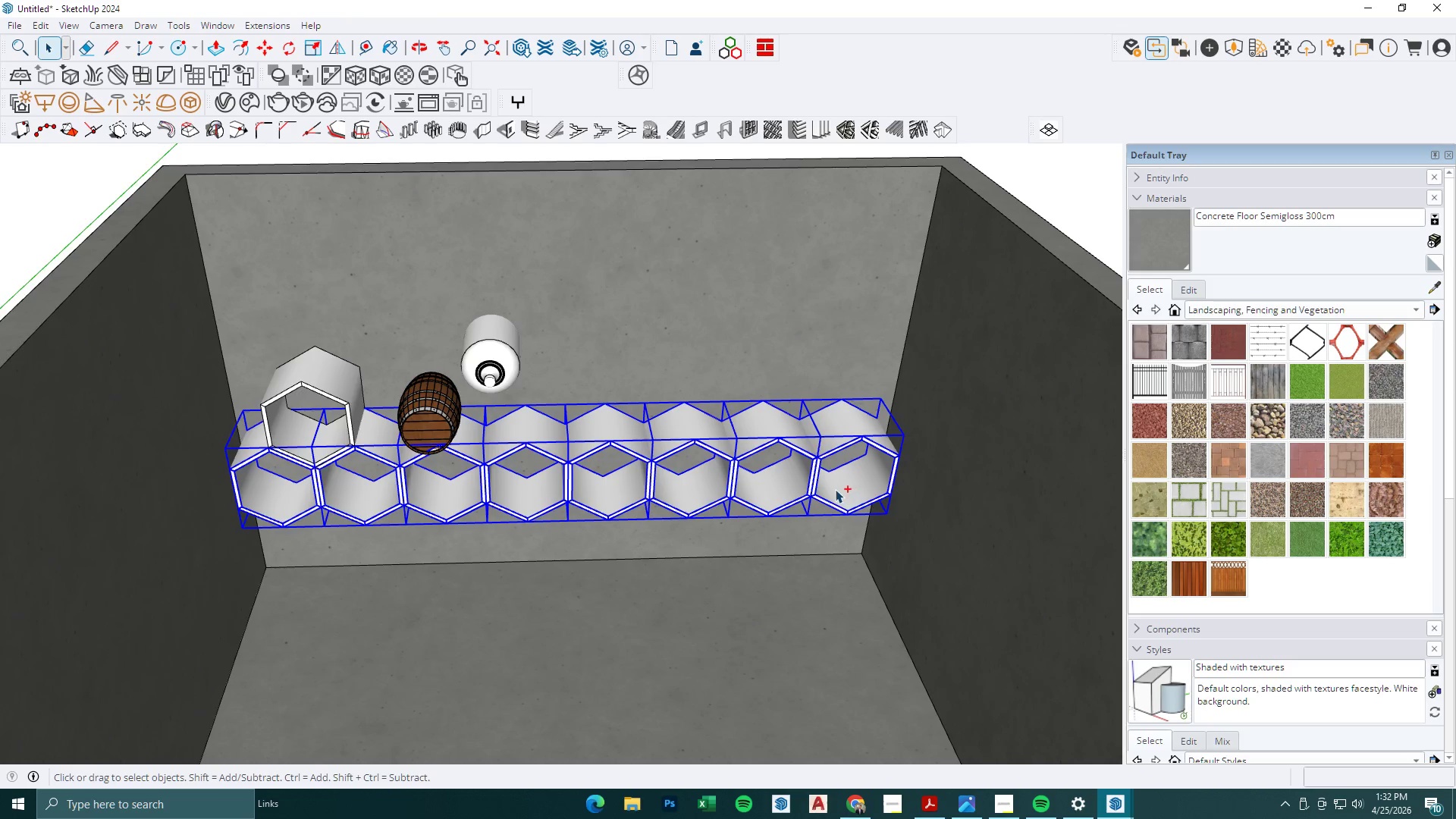 
hold_key(key=ControlLeft, duration=9.78)
scroll: coordinate [804, 496], scroll_direction: down, amount: 2.0
 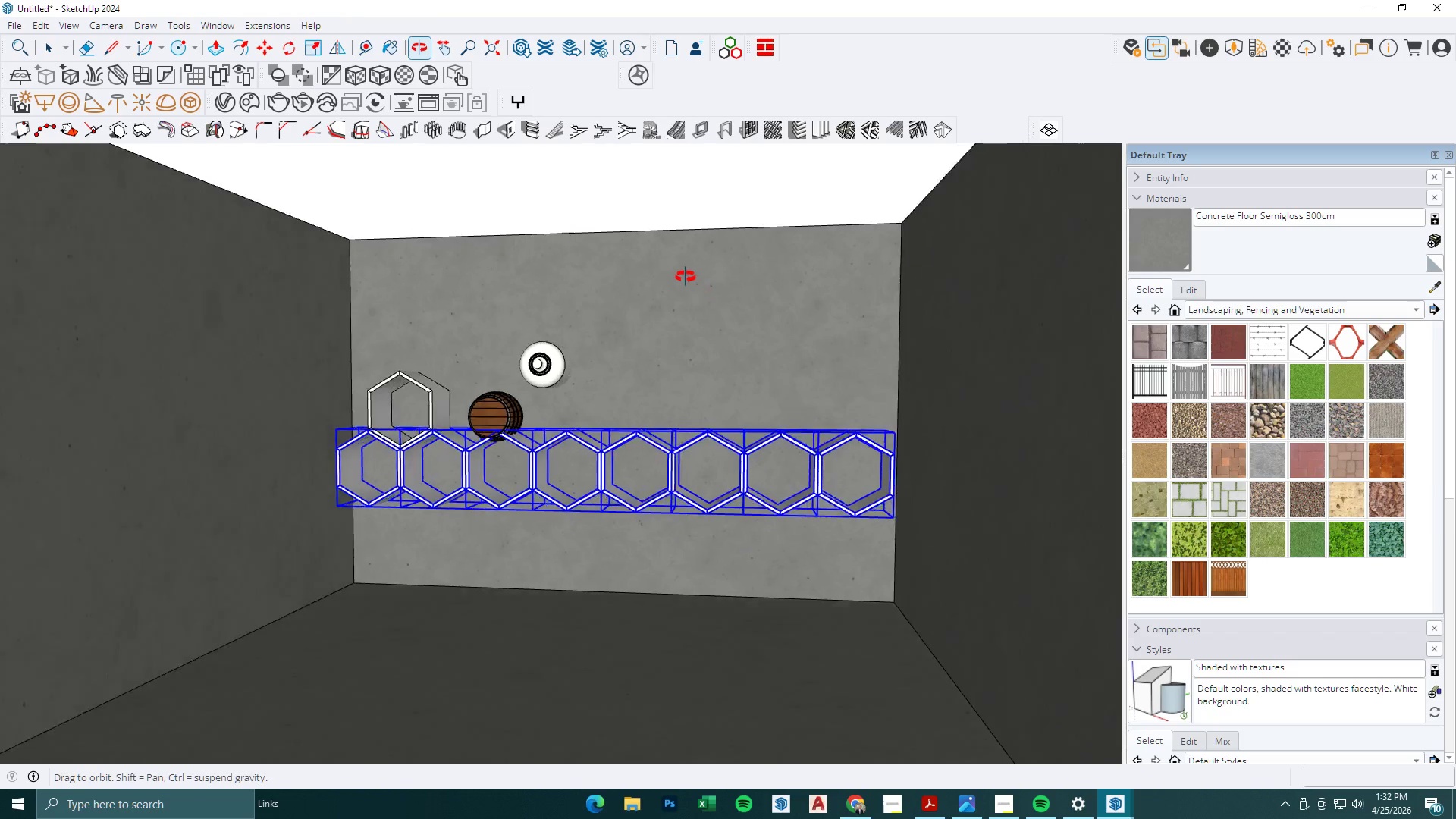 
scroll: coordinate [594, 534], scroll_direction: up, amount: 6.0
 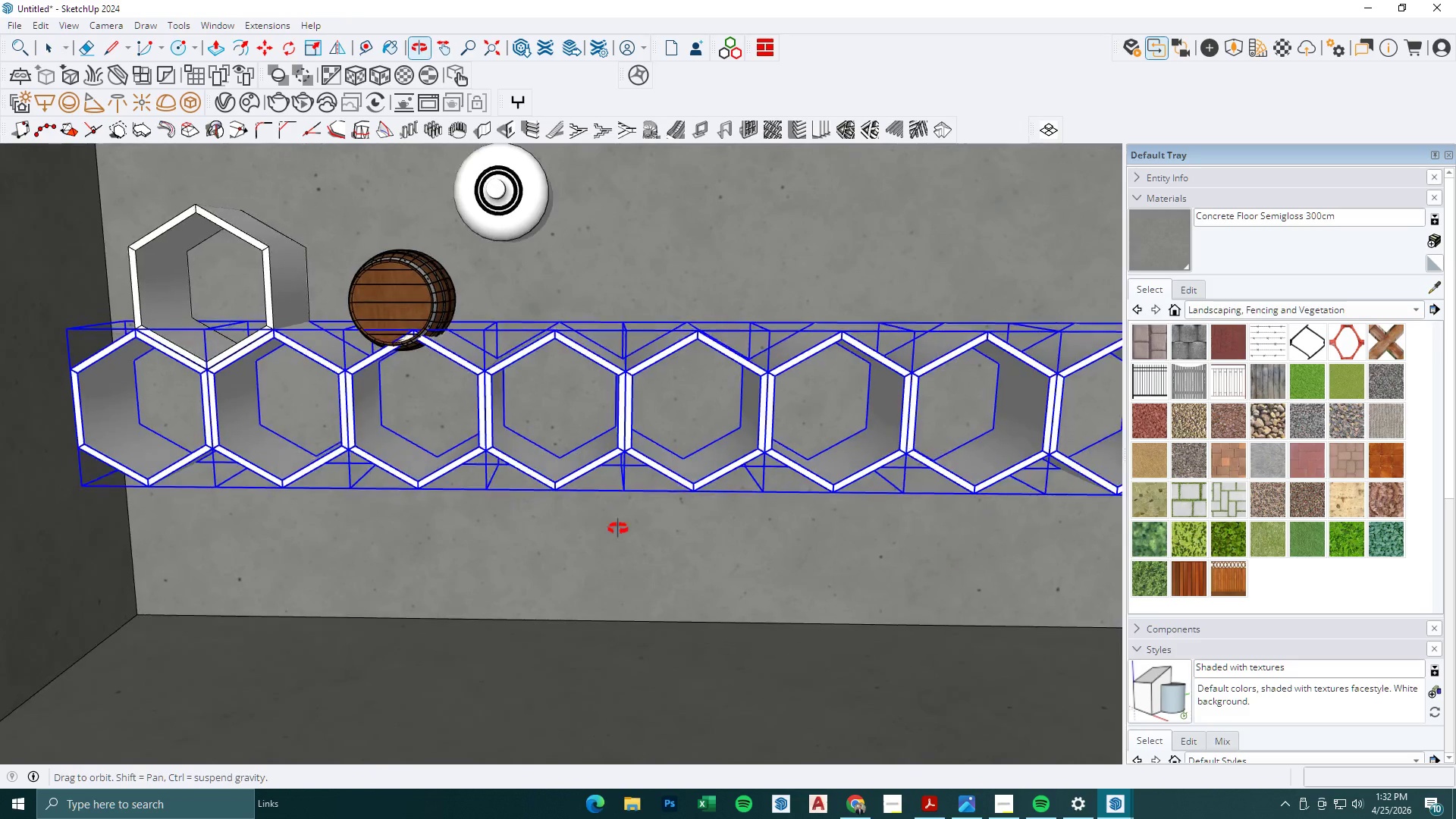 
key(Space)
 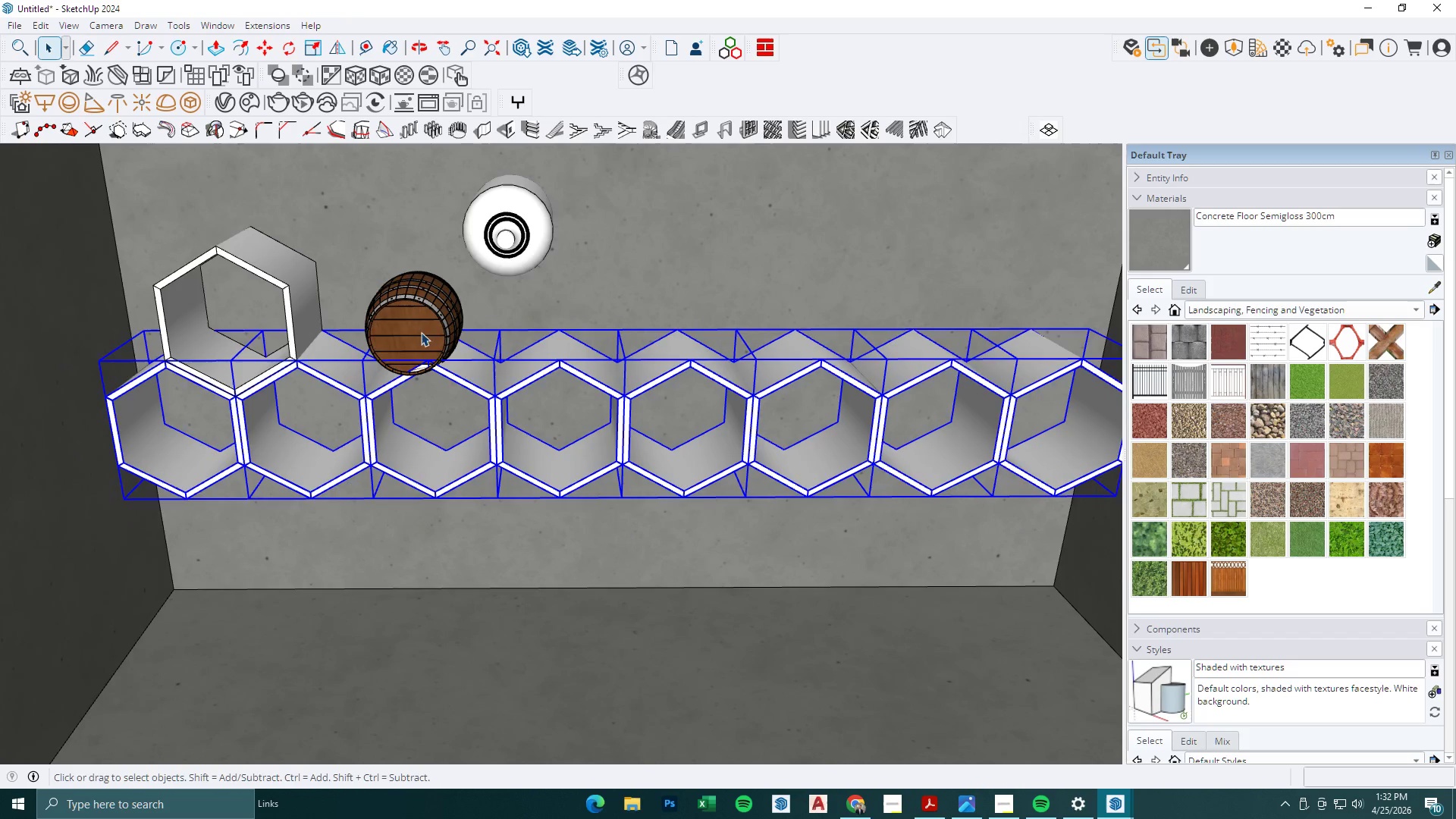 
left_click([398, 308])
 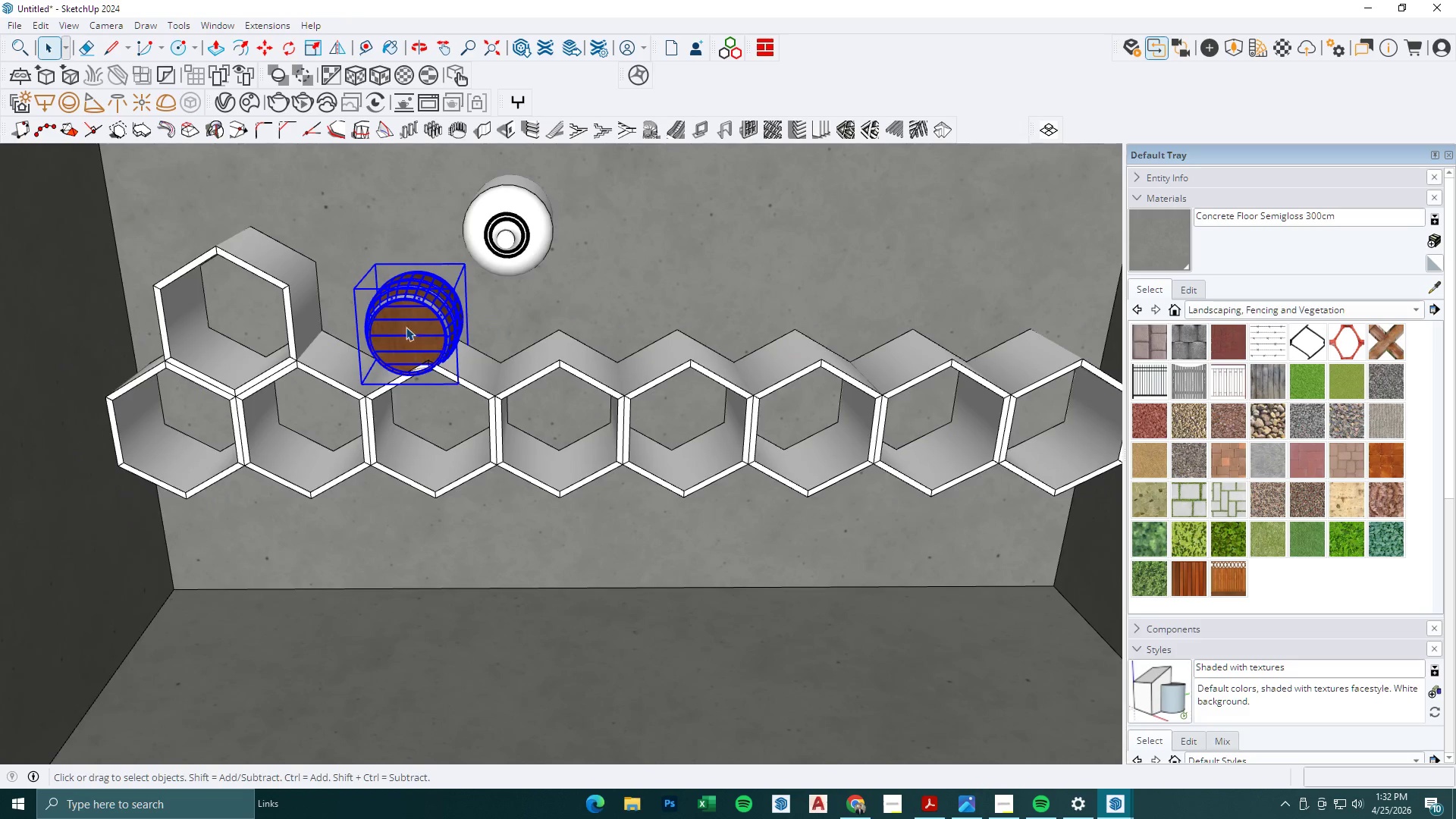 
scroll: coordinate [588, 522], scroll_direction: down, amount: 1.0
 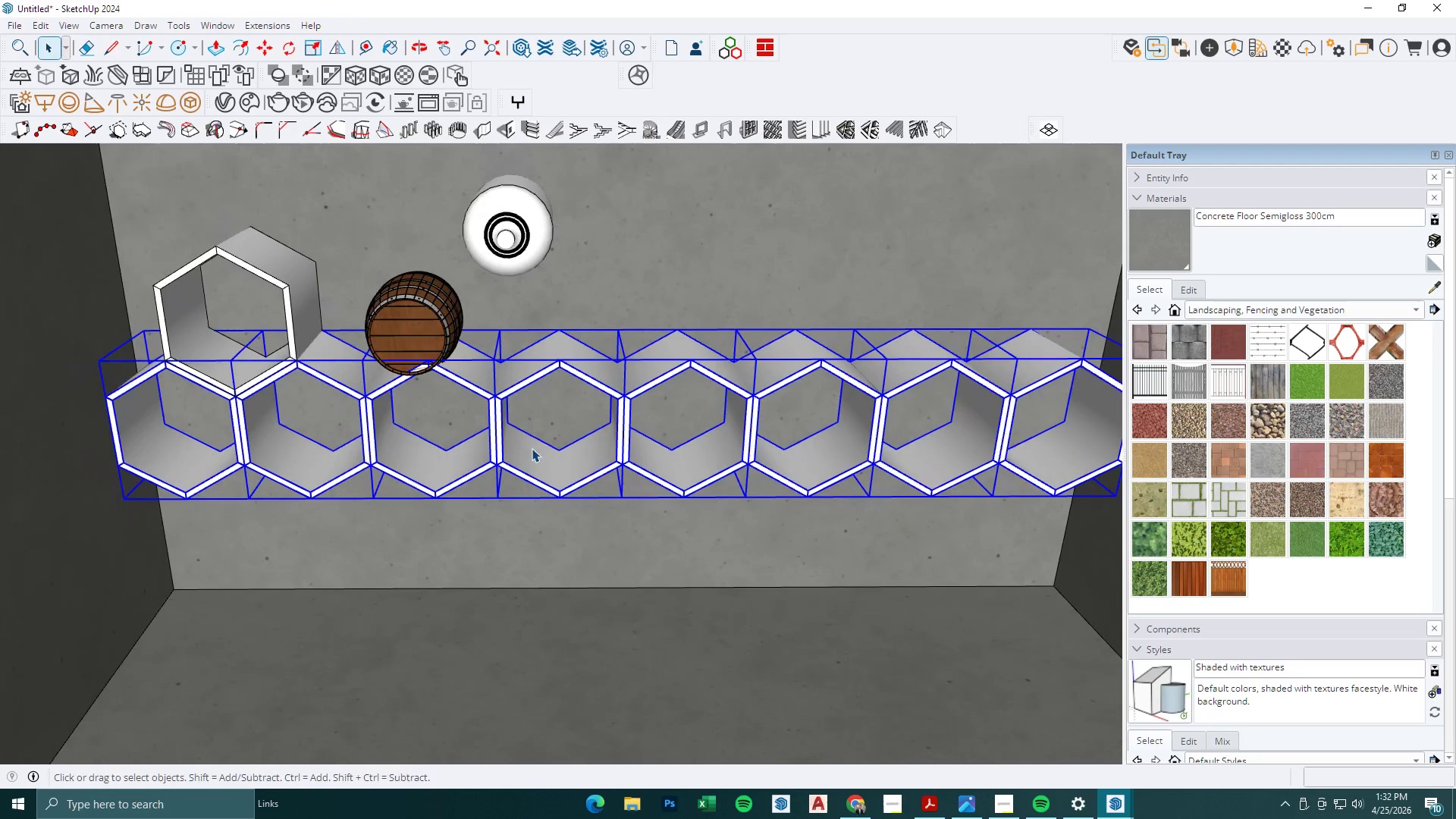 
middle_click([441, 398])
 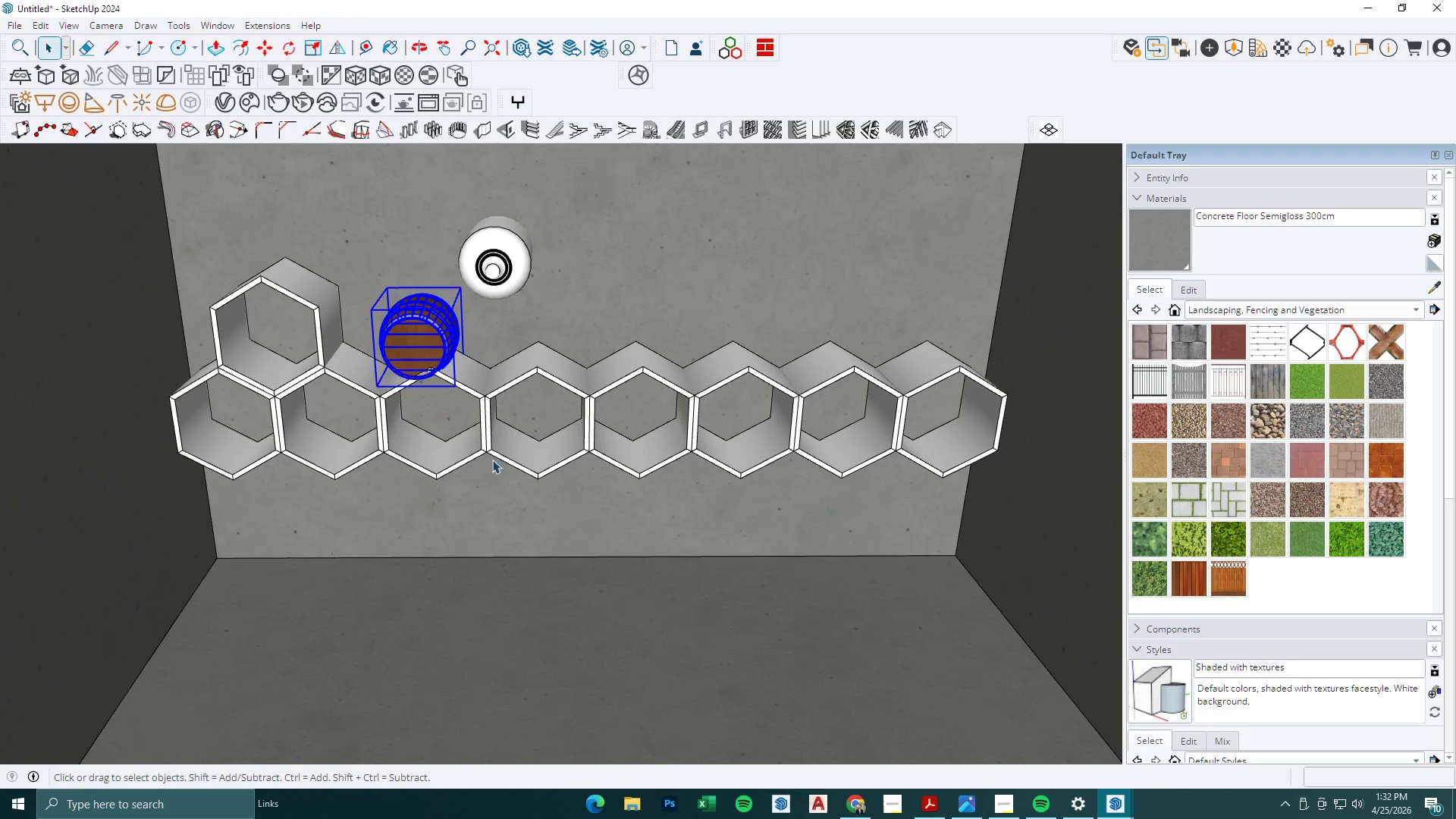 
key(M)
 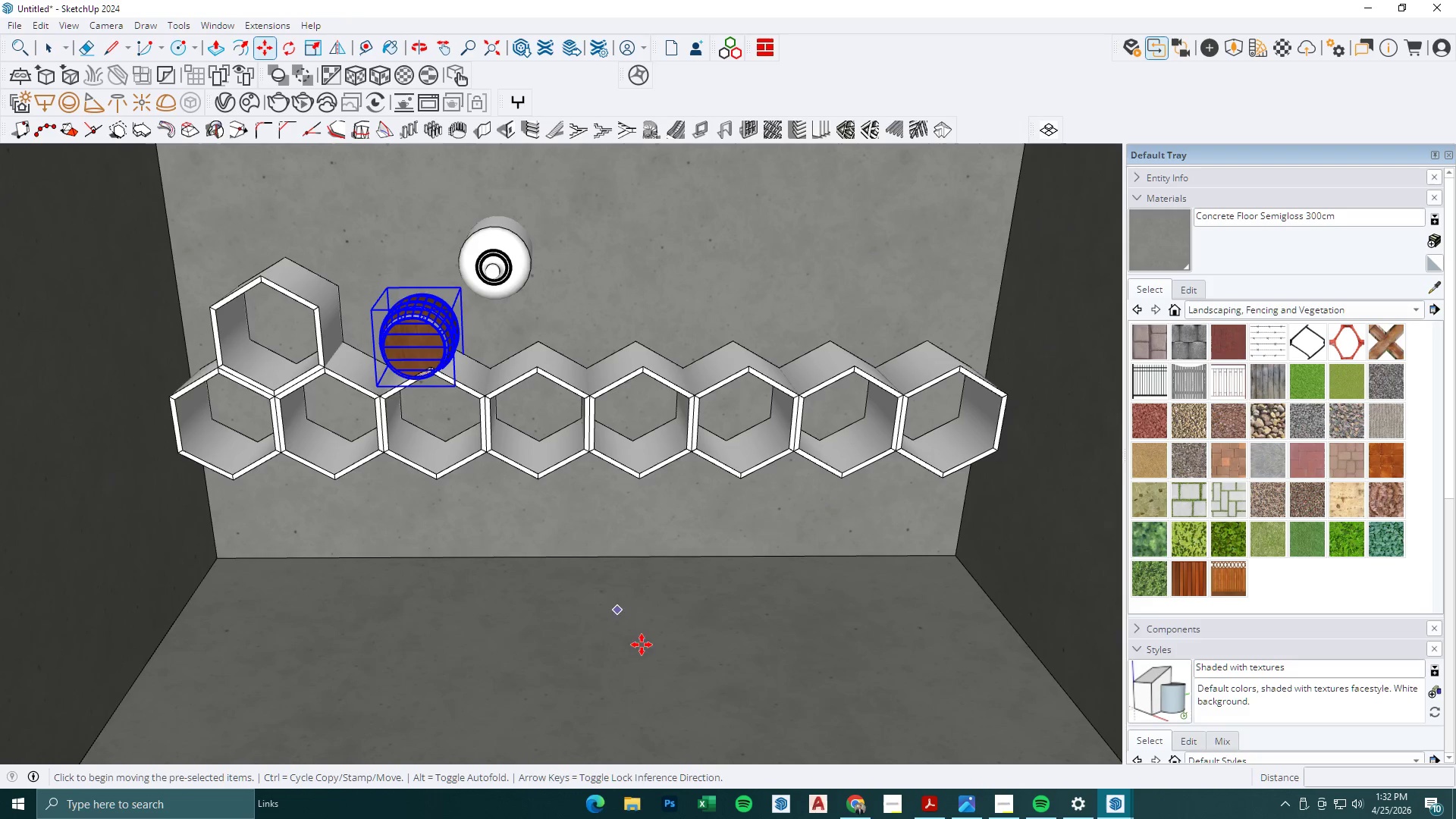 
scroll: coordinate [441, 397], scroll_direction: down, amount: 2.0
 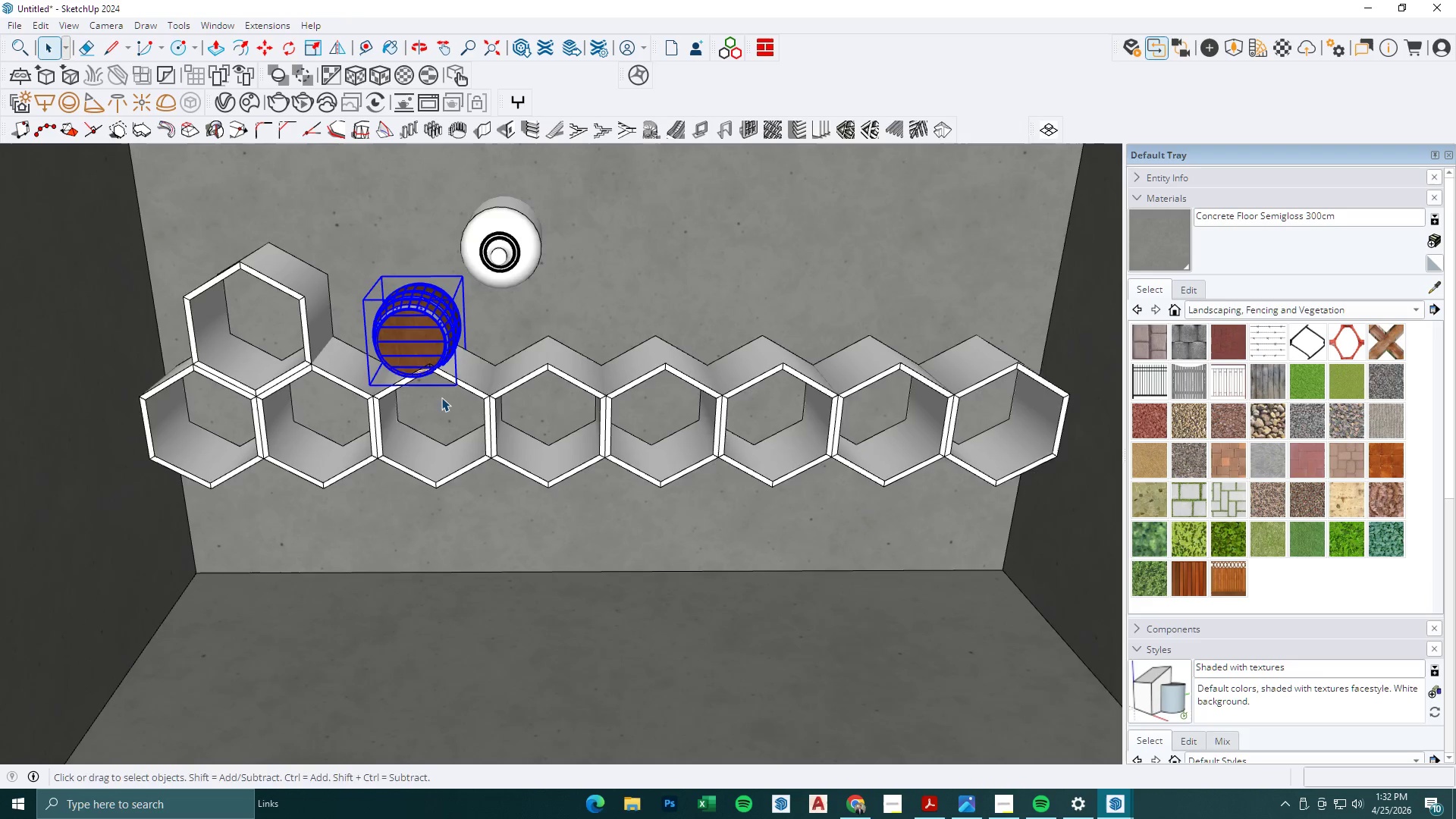 
left_click([645, 654])
 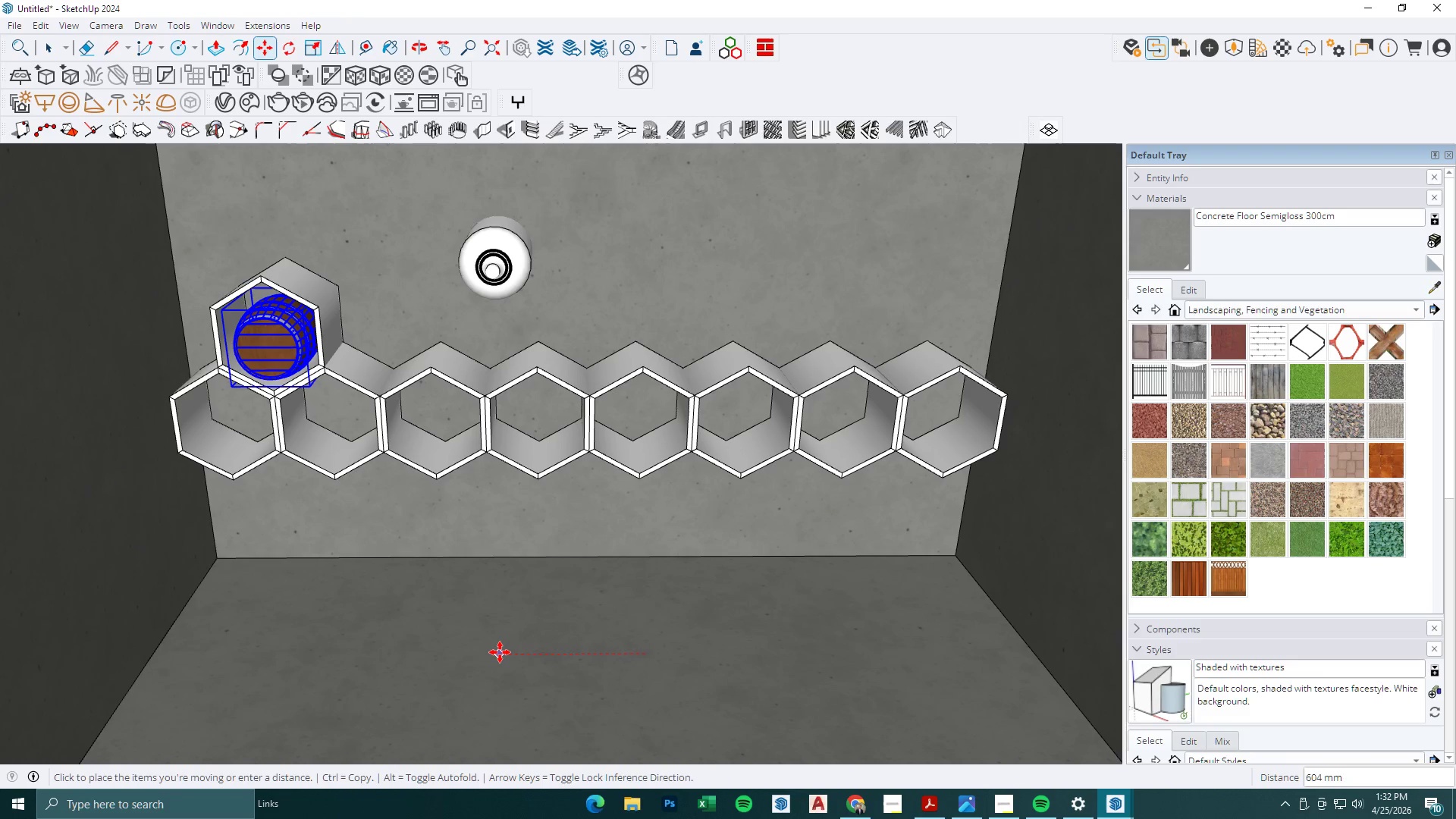 
left_click([500, 652])
 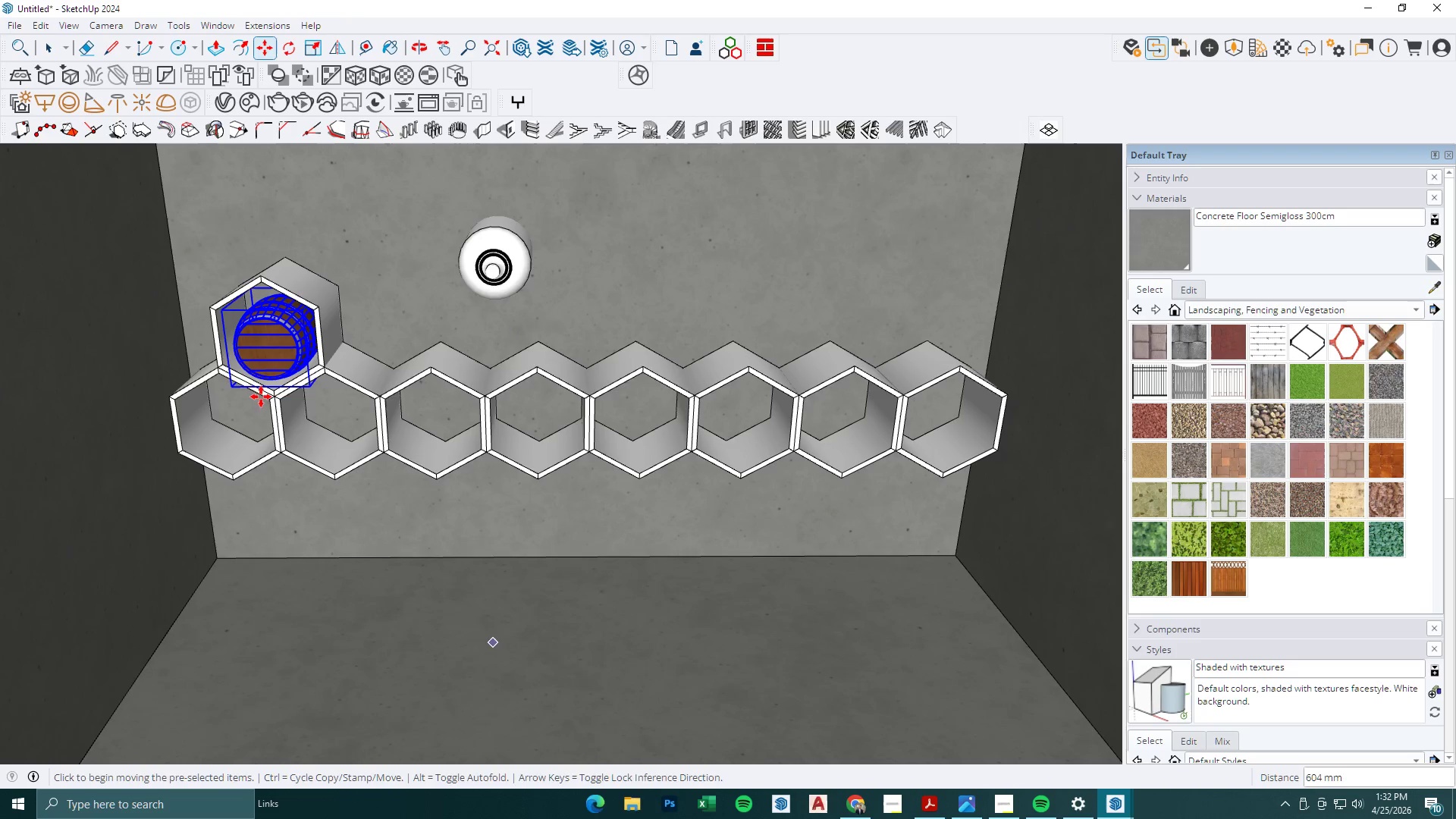 
scroll: coordinate [192, 344], scroll_direction: up, amount: 6.0
 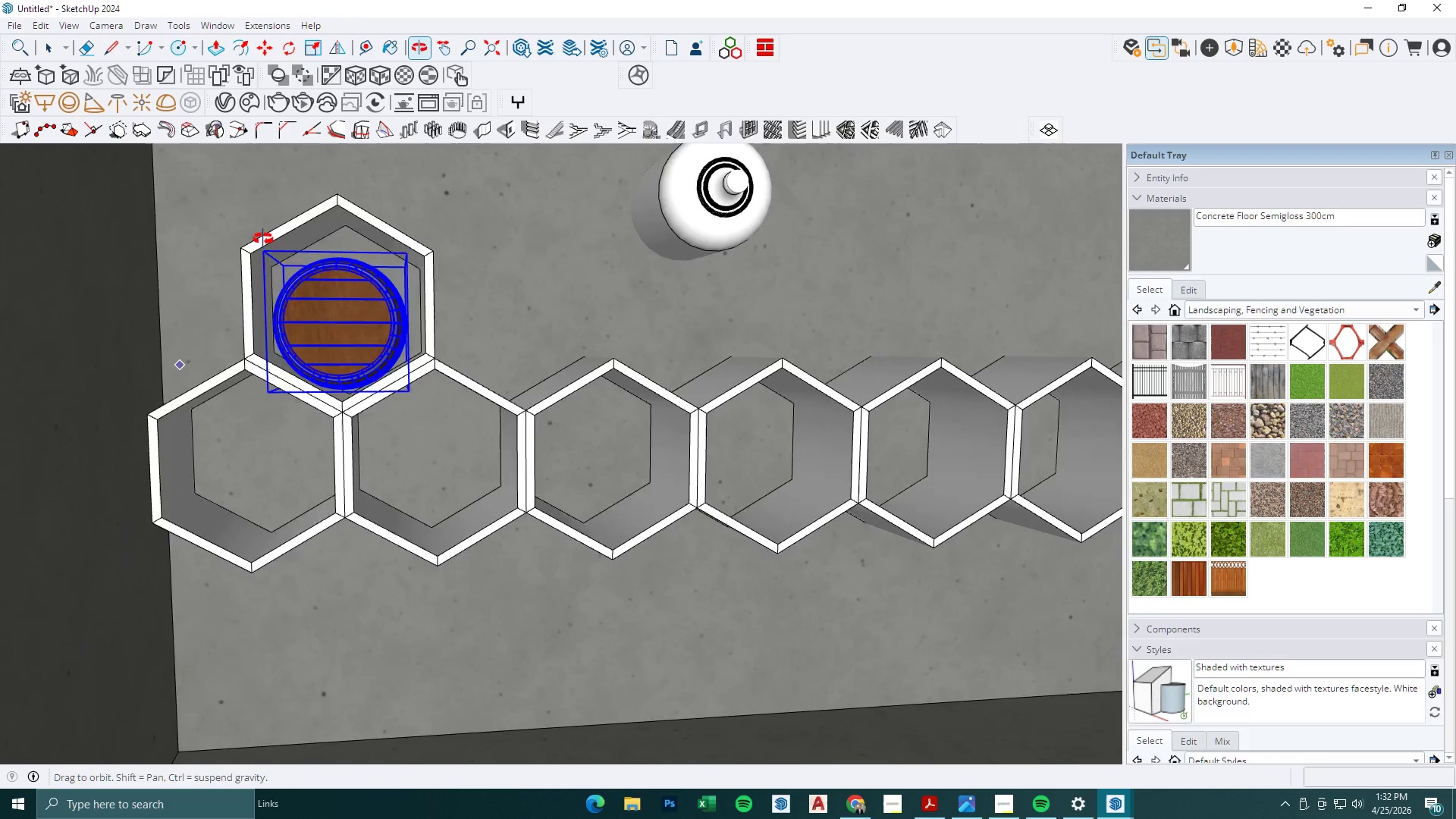 
key(Space)
 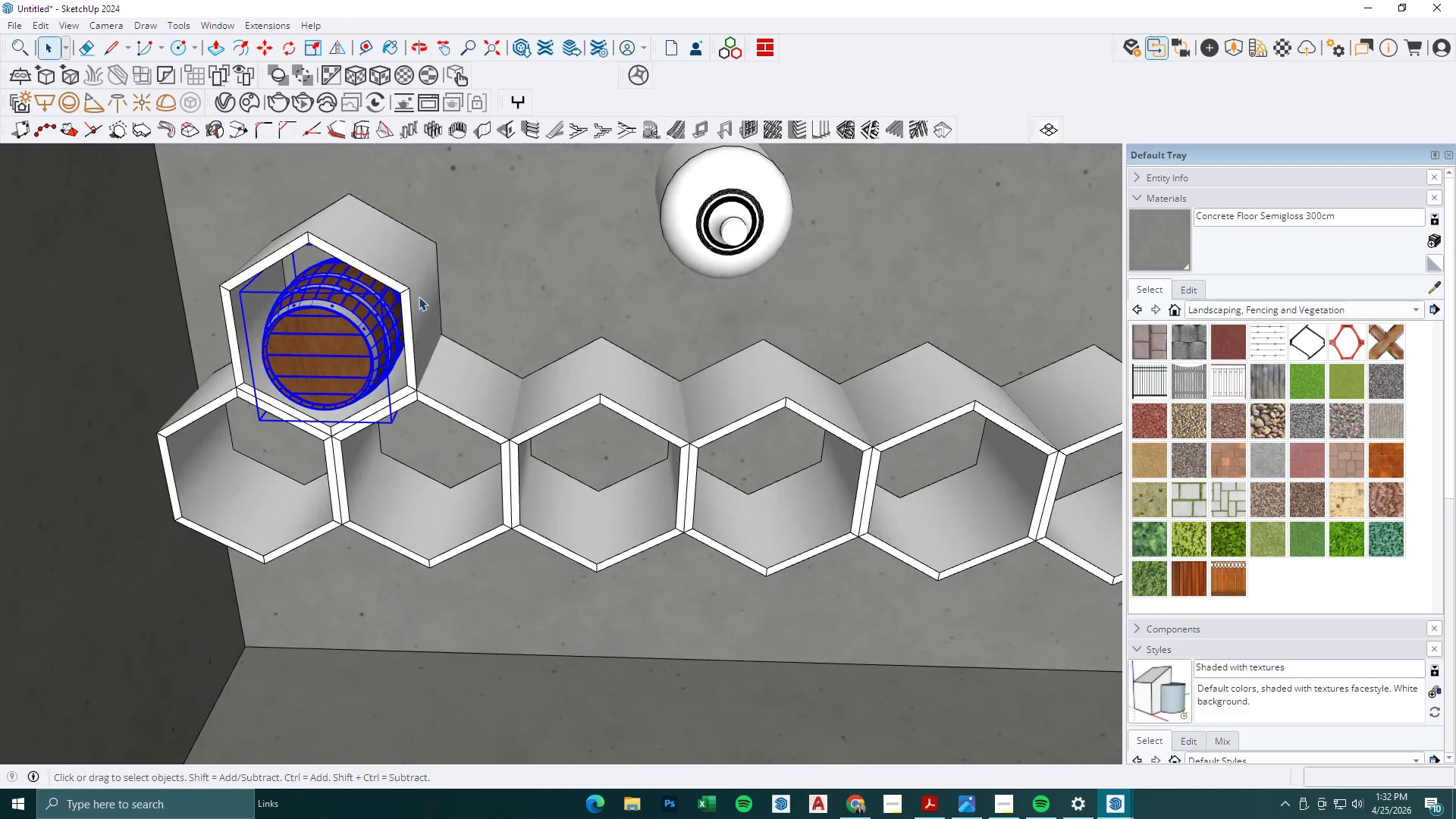 
left_click([422, 269])
 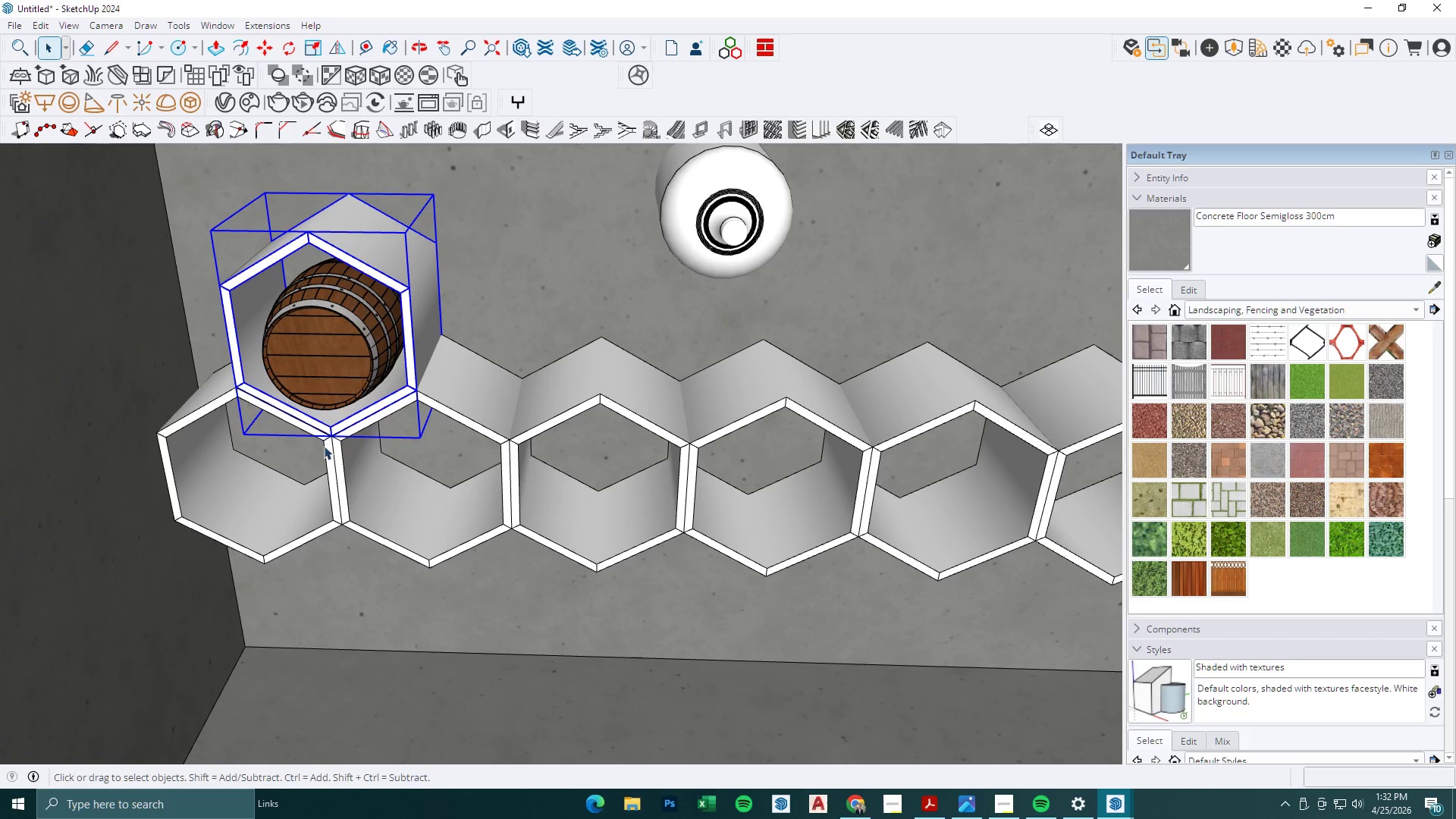 
key(M)
 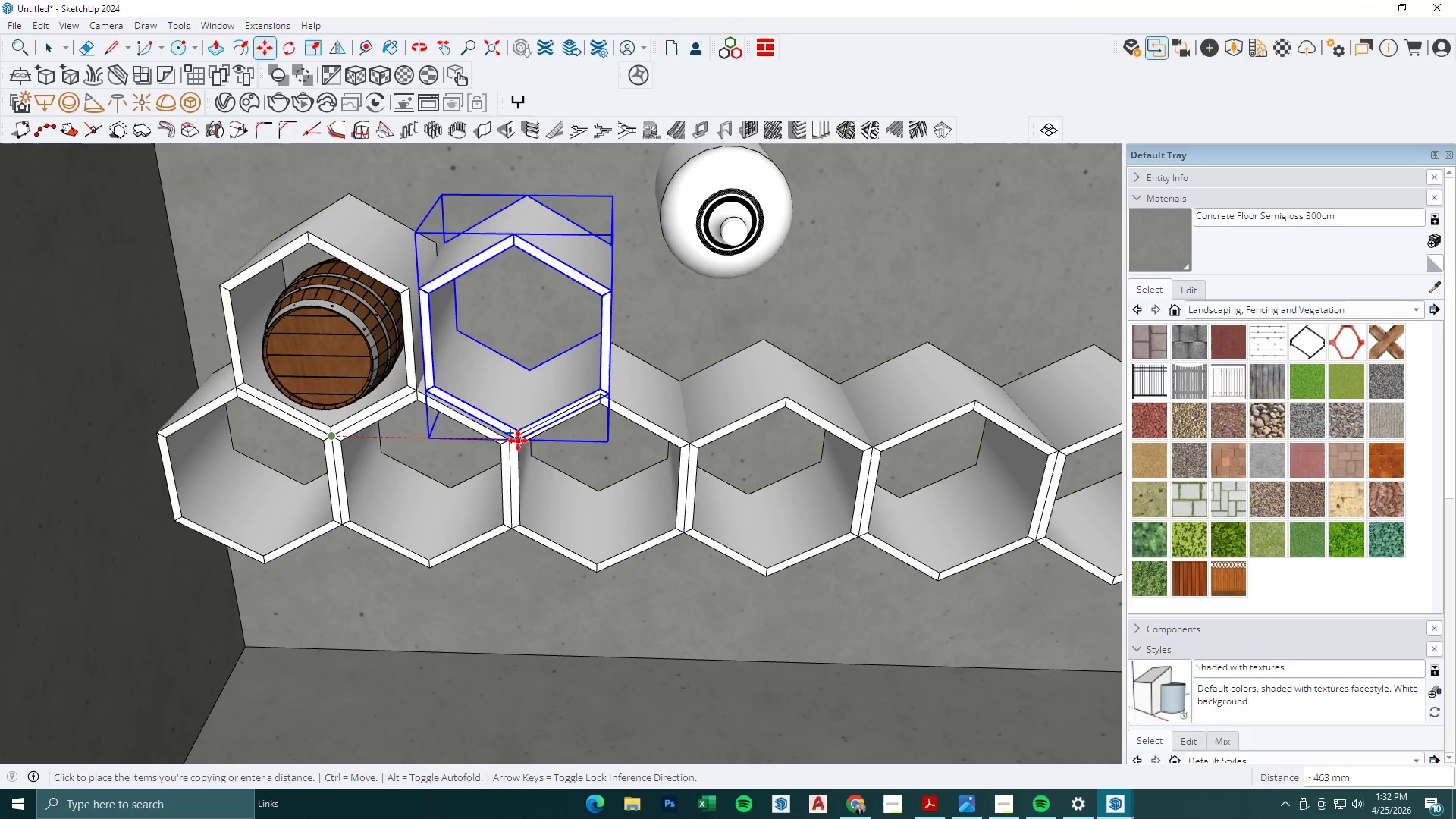 
left_click([509, 441])
 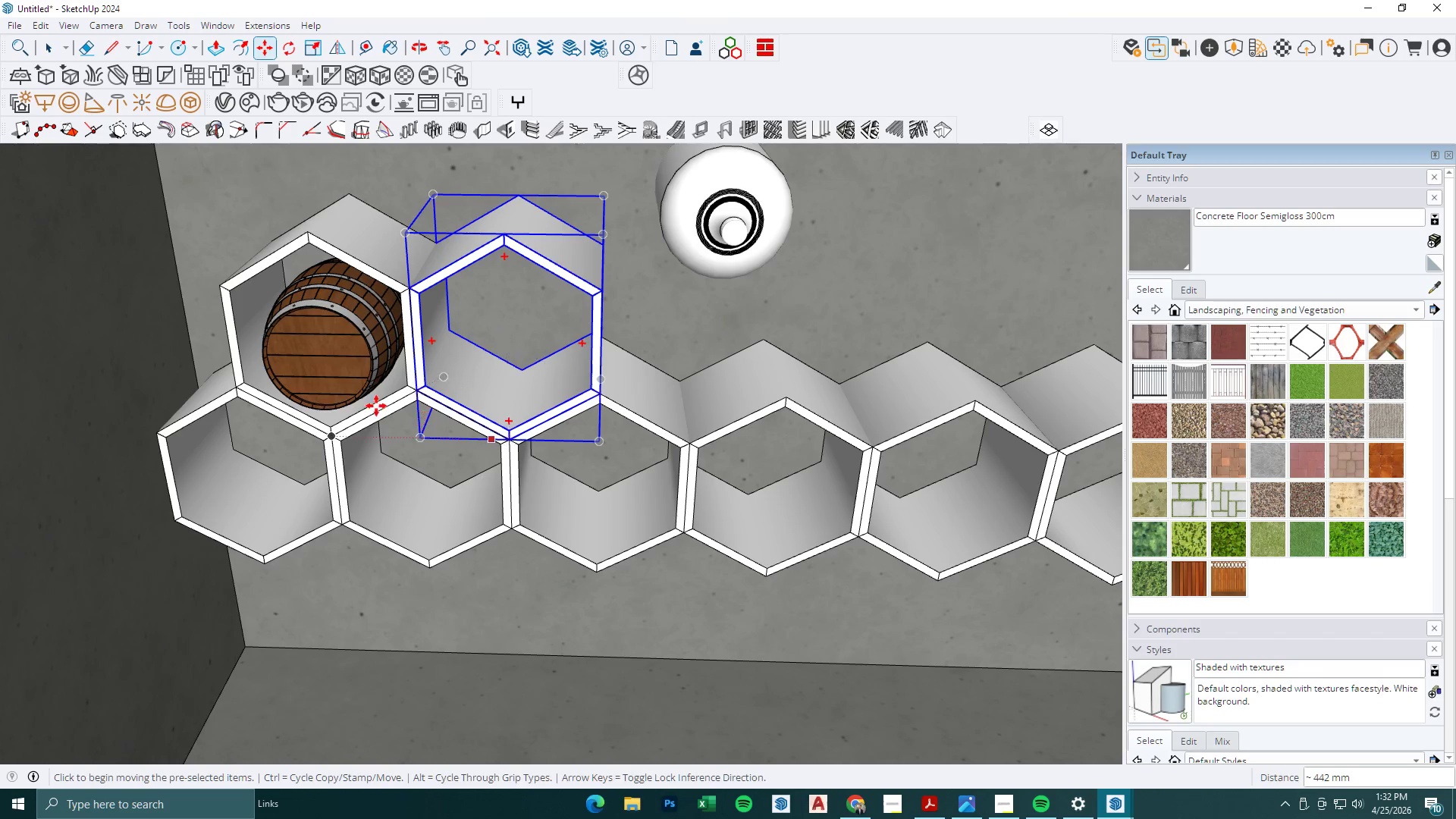 
scroll: coordinate [468, 364], scroll_direction: down, amount: 12.0
 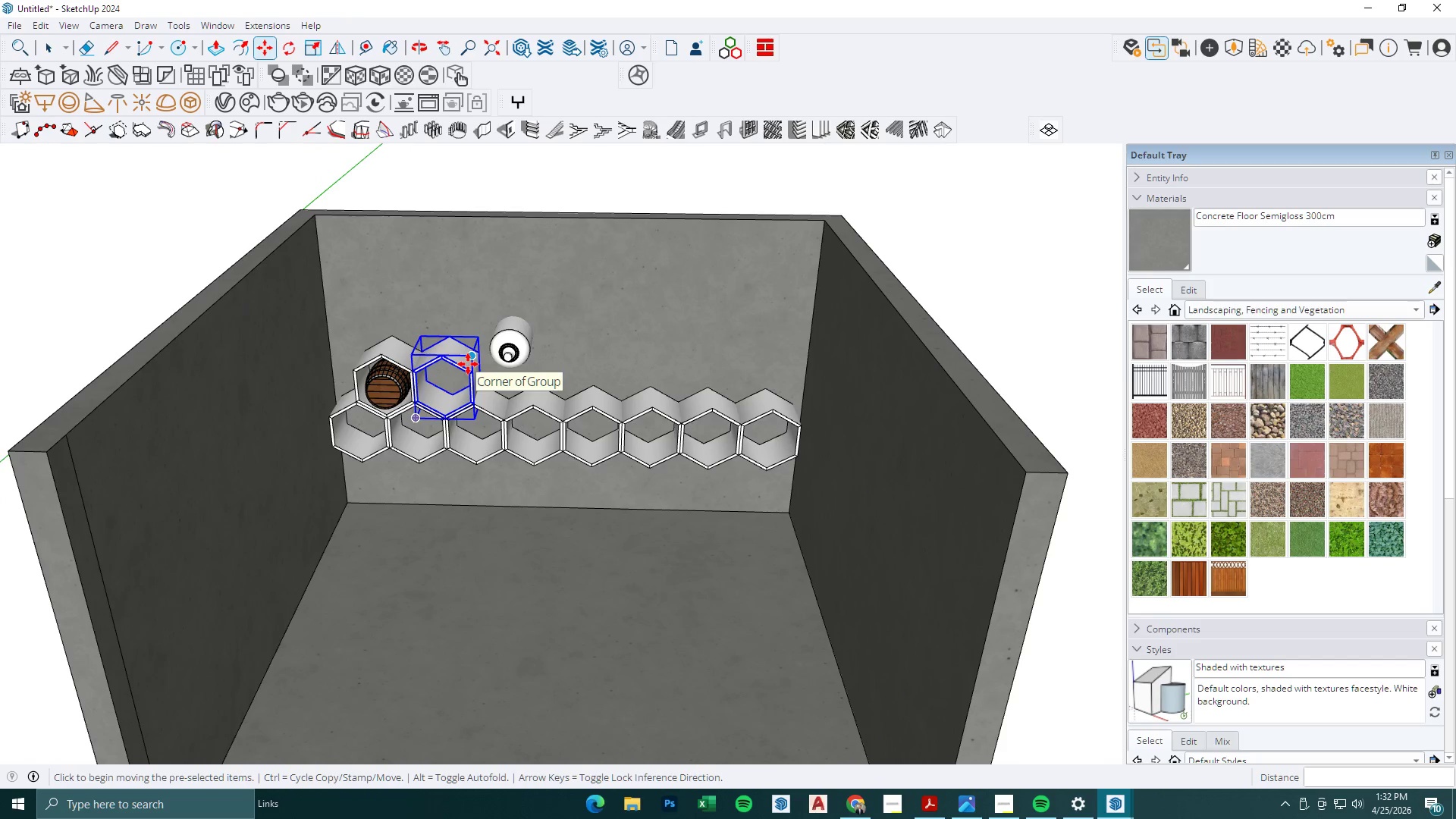 
type(x3)
 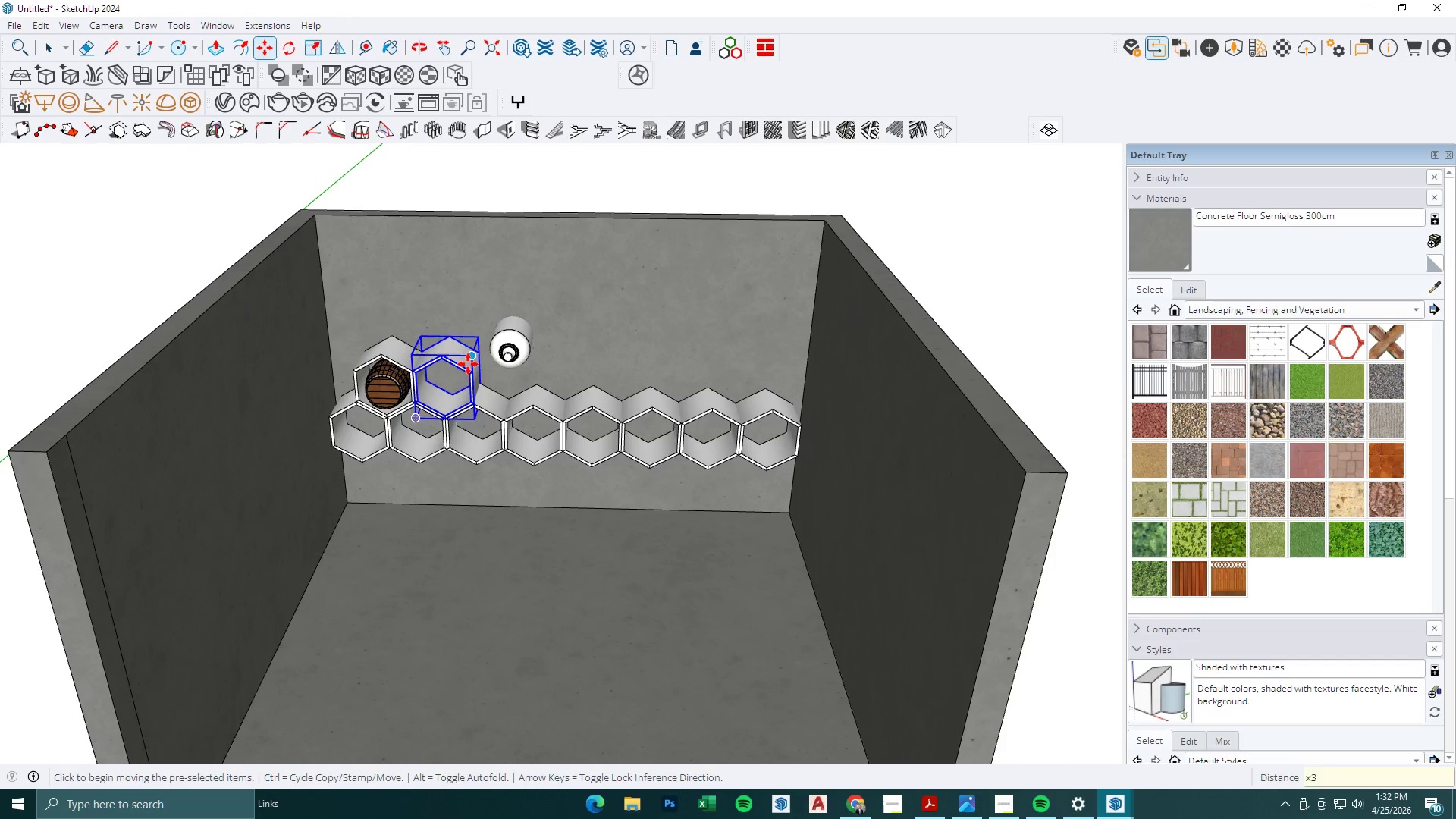 
key(Enter)
 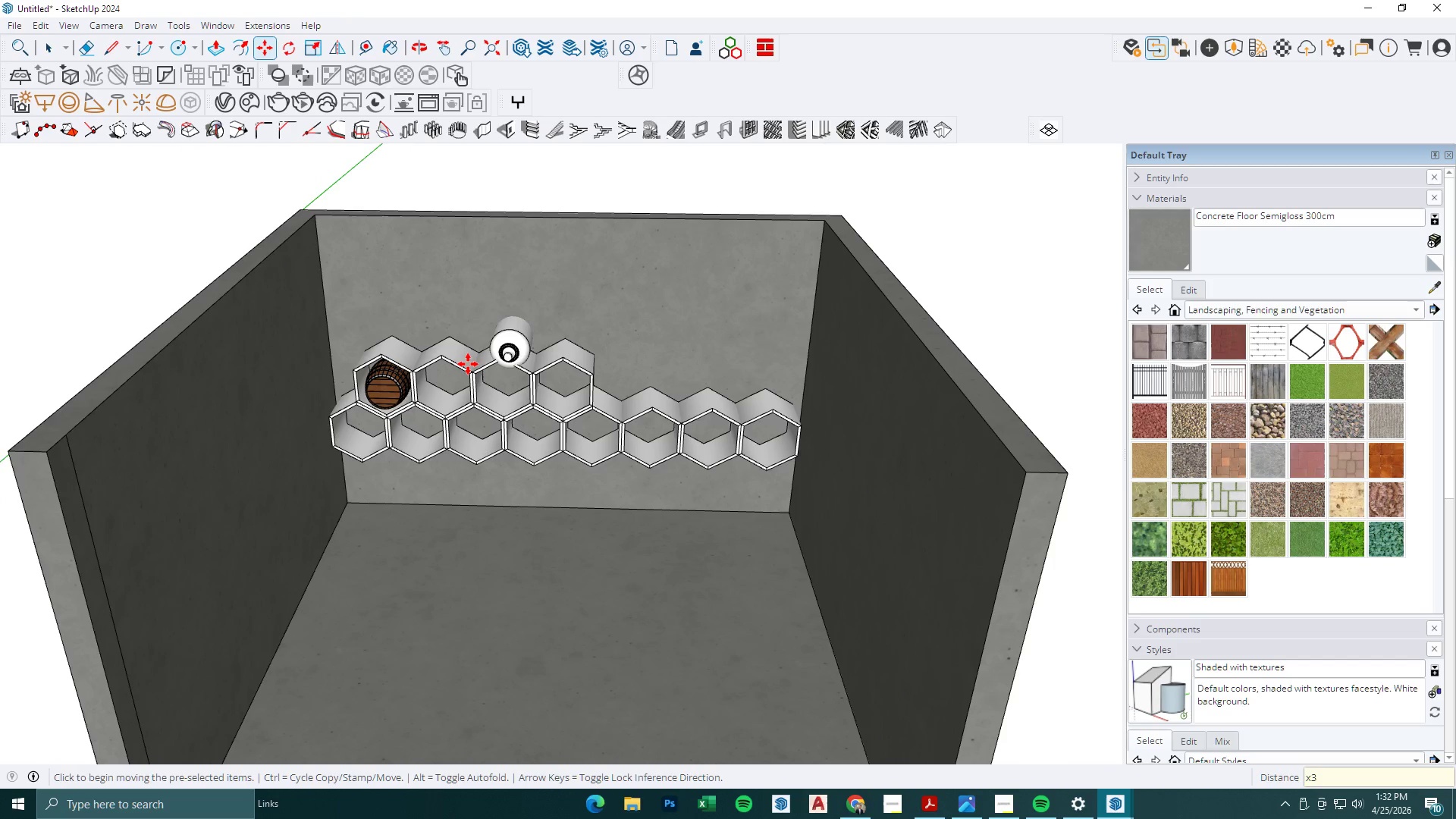 
type(x5)
 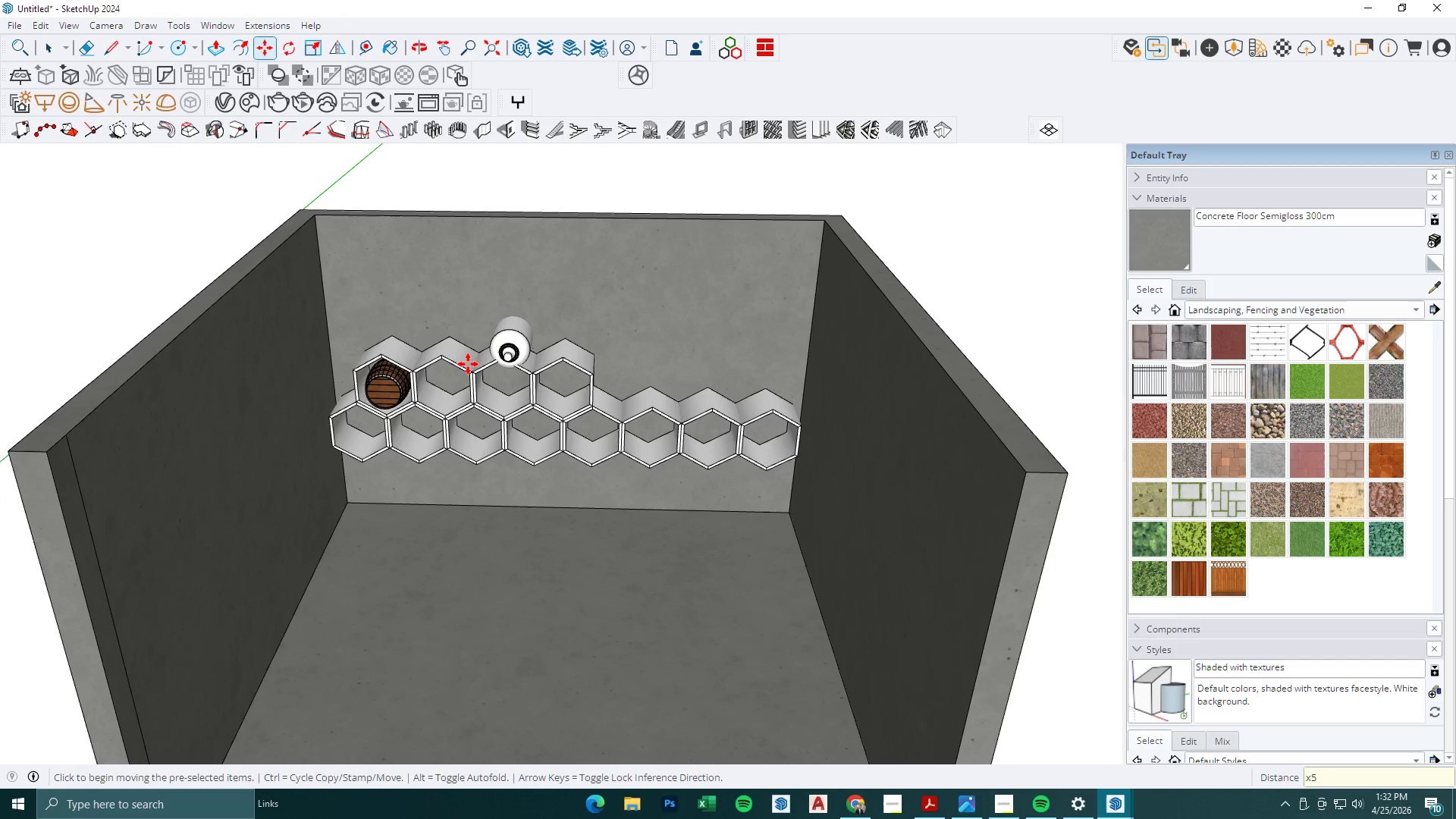 
key(Enter)
 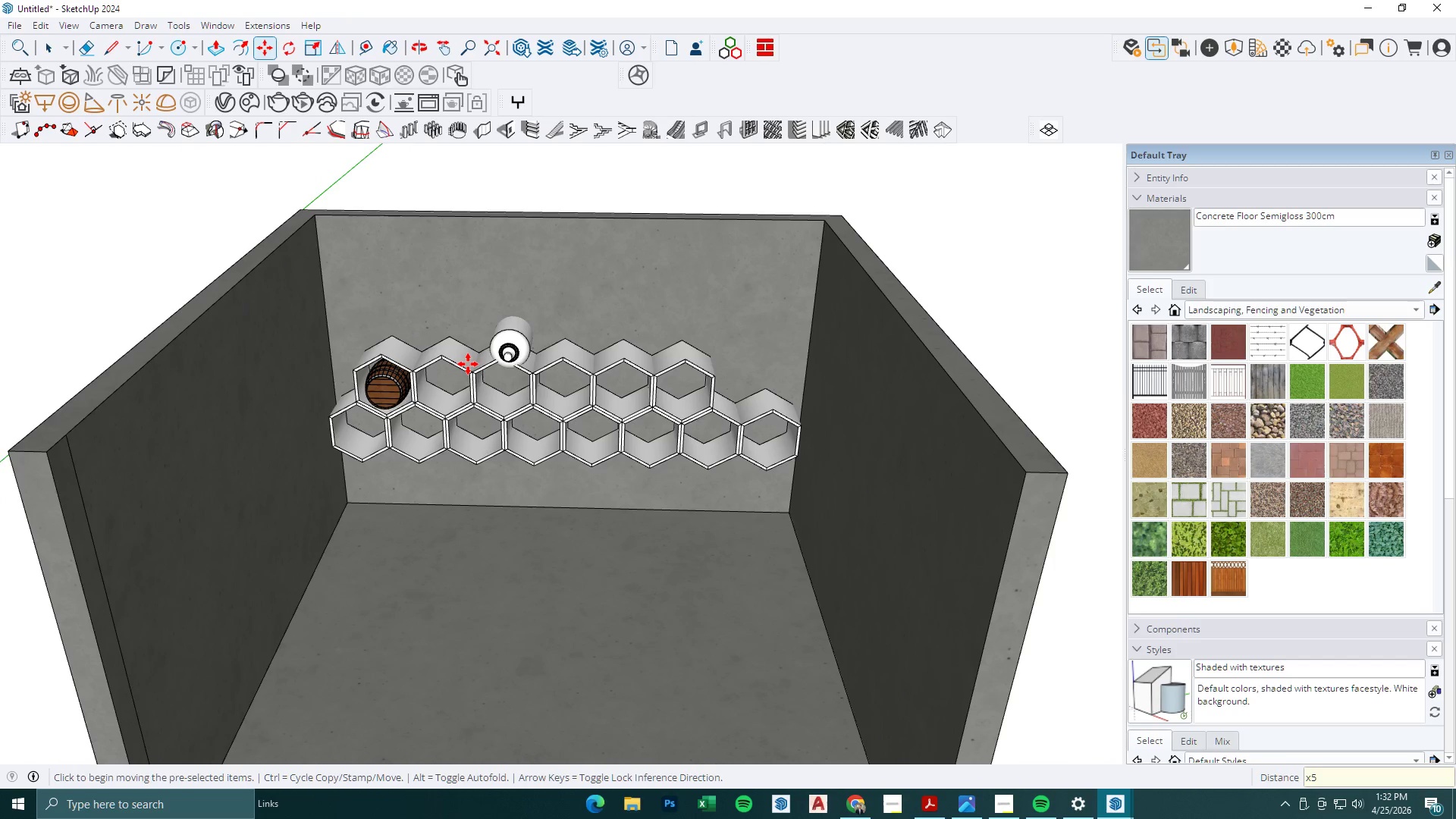 
type(x6)
 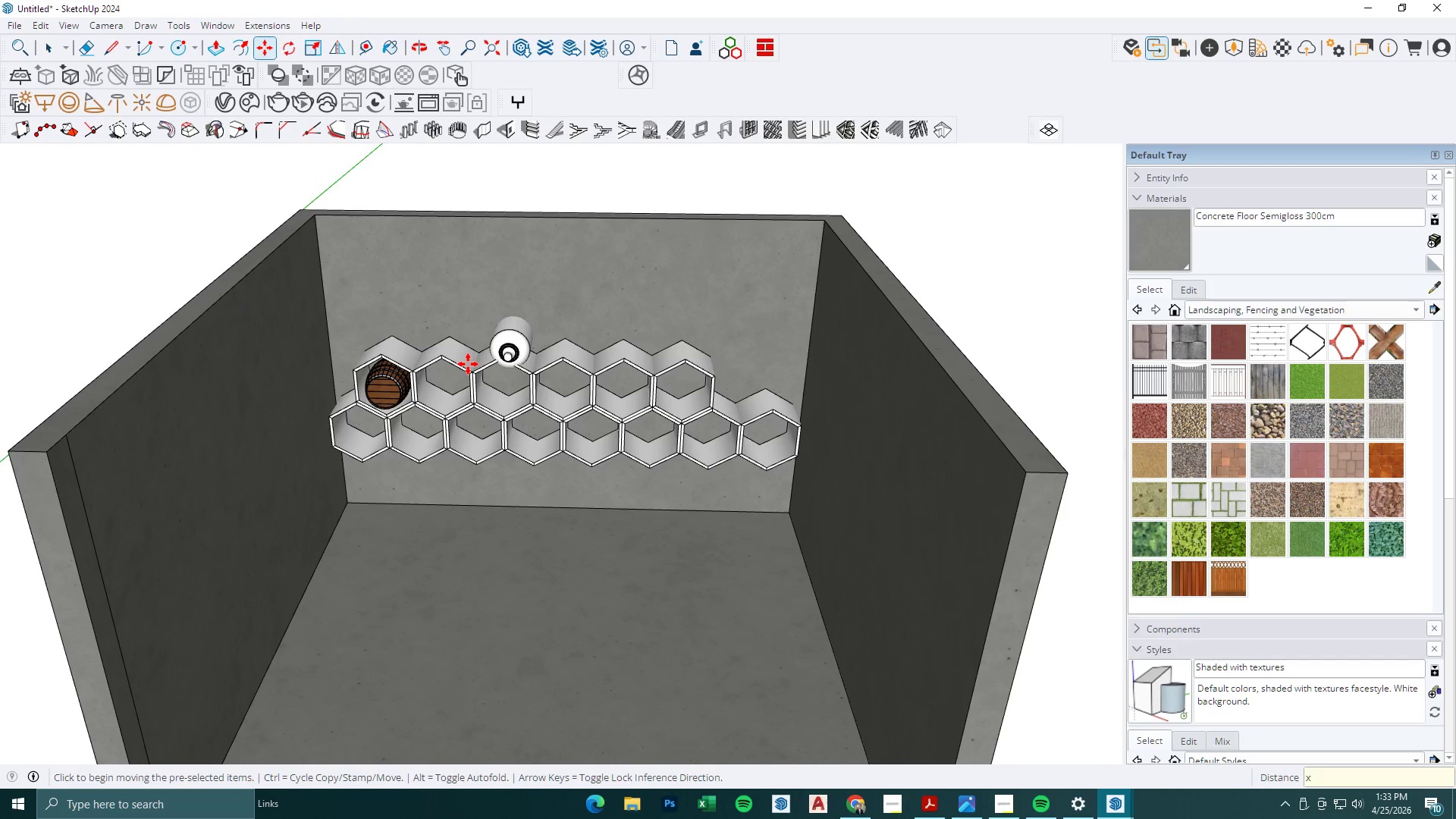 
key(Enter)
 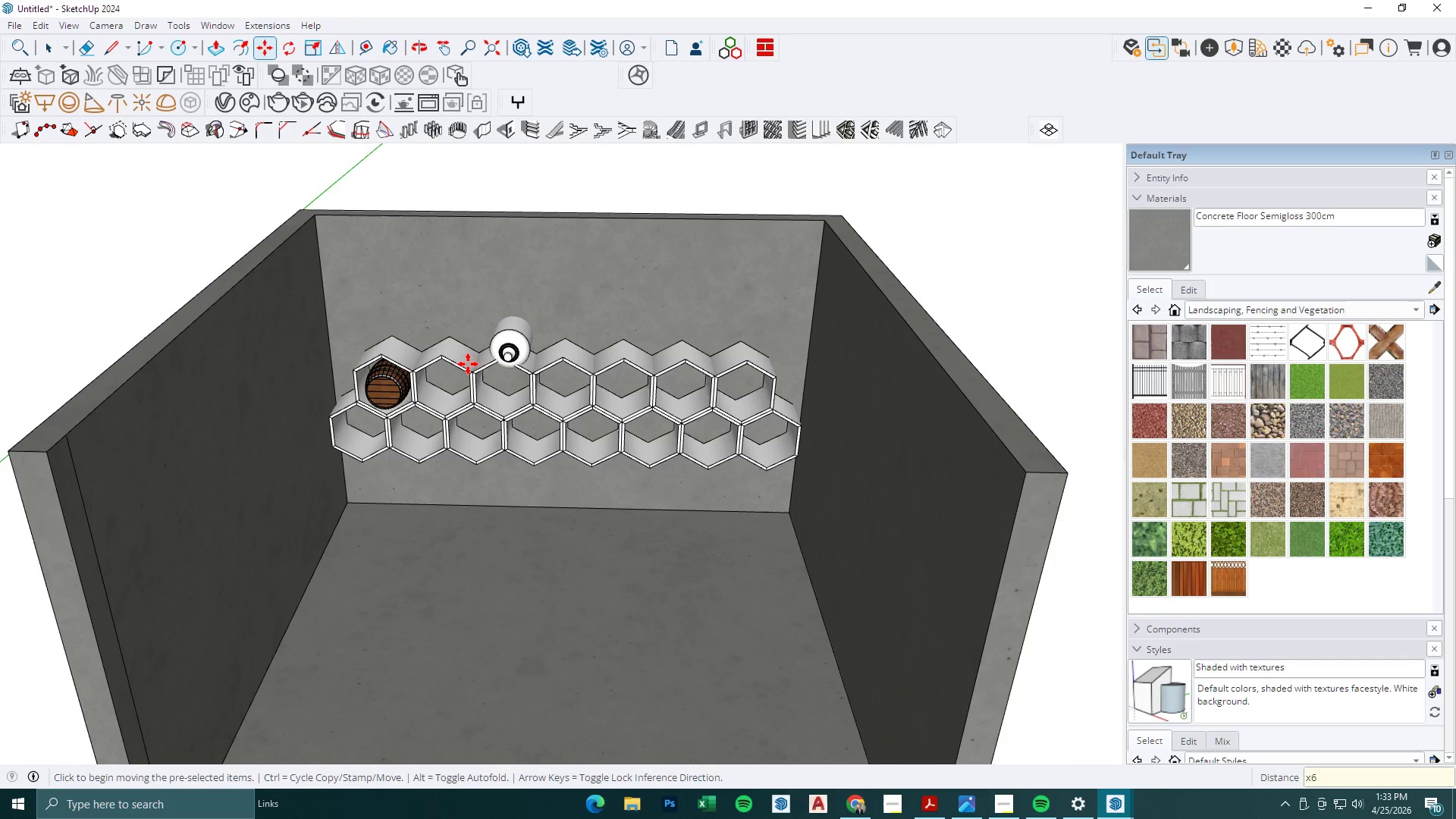 
key(Space)
 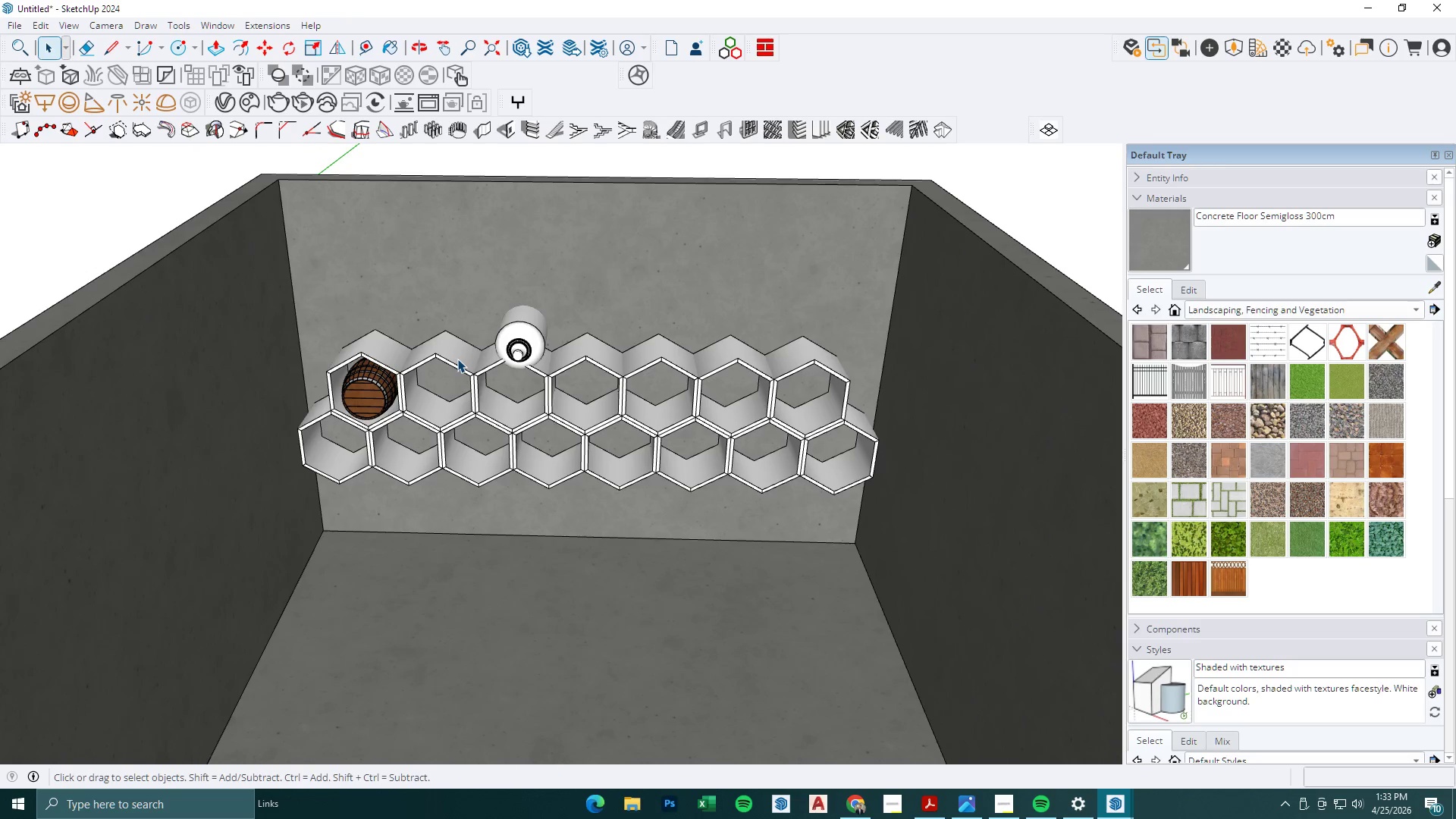 
scroll: coordinate [467, 363], scroll_direction: up, amount: 2.0
 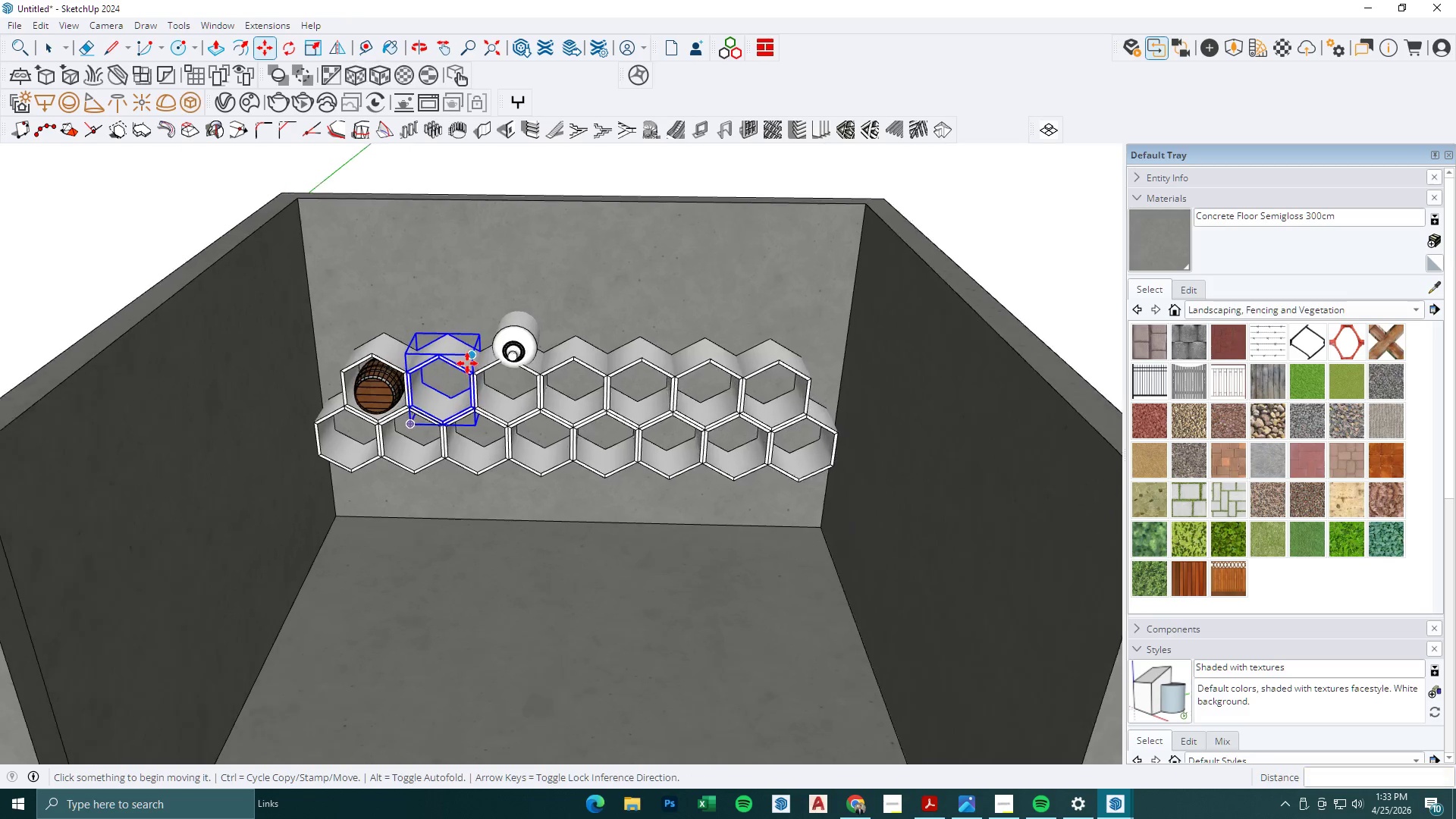 
left_click([457, 359])
 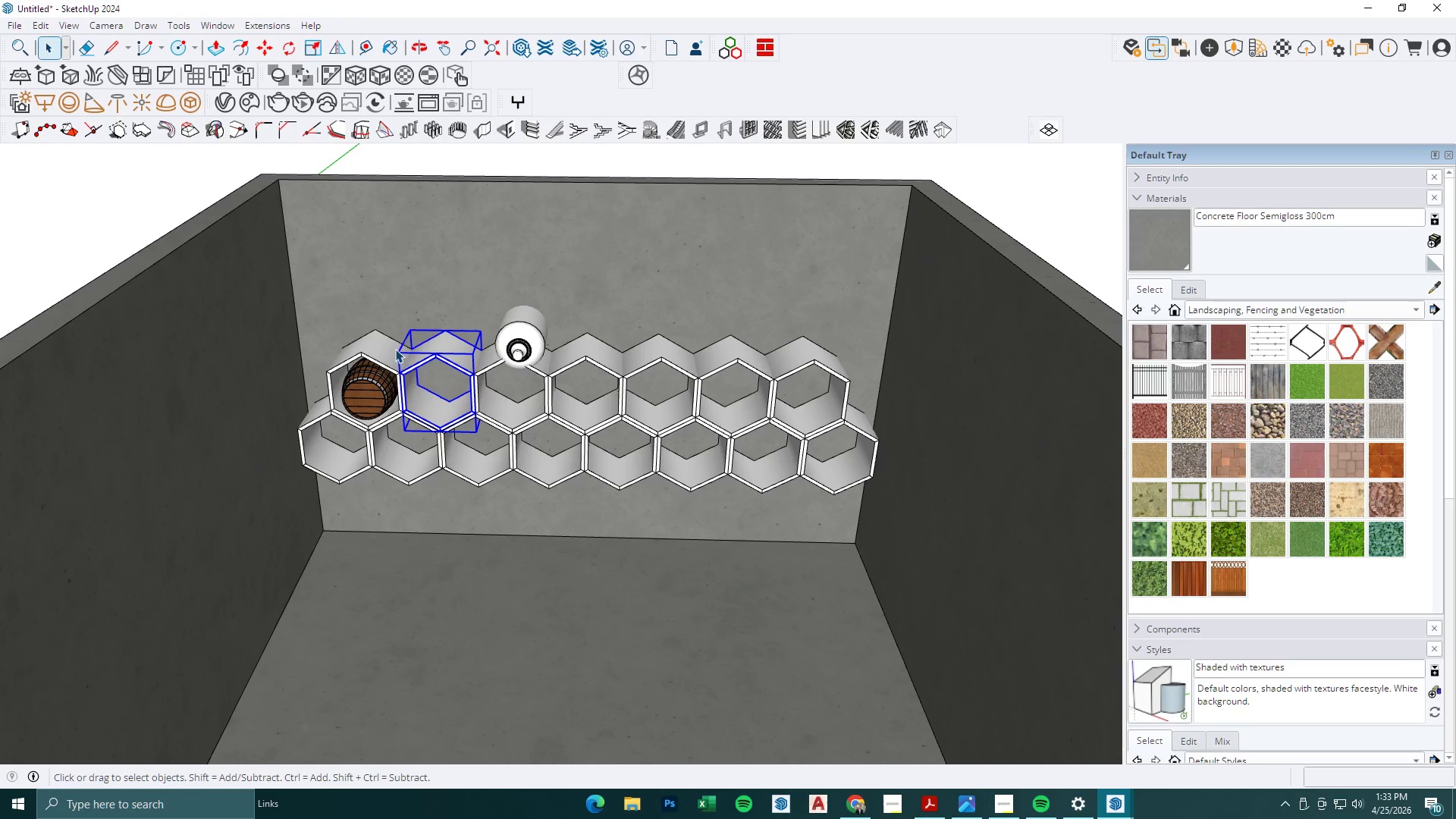 
left_click([395, 349])
 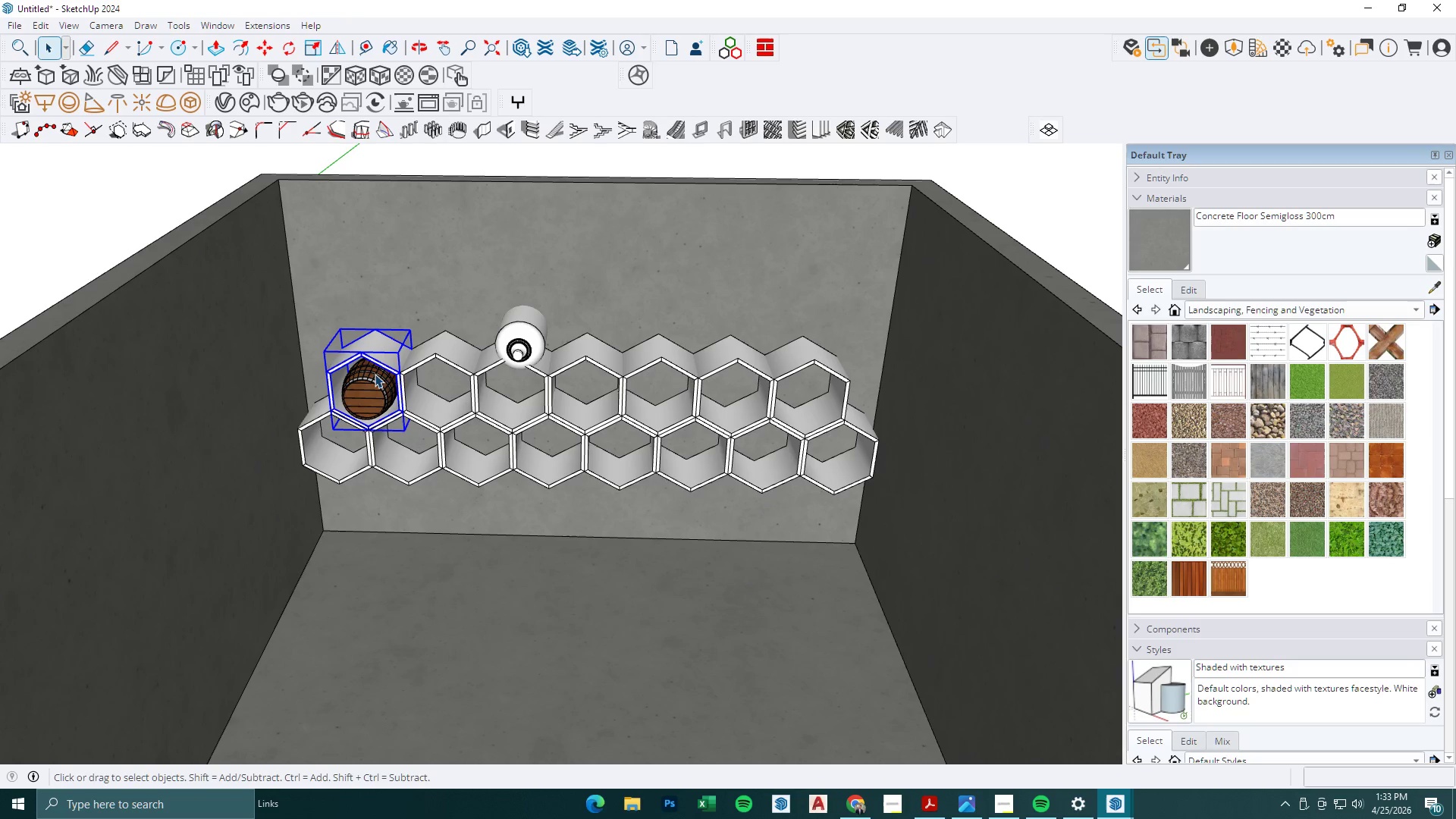 
left_click([305, 409])
 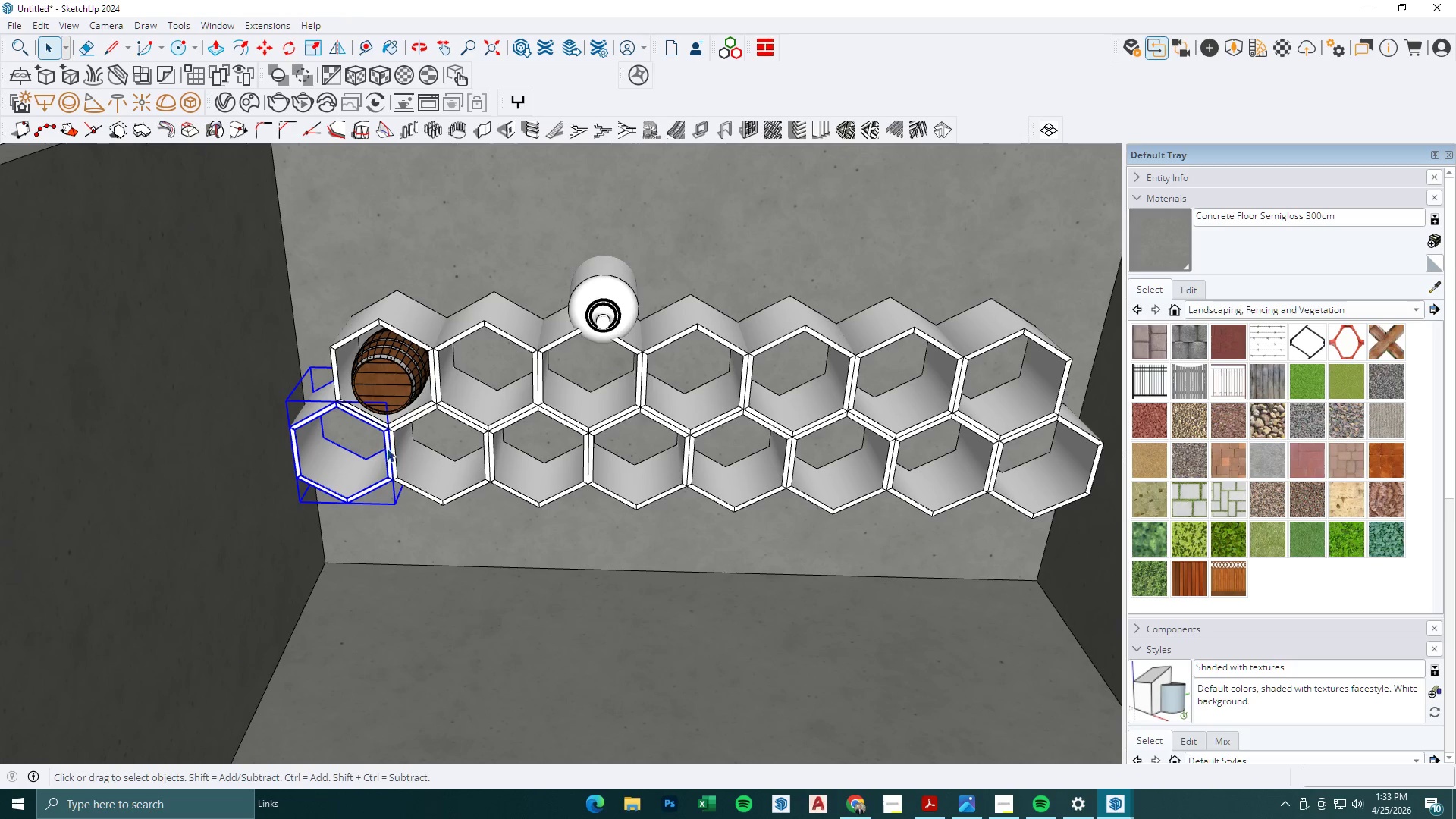 
scroll: coordinate [318, 433], scroll_direction: up, amount: 3.0
 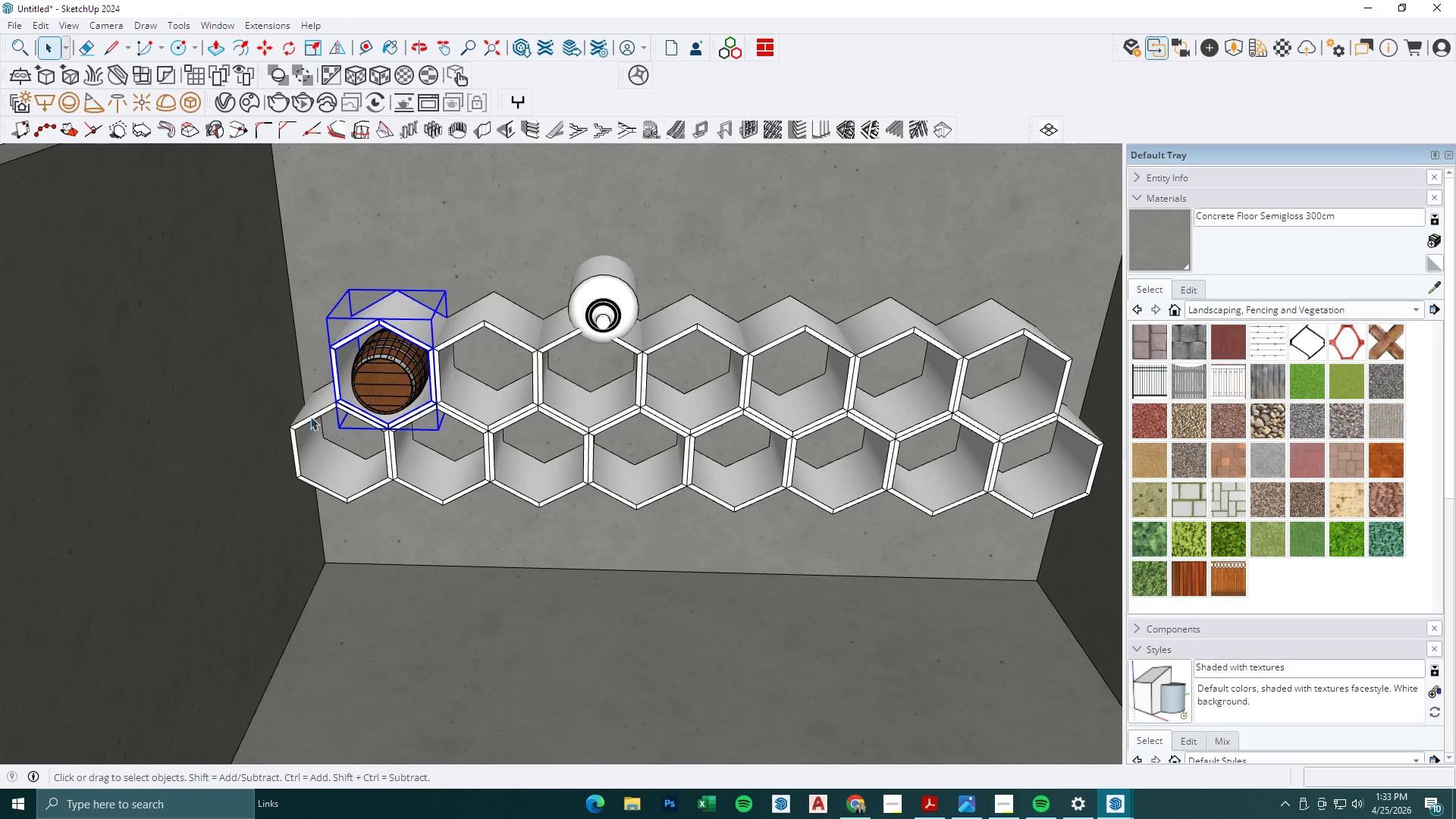 
hold_key(key=ControlLeft, duration=1.53)
left_click([441, 478])
 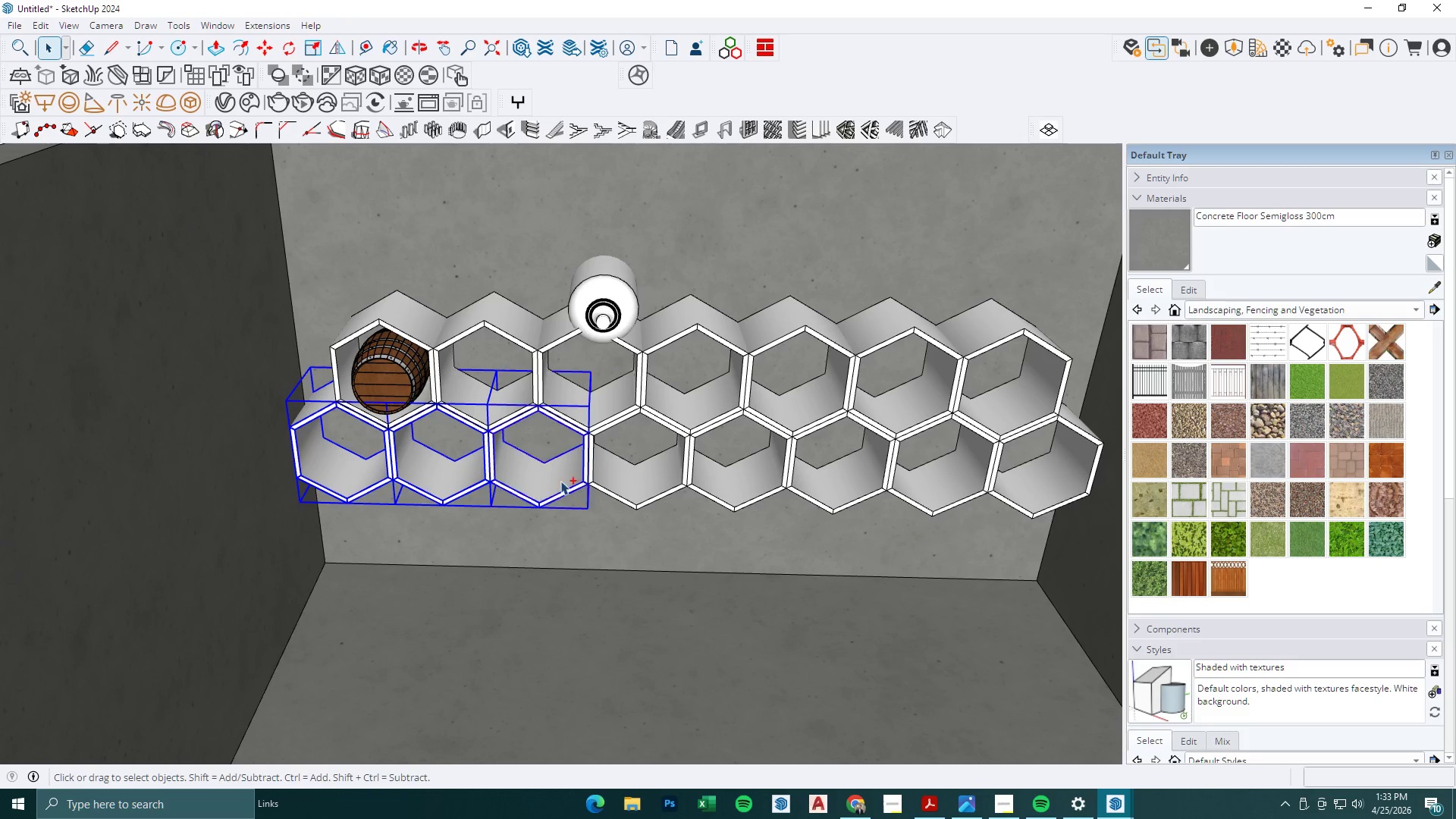 
triple_click([669, 479])
 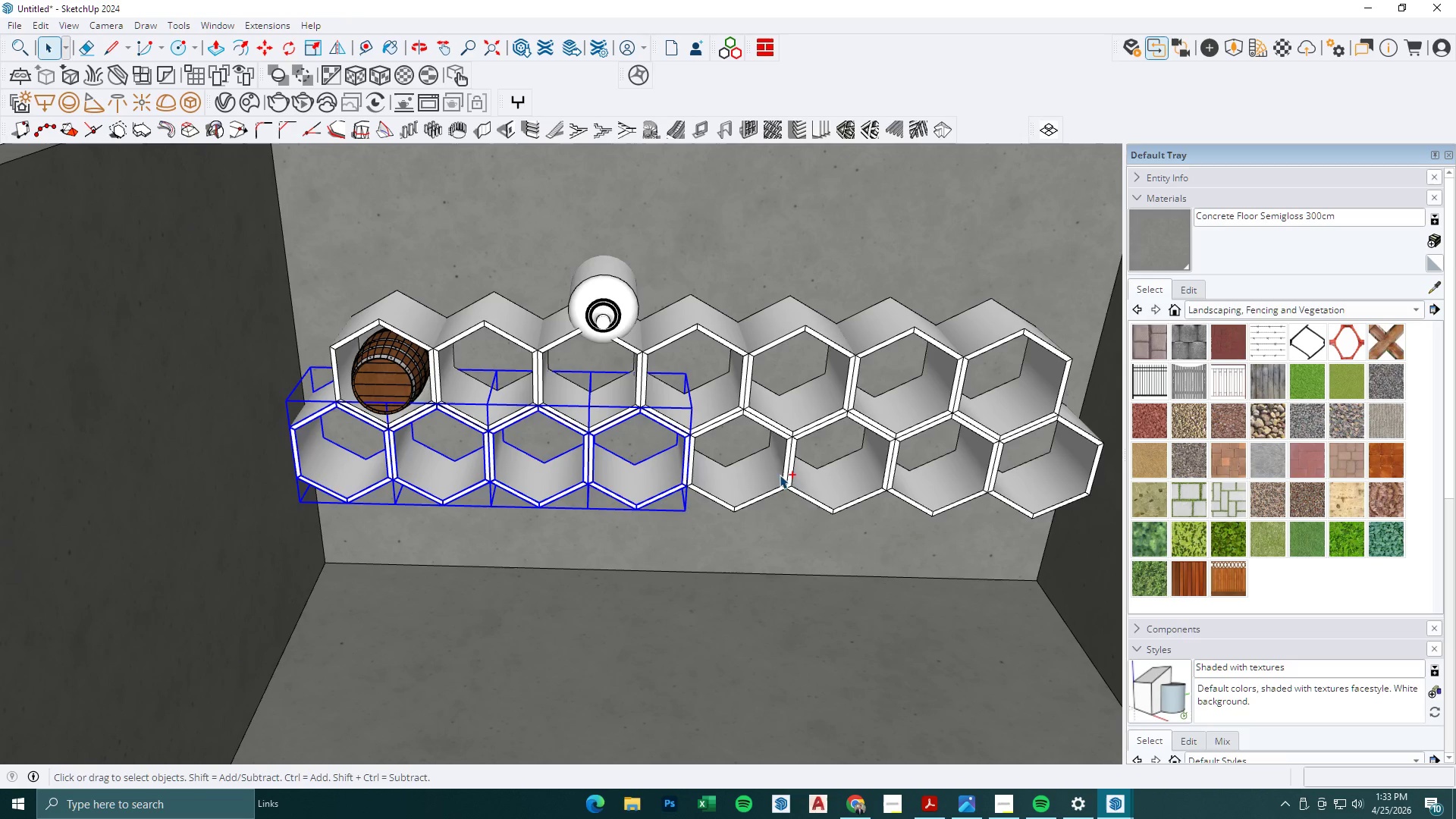 
triple_click([856, 475])
 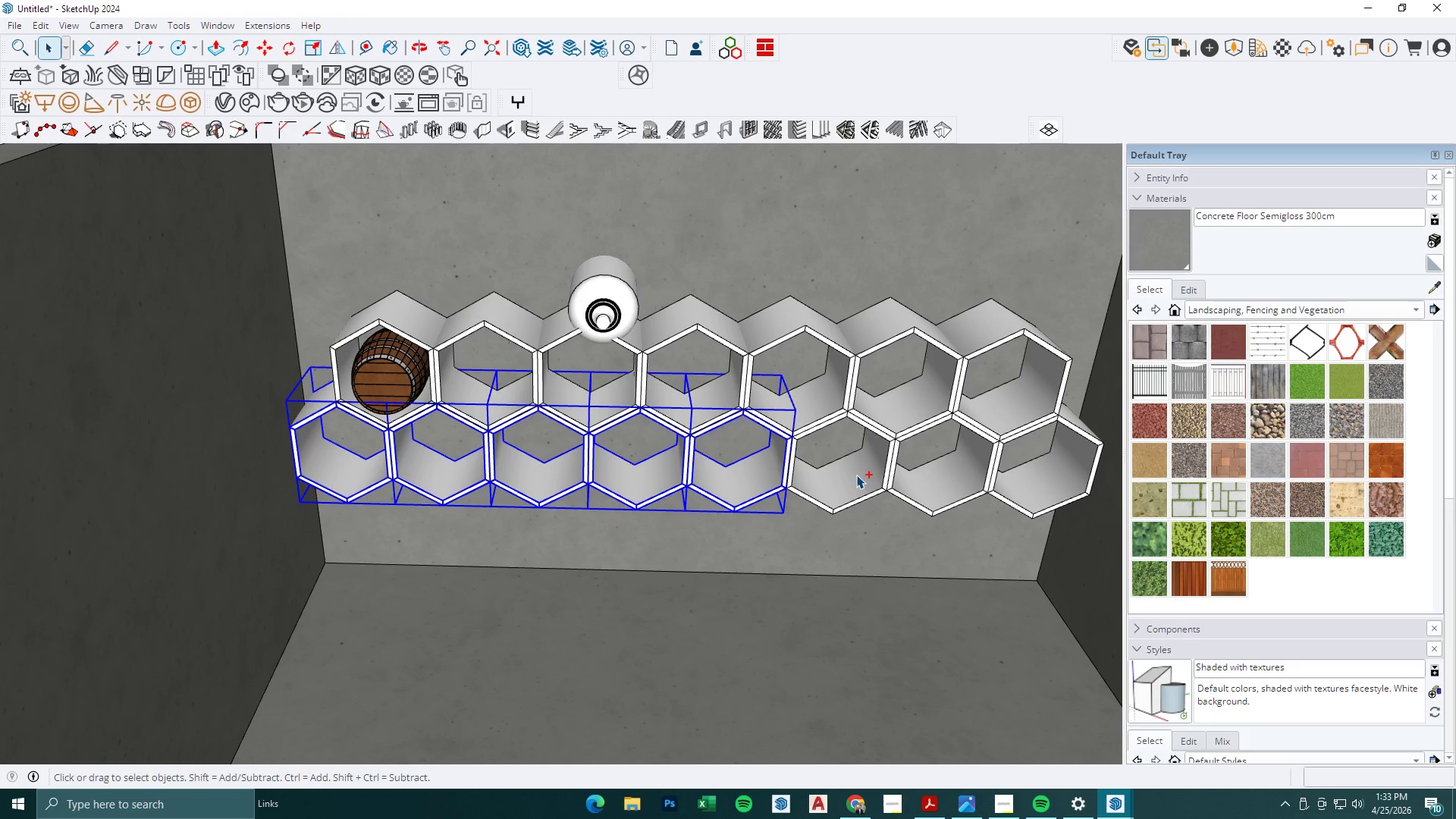 
hold_key(key=ControlLeft, duration=0.97)
triple_click([969, 486])
 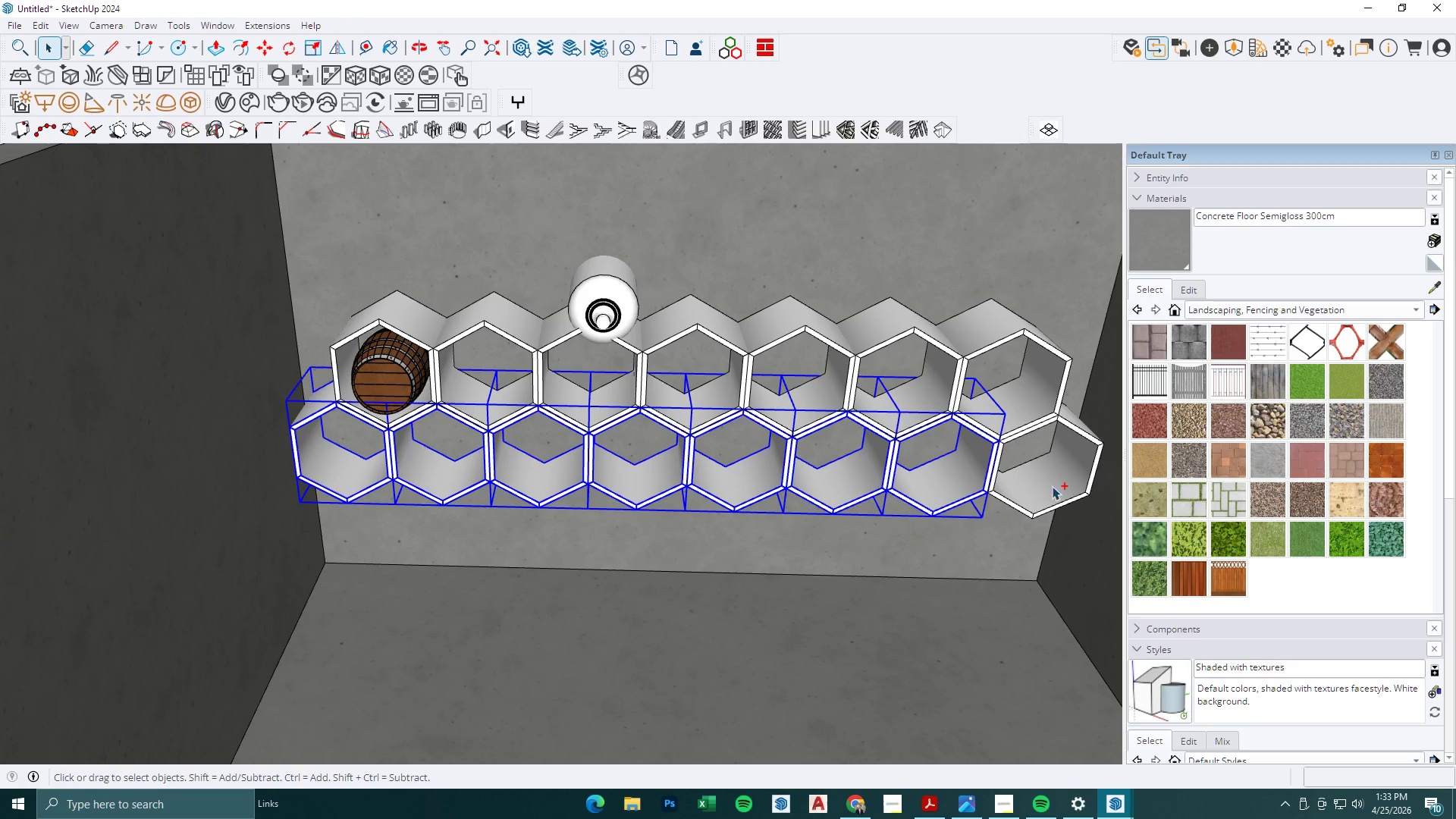 
triple_click([1052, 485])
 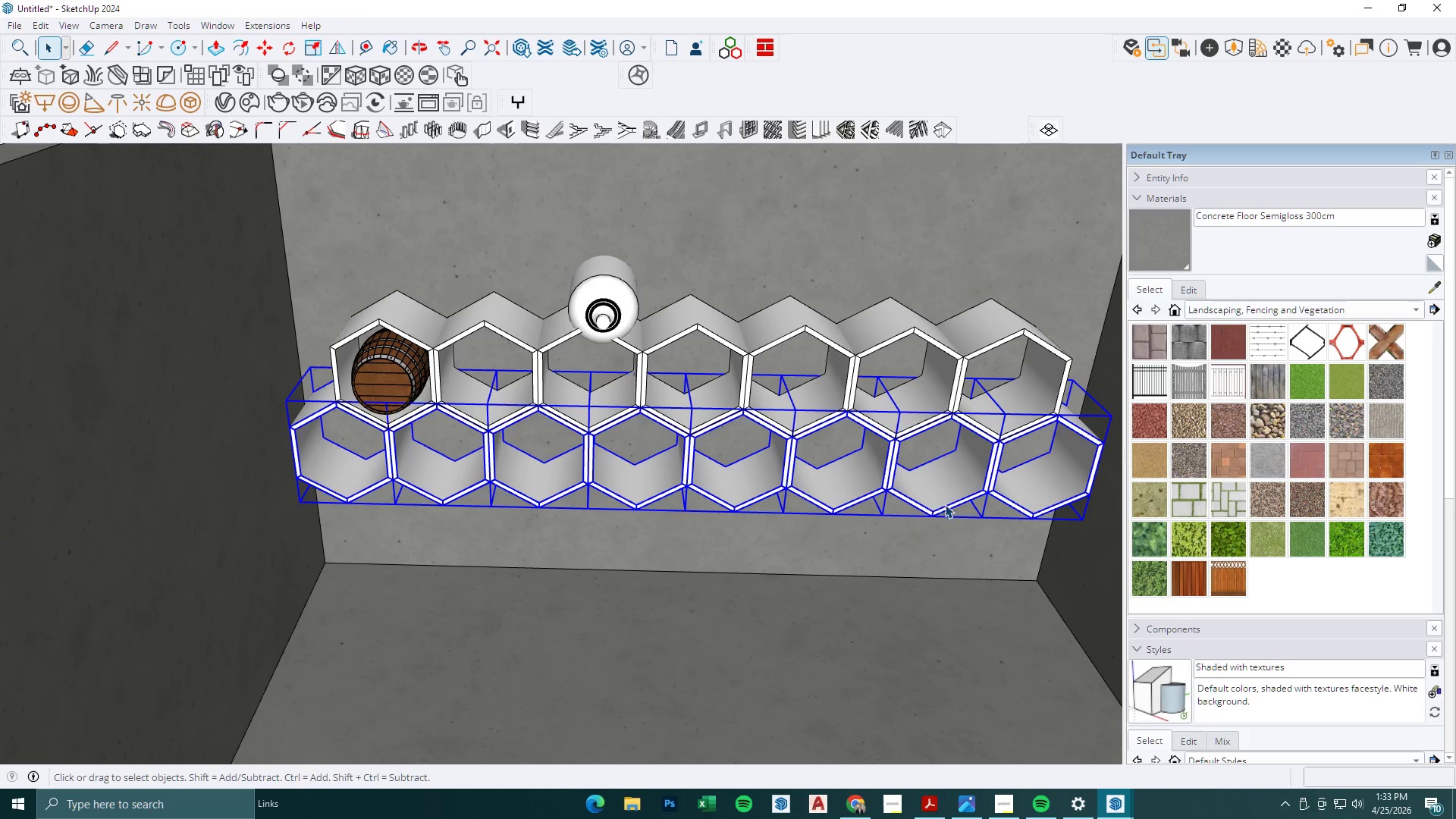 
key(M)
 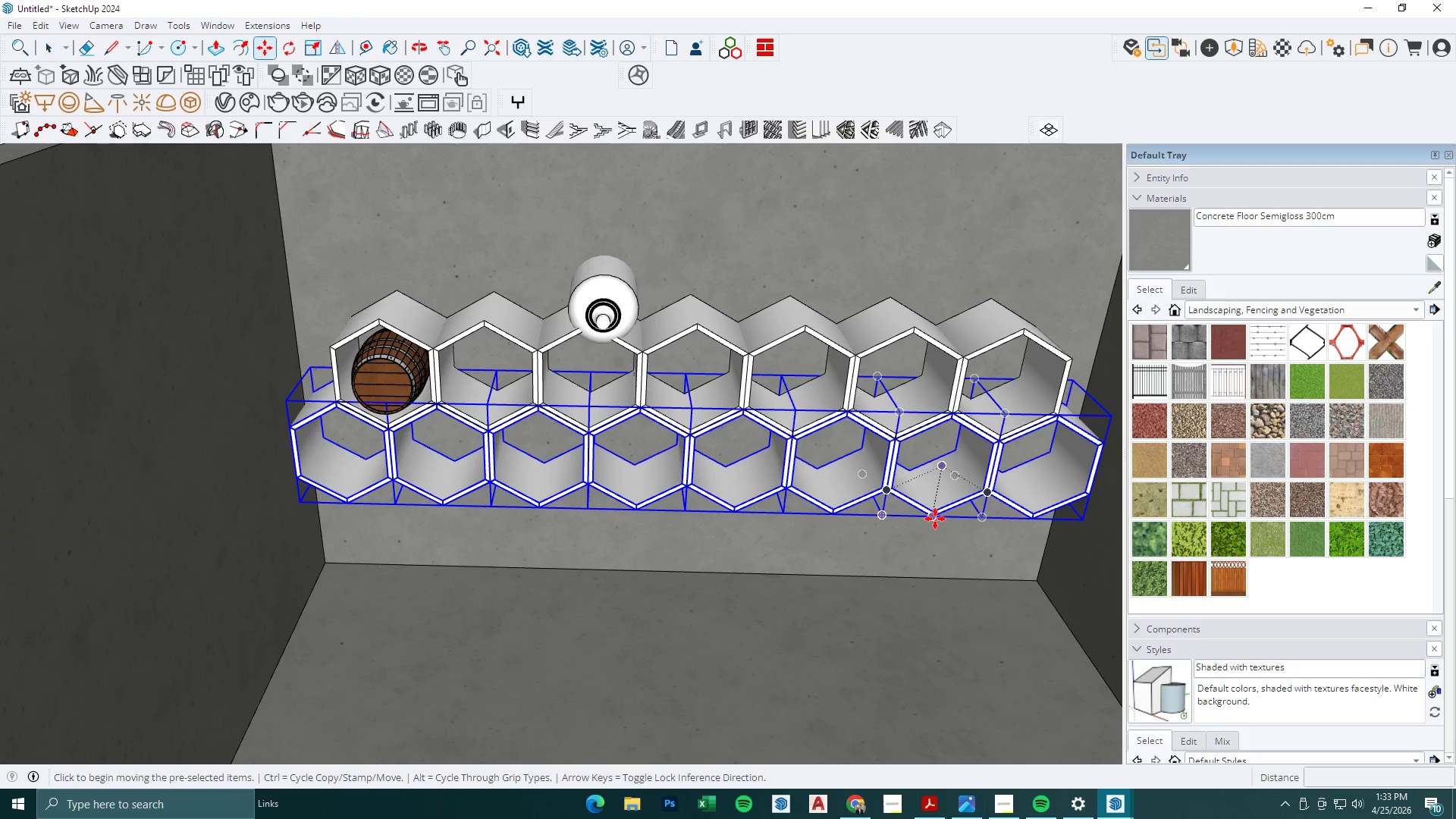 
left_click([935, 519])
 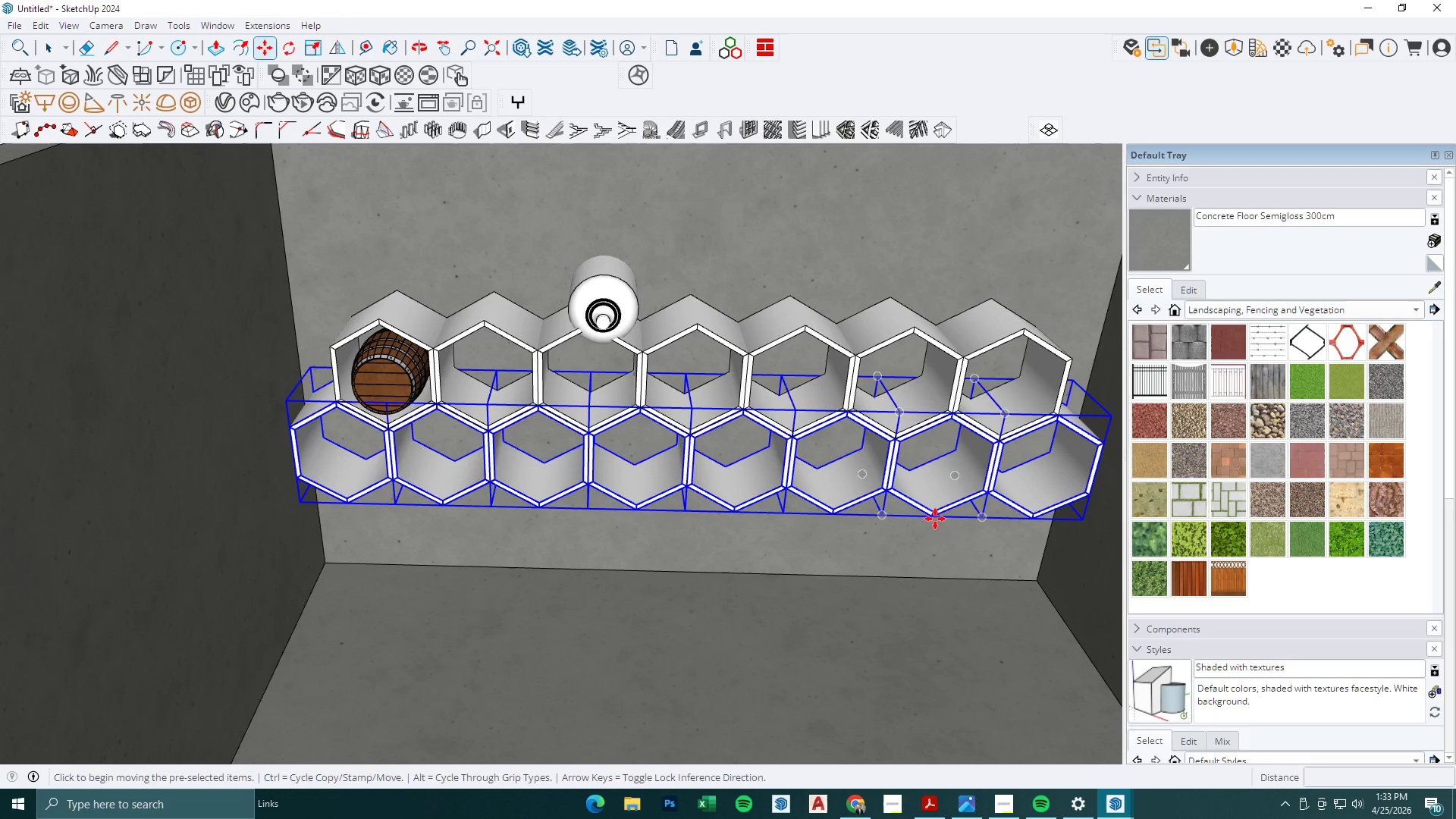 
key(Control+ControlLeft)
 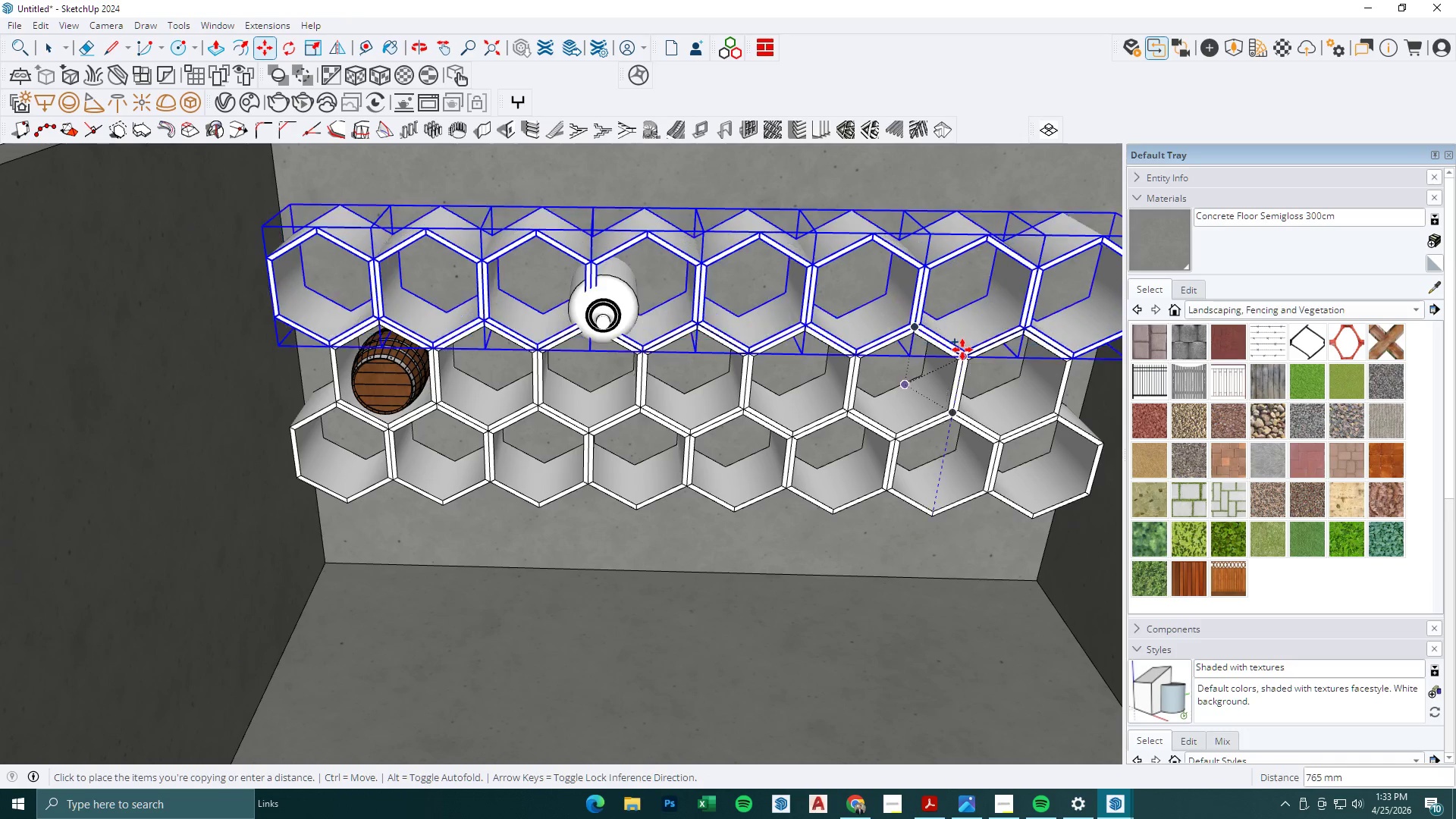 
left_click([962, 352])
 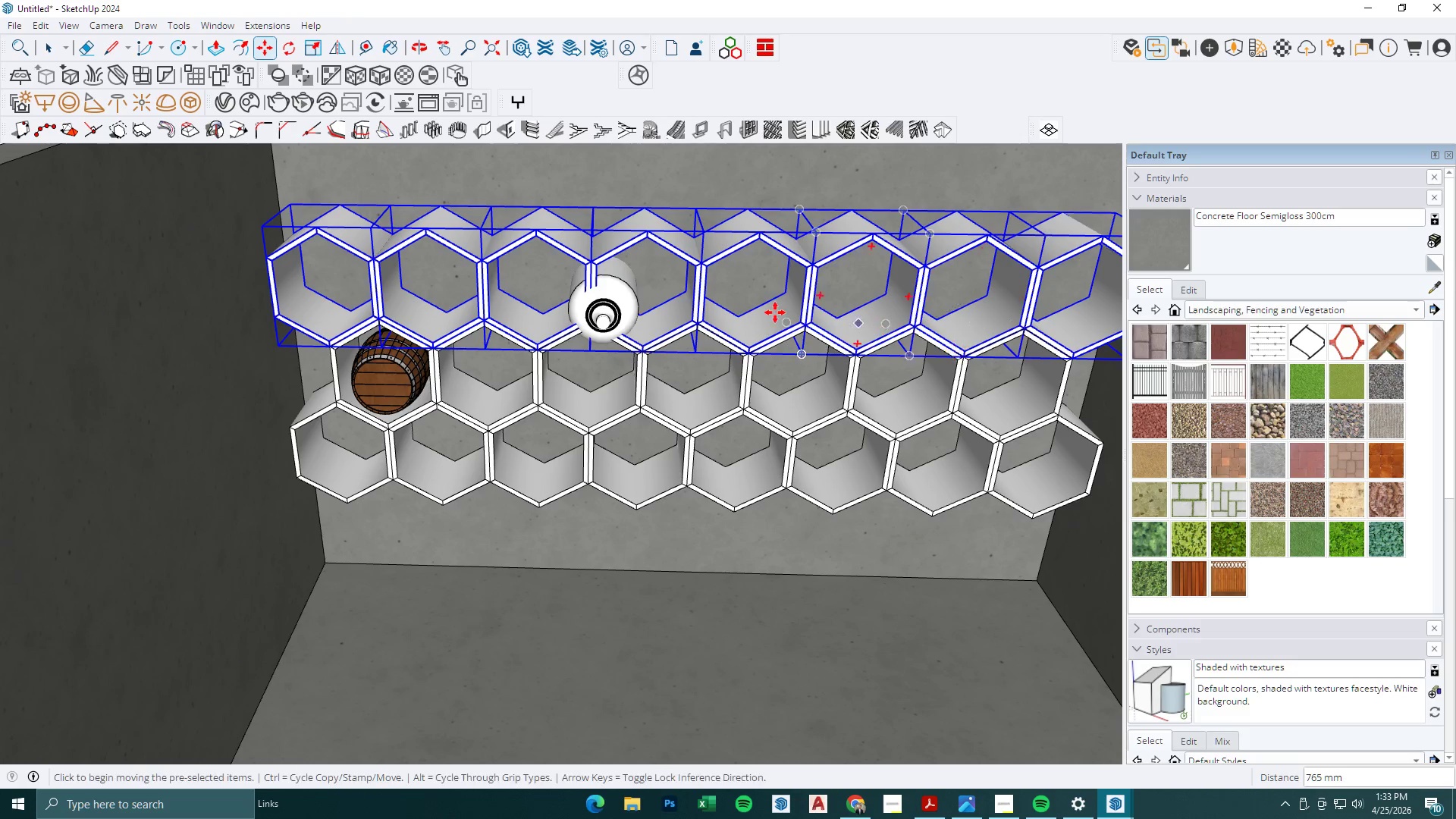 
key(Space)
 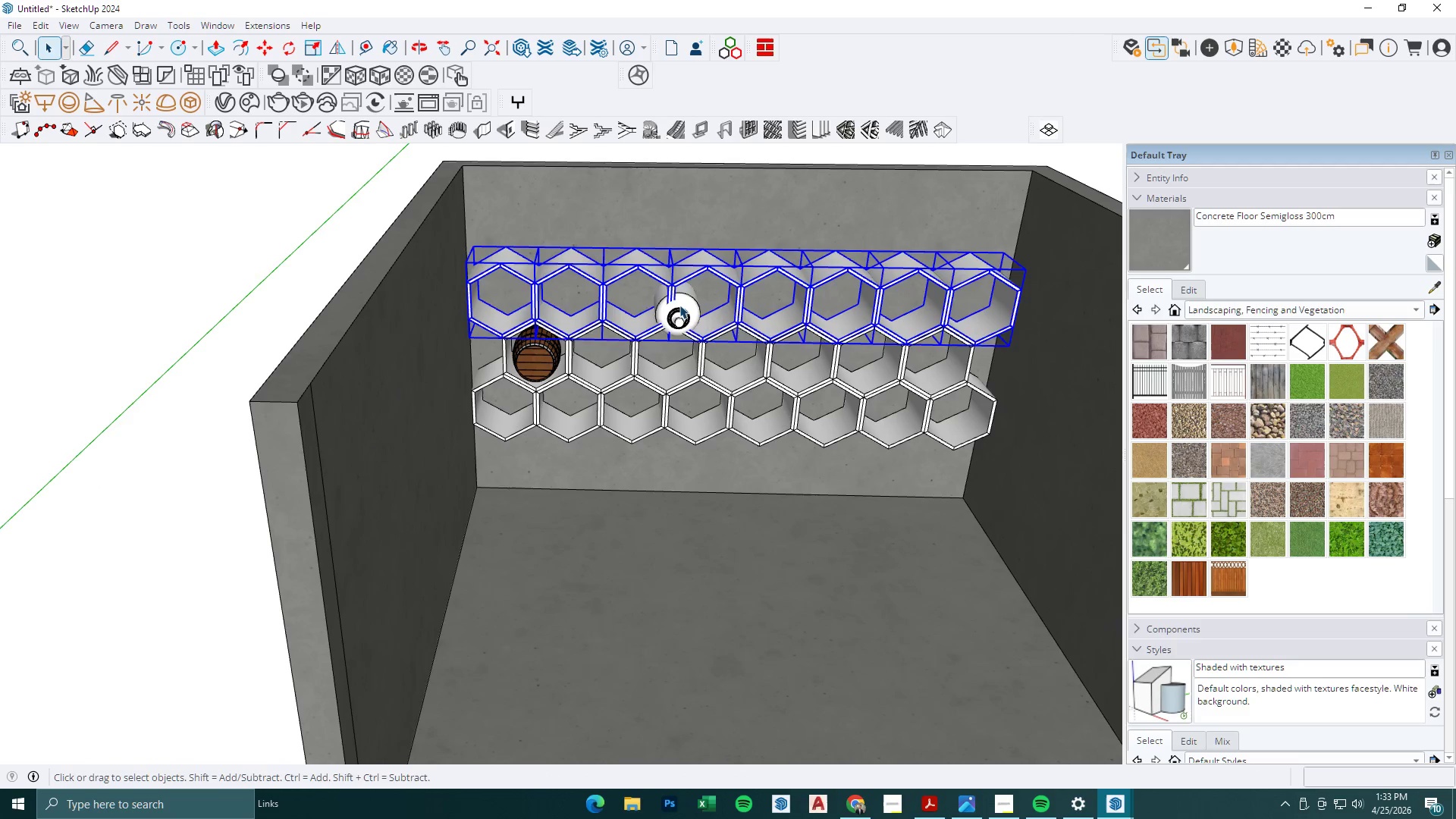 
left_click([679, 305])
 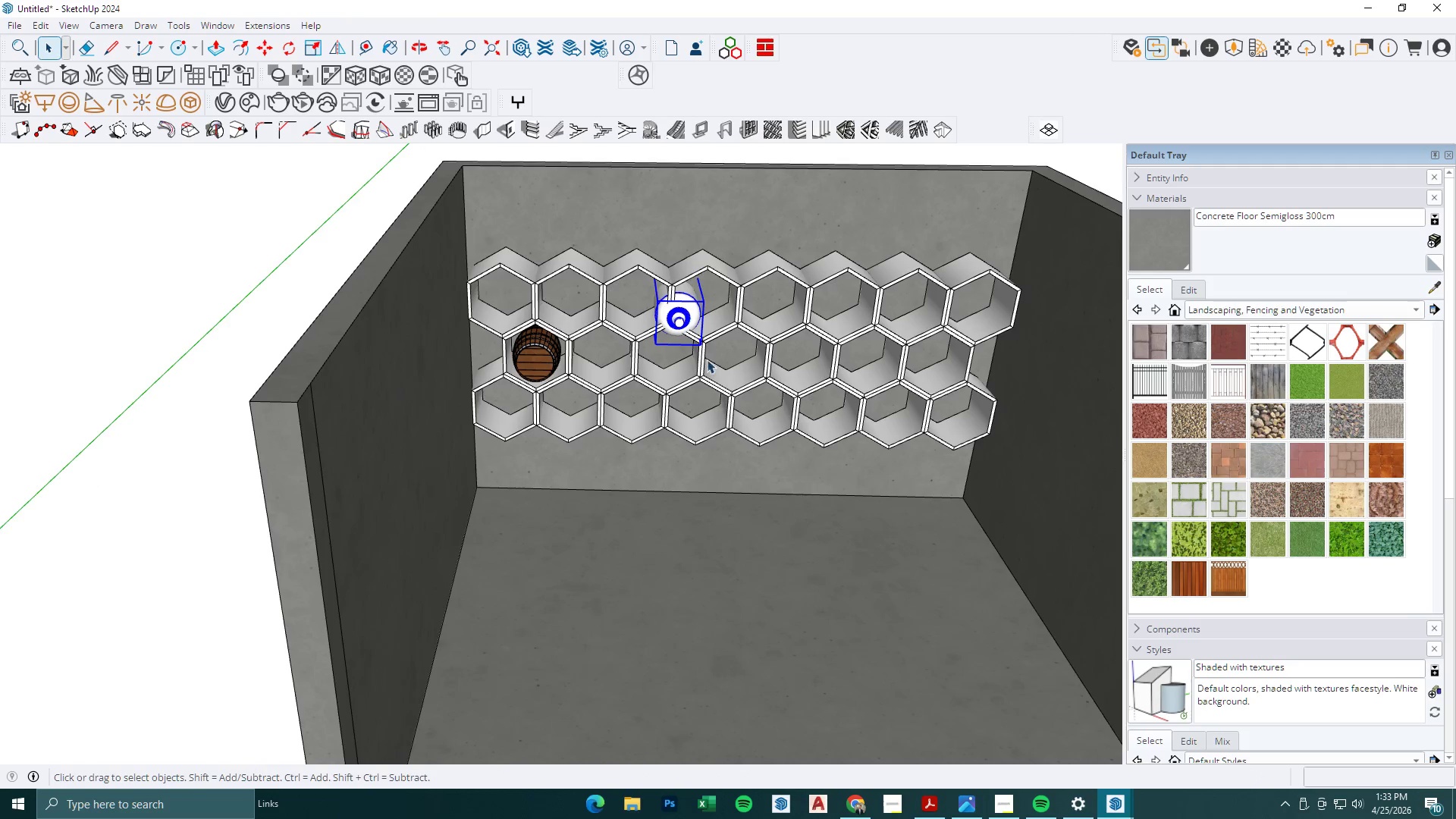 
scroll: coordinate [707, 297], scroll_direction: down, amount: 5.0
 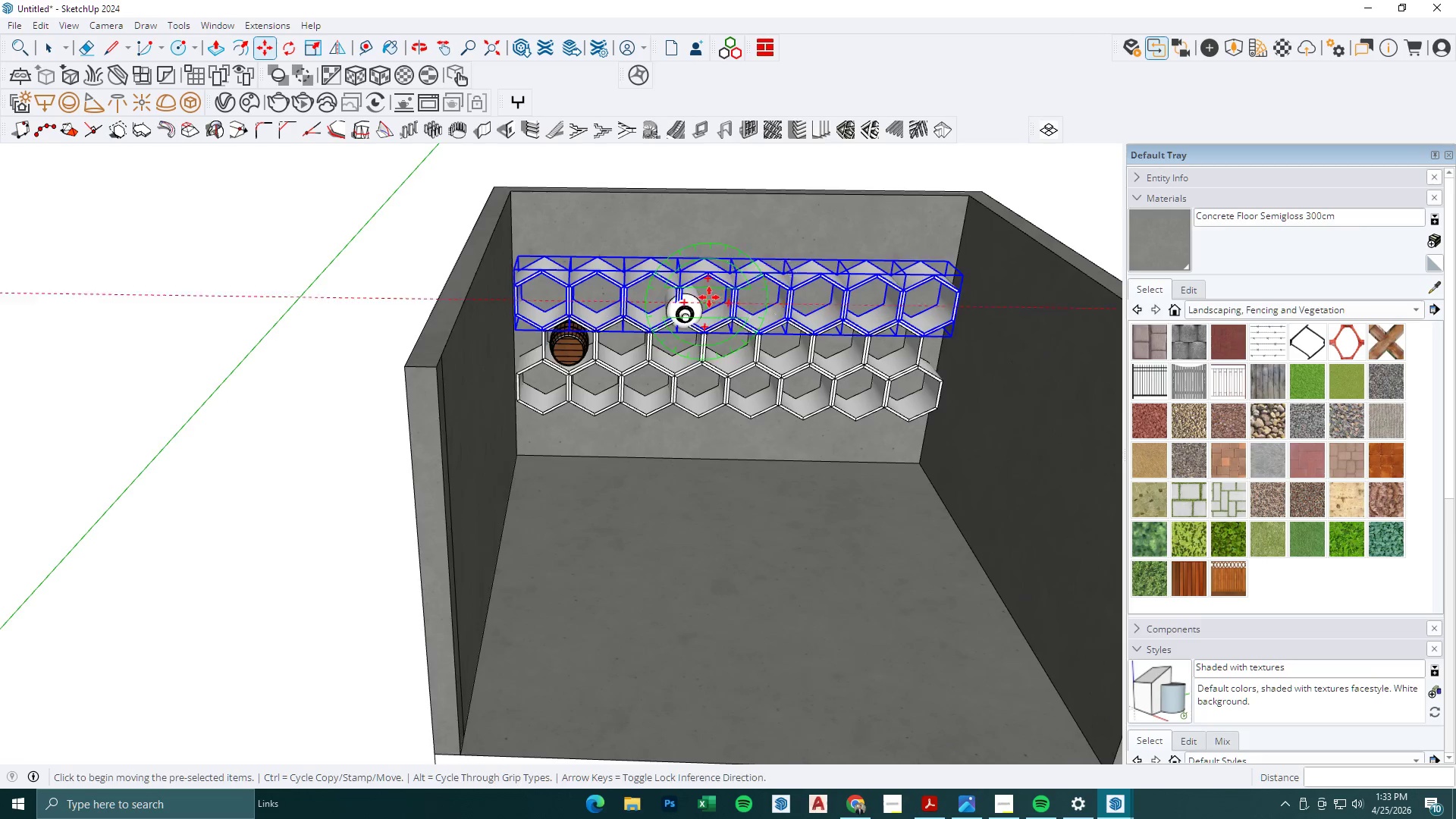 
key(M)
 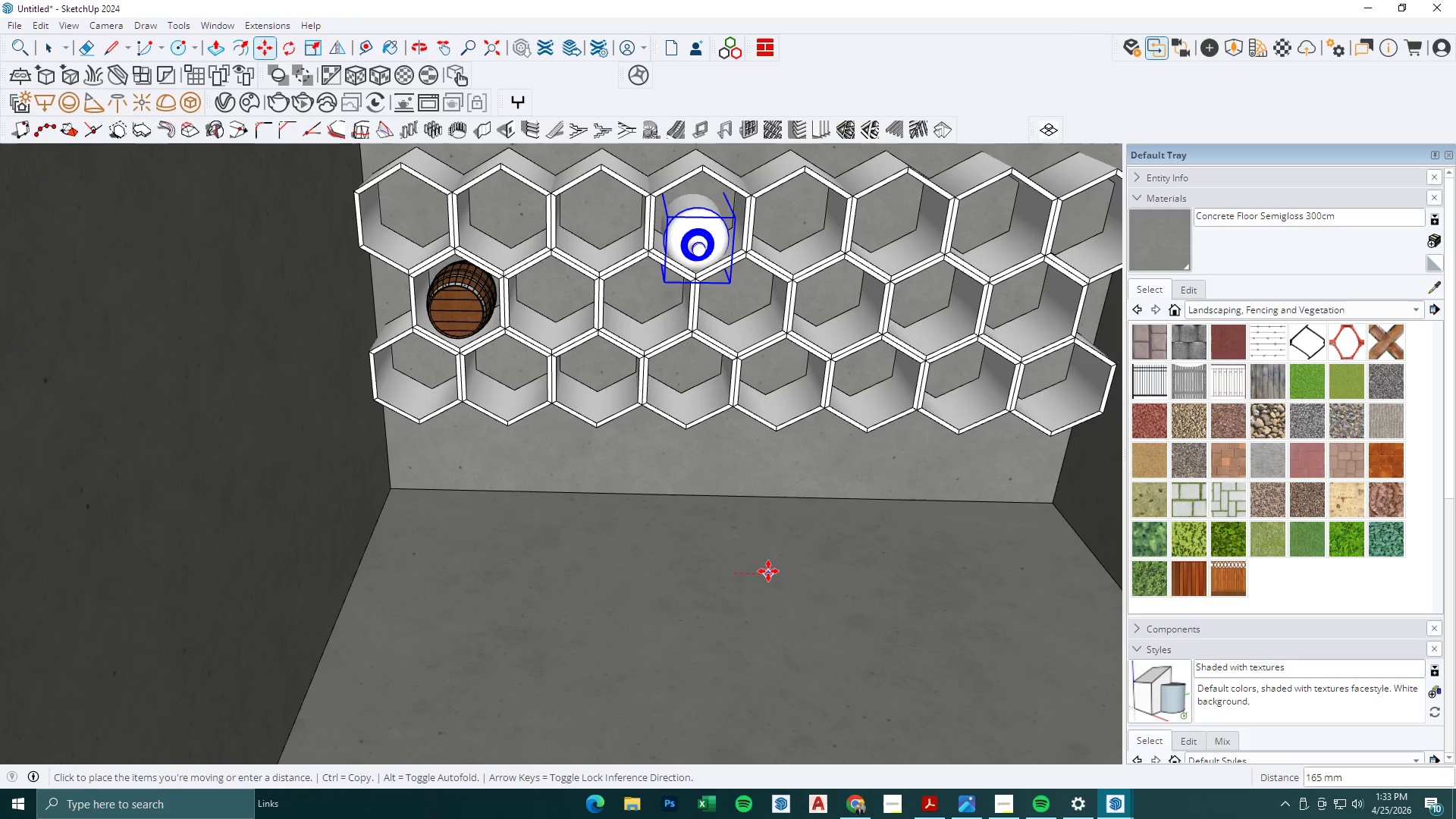 
scroll: coordinate [724, 503], scroll_direction: up, amount: 3.0
 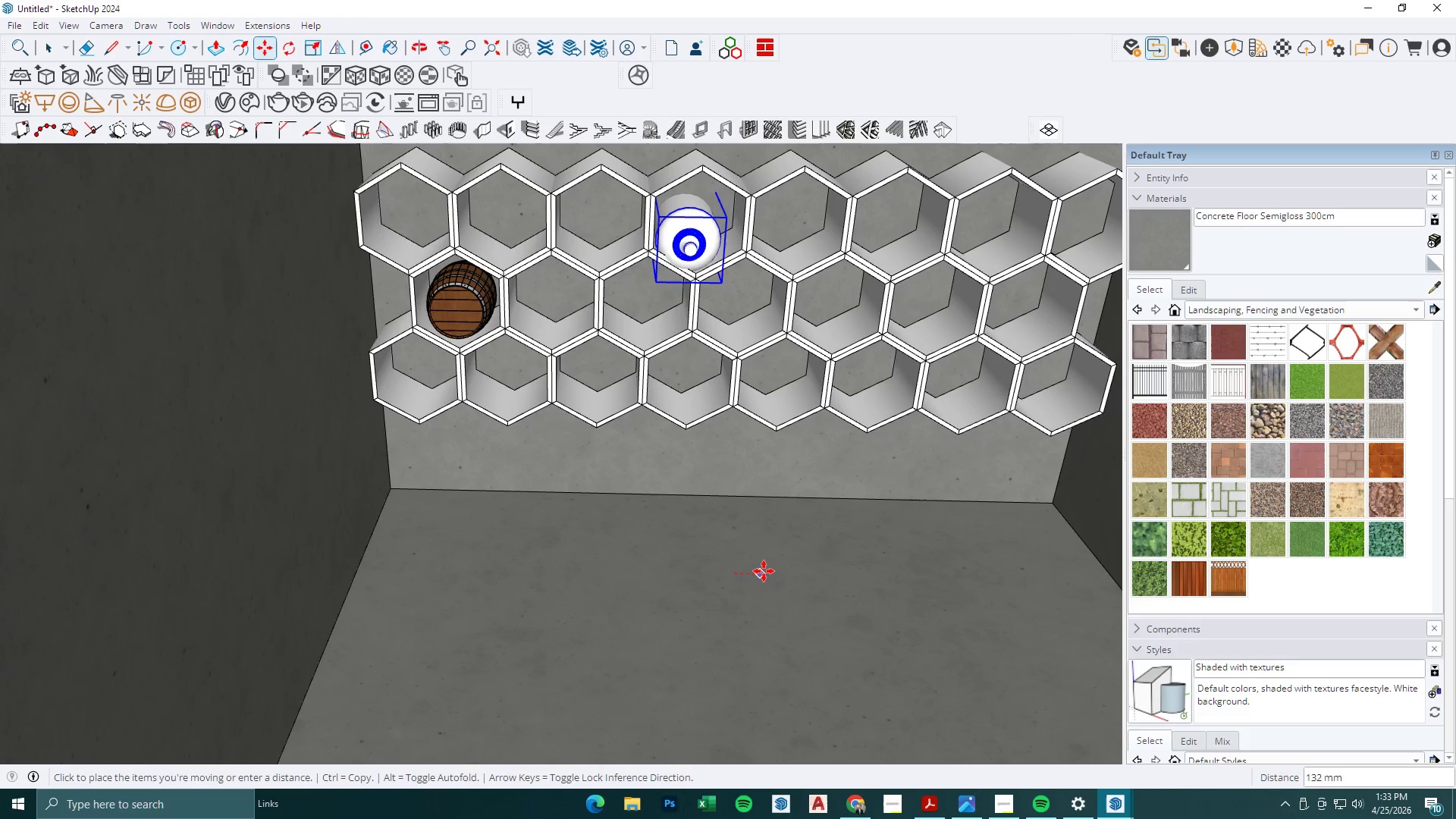 
left_click([768, 569])
 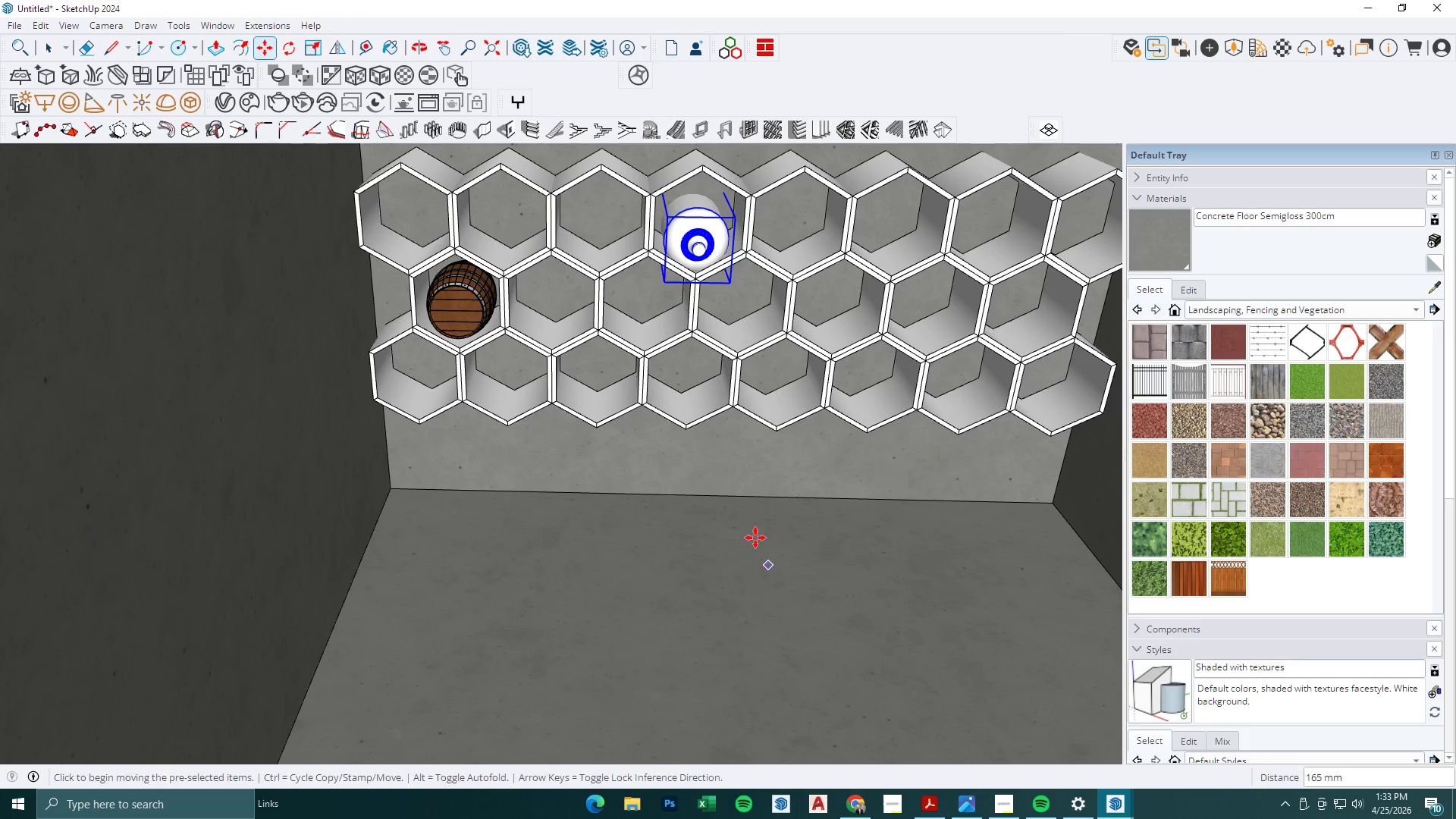 
scroll: coordinate [644, 385], scroll_direction: down, amount: 4.0
 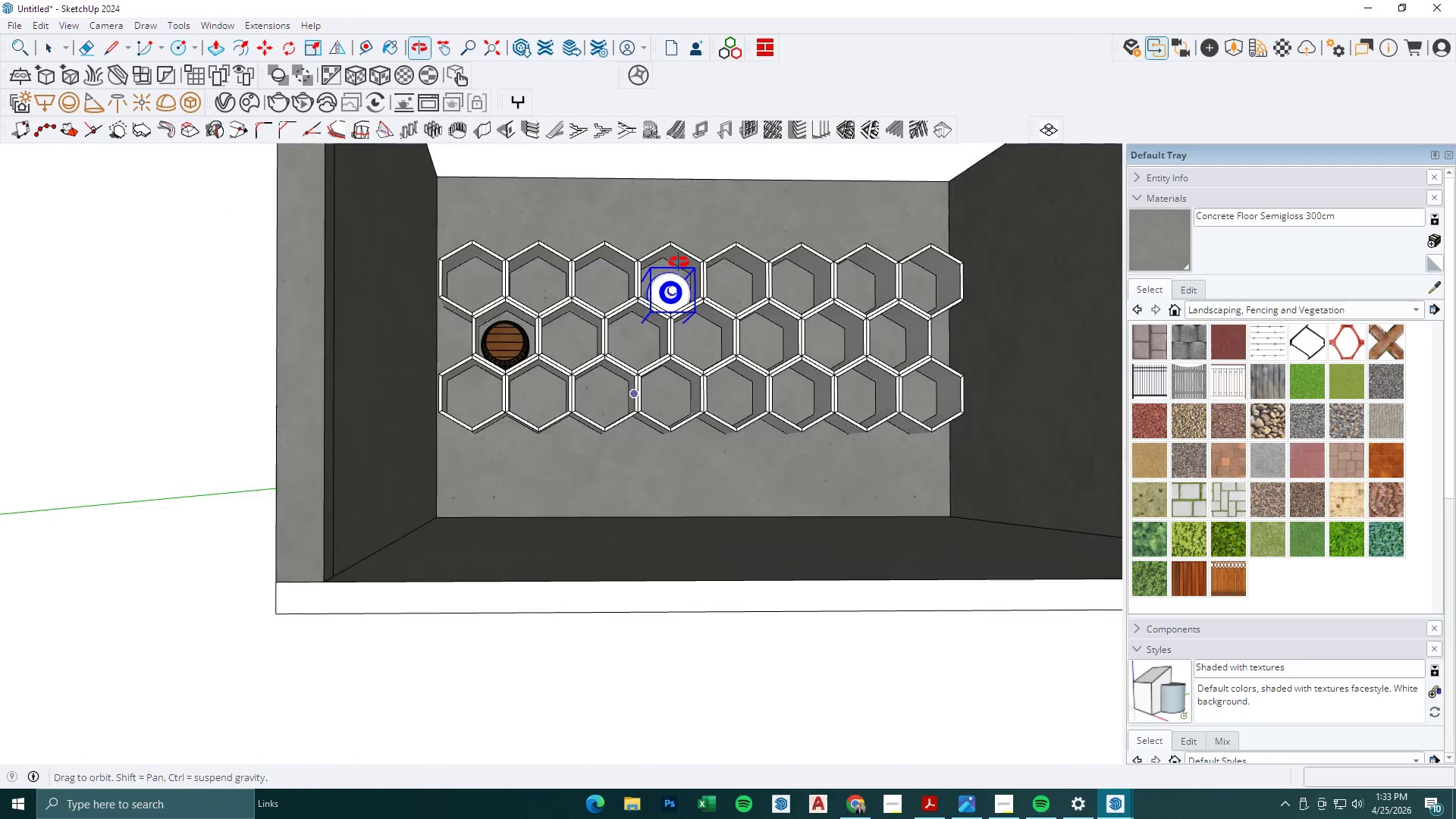 
scroll: coordinate [543, 286], scroll_direction: up, amount: 1.0
 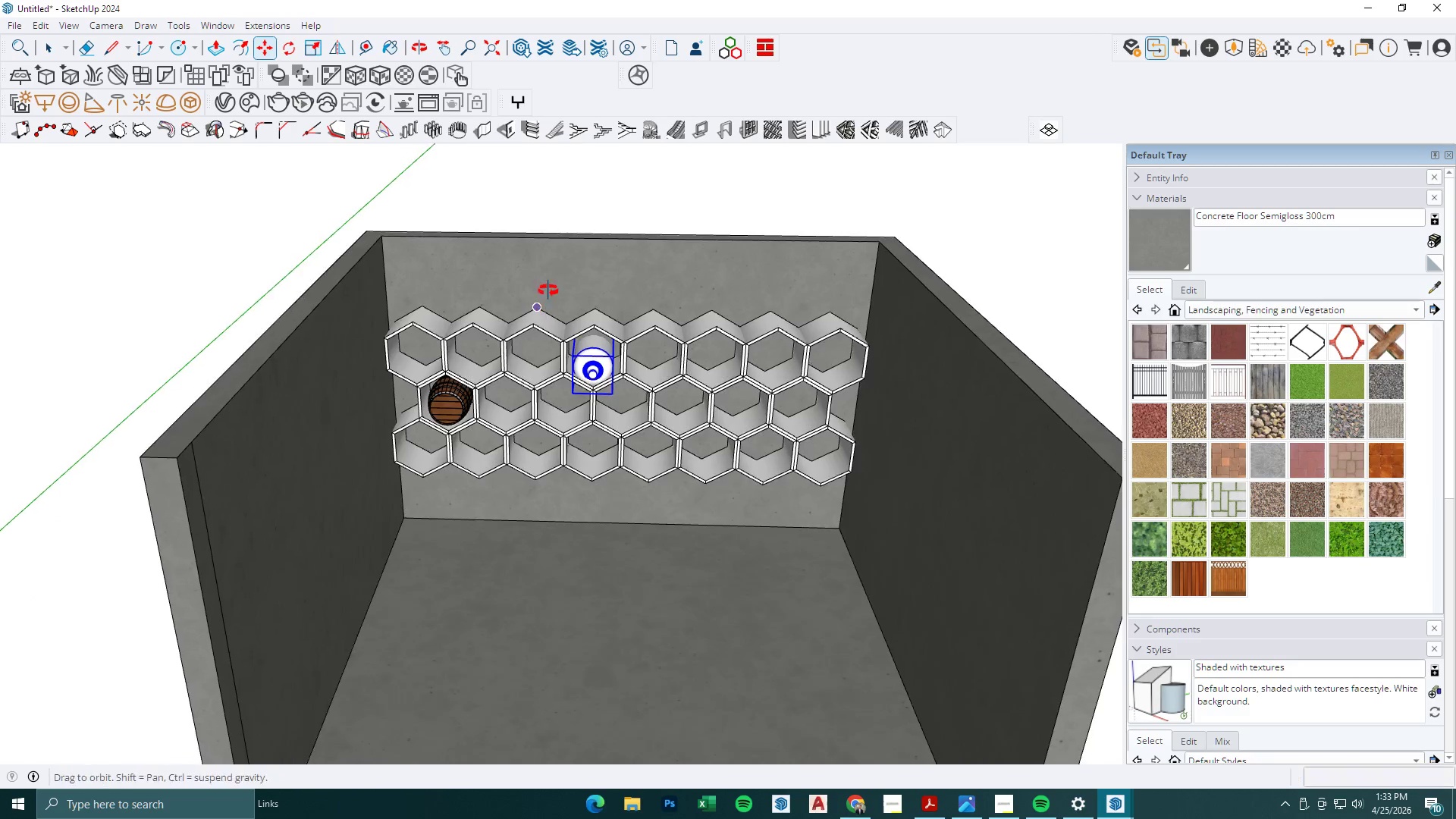 
key(Space)
 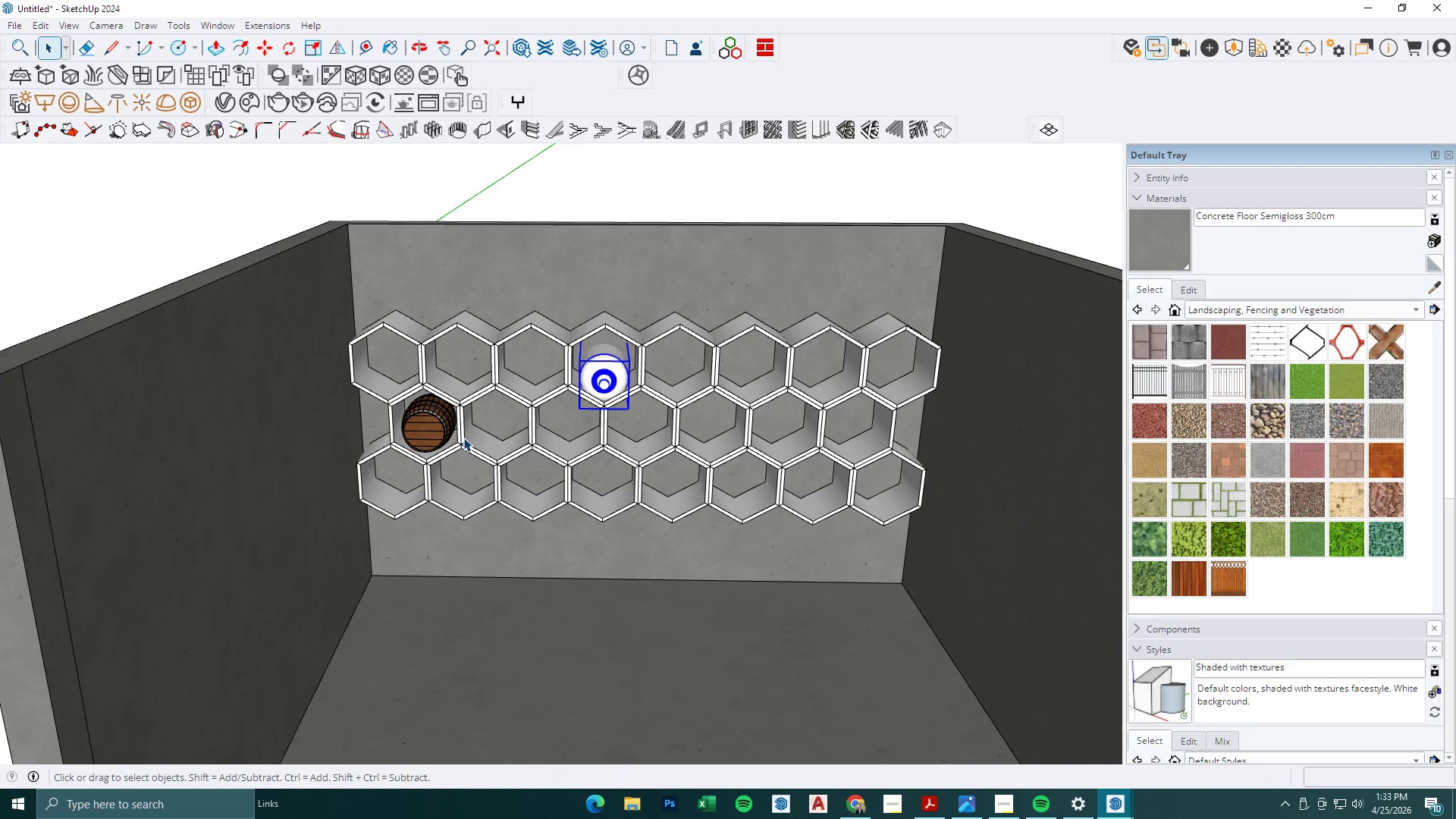 
scroll: coordinate [541, 322], scroll_direction: up, amount: 2.0
 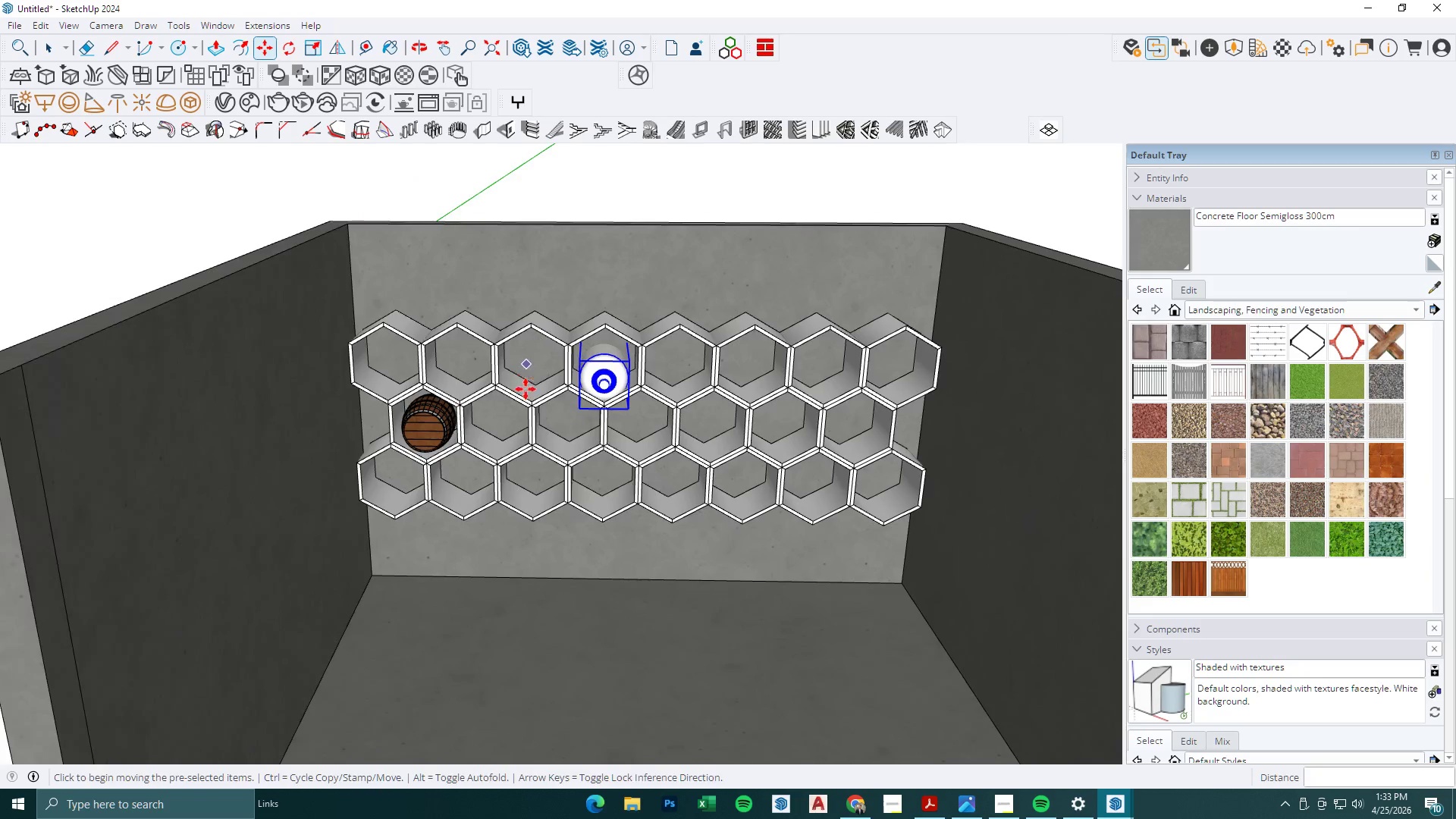 
hold_key(key=ControlLeft, duration=1.5)
left_click([458, 435])
 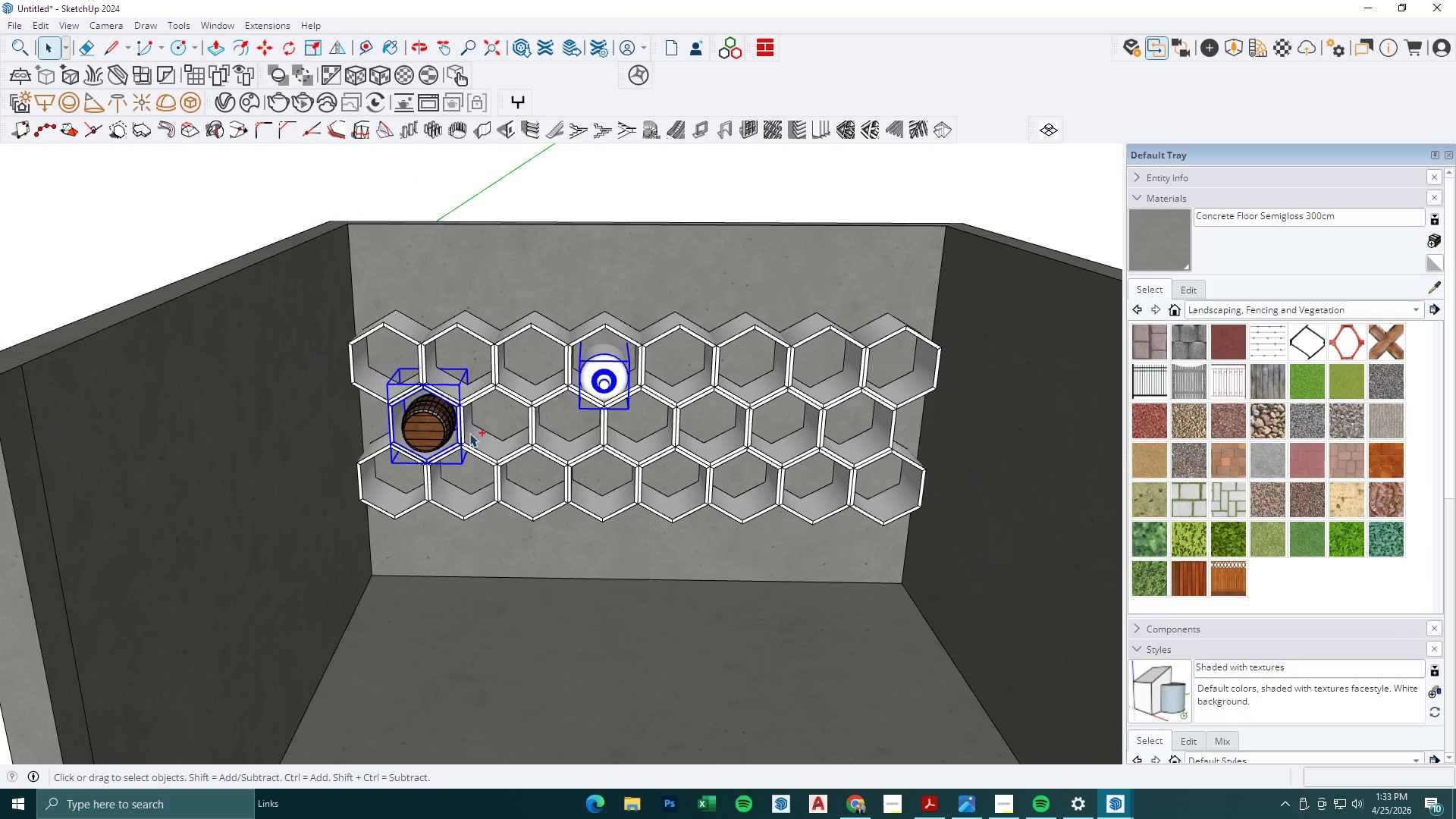 
double_click([470, 432])
 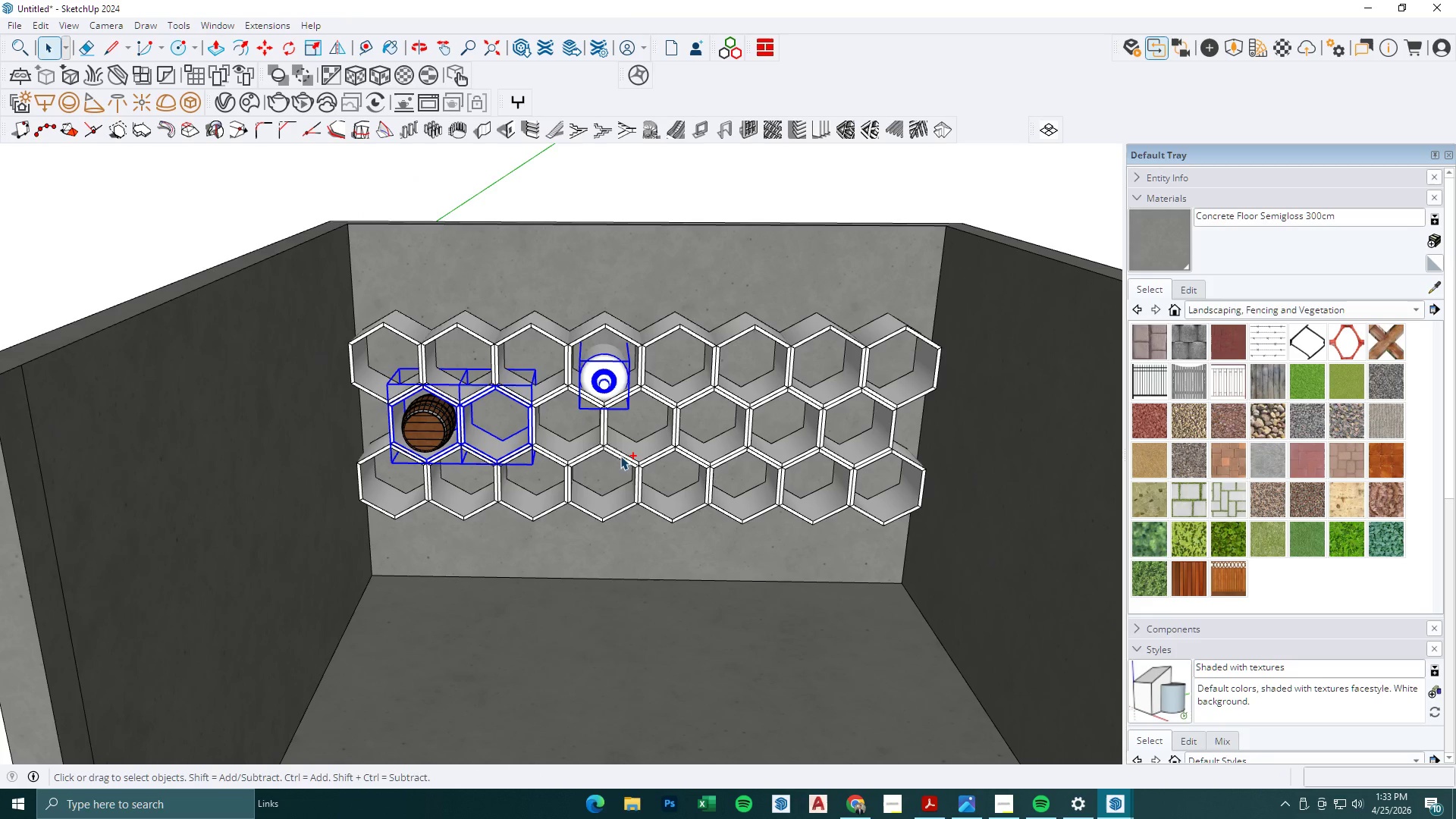 
left_click([578, 438])
 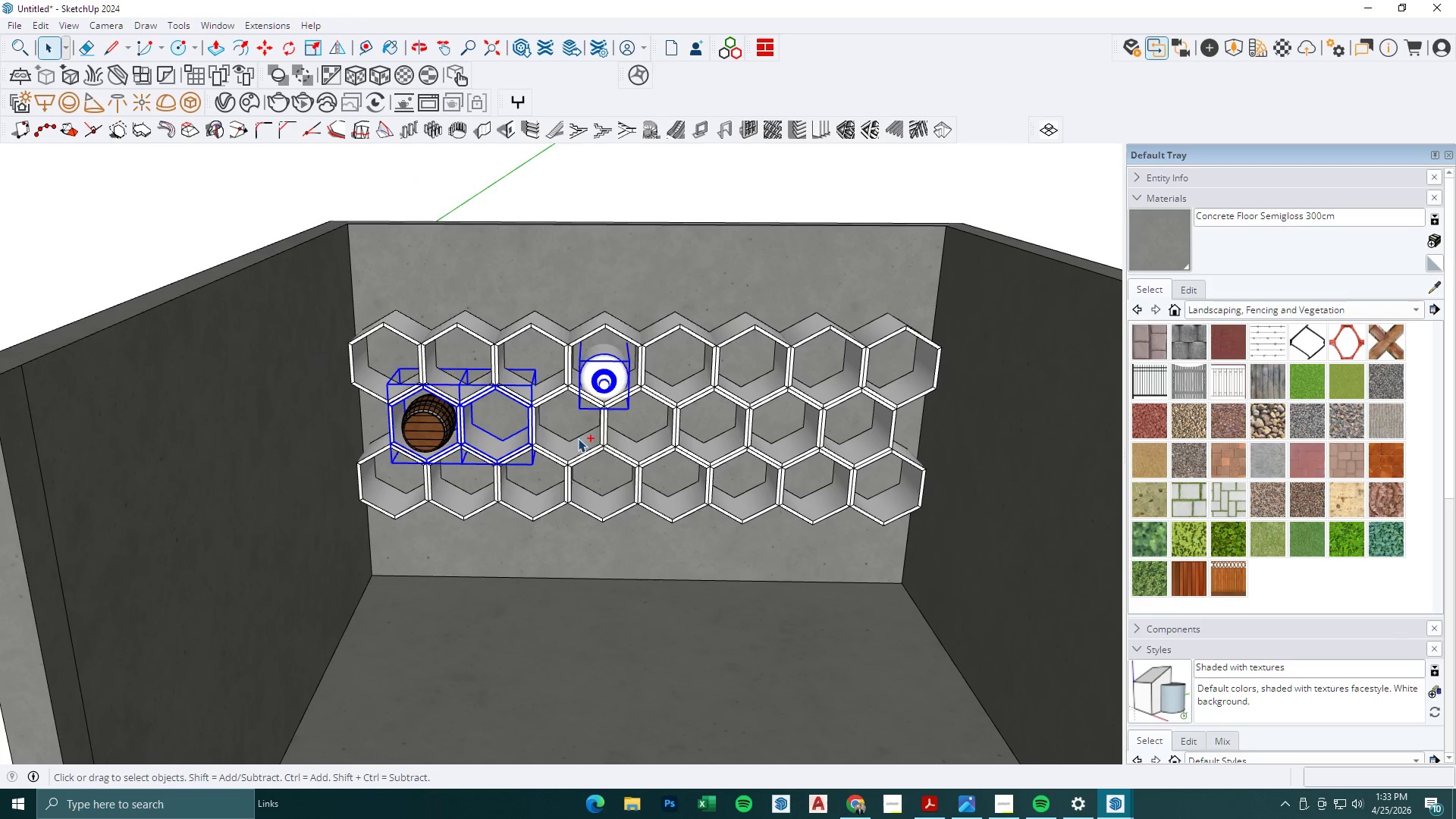 
hold_key(key=ControlLeft, duration=1.51)
double_click([630, 438])
 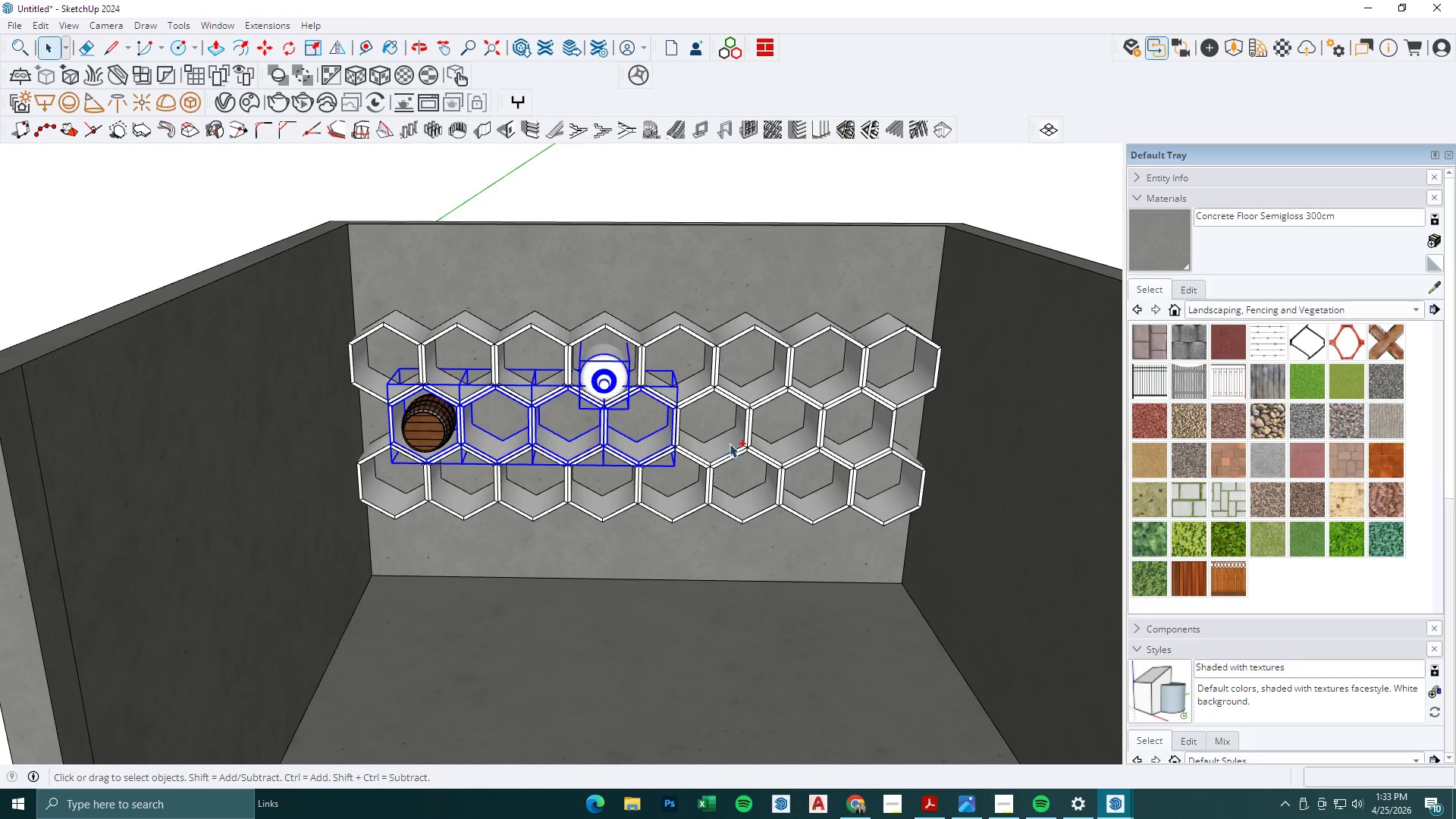 
left_click([728, 434])
 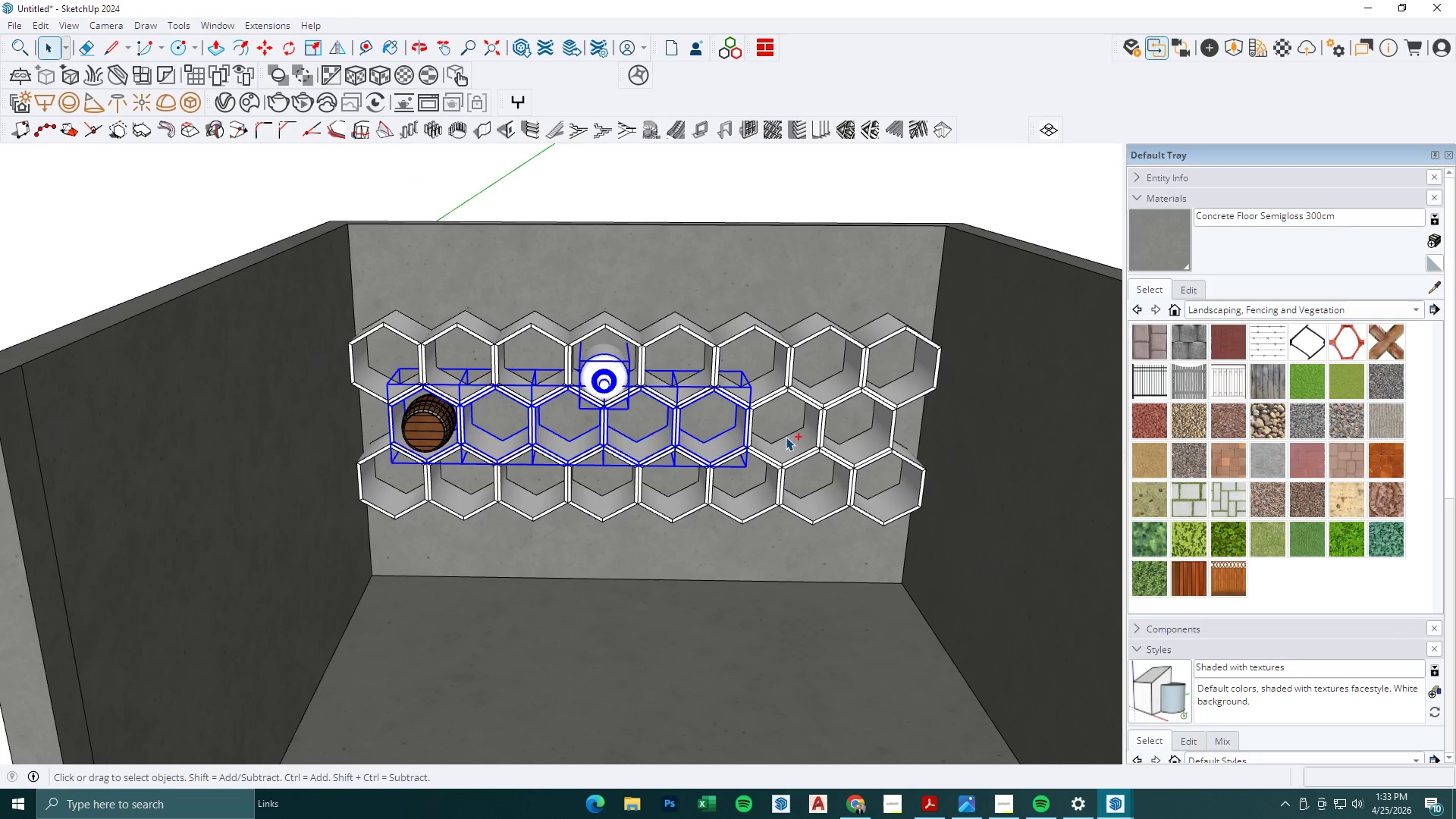 
double_click([787, 436])
 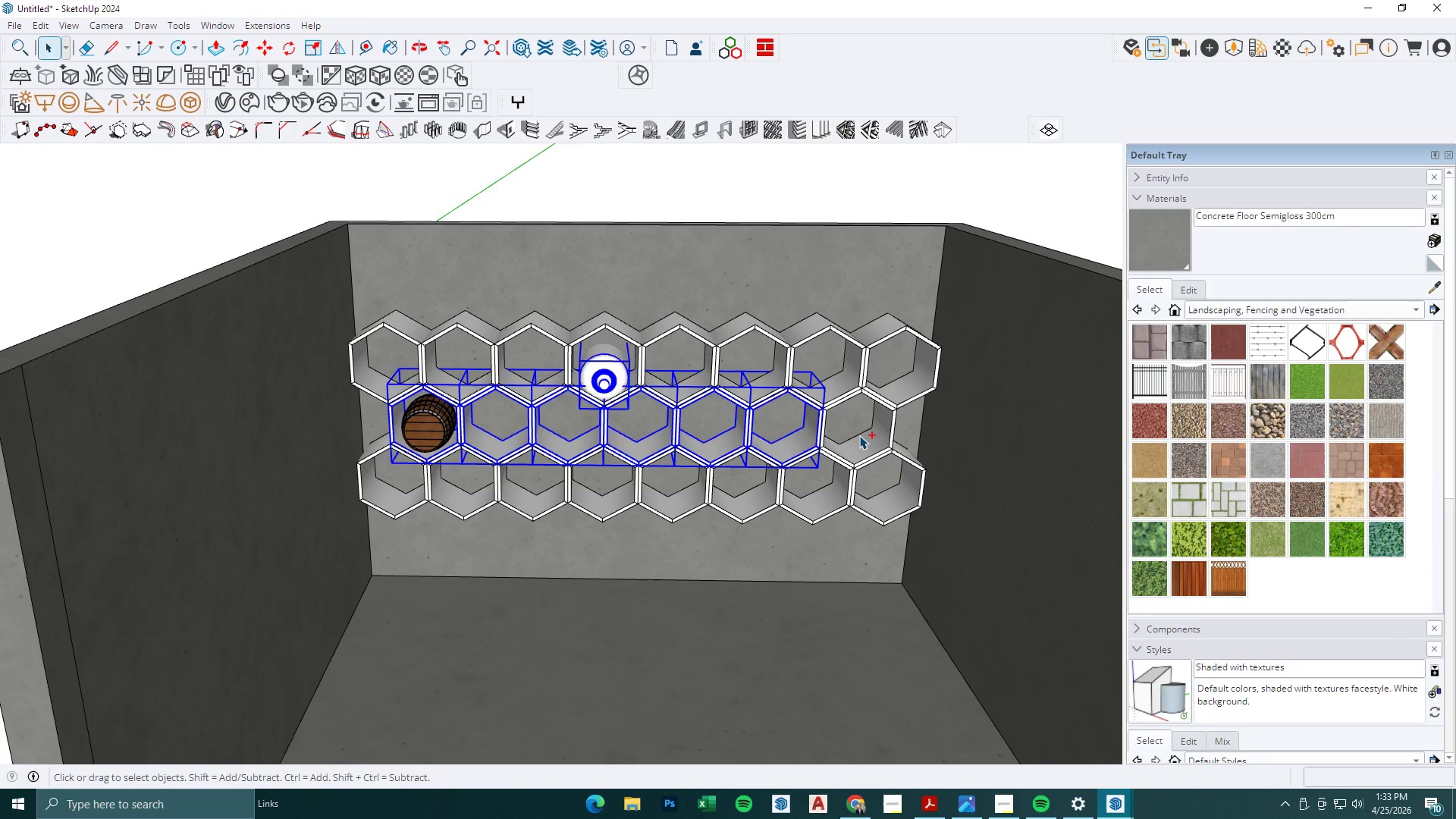 
hold_key(key=ControlLeft, duration=0.31)
triple_click([869, 435])
 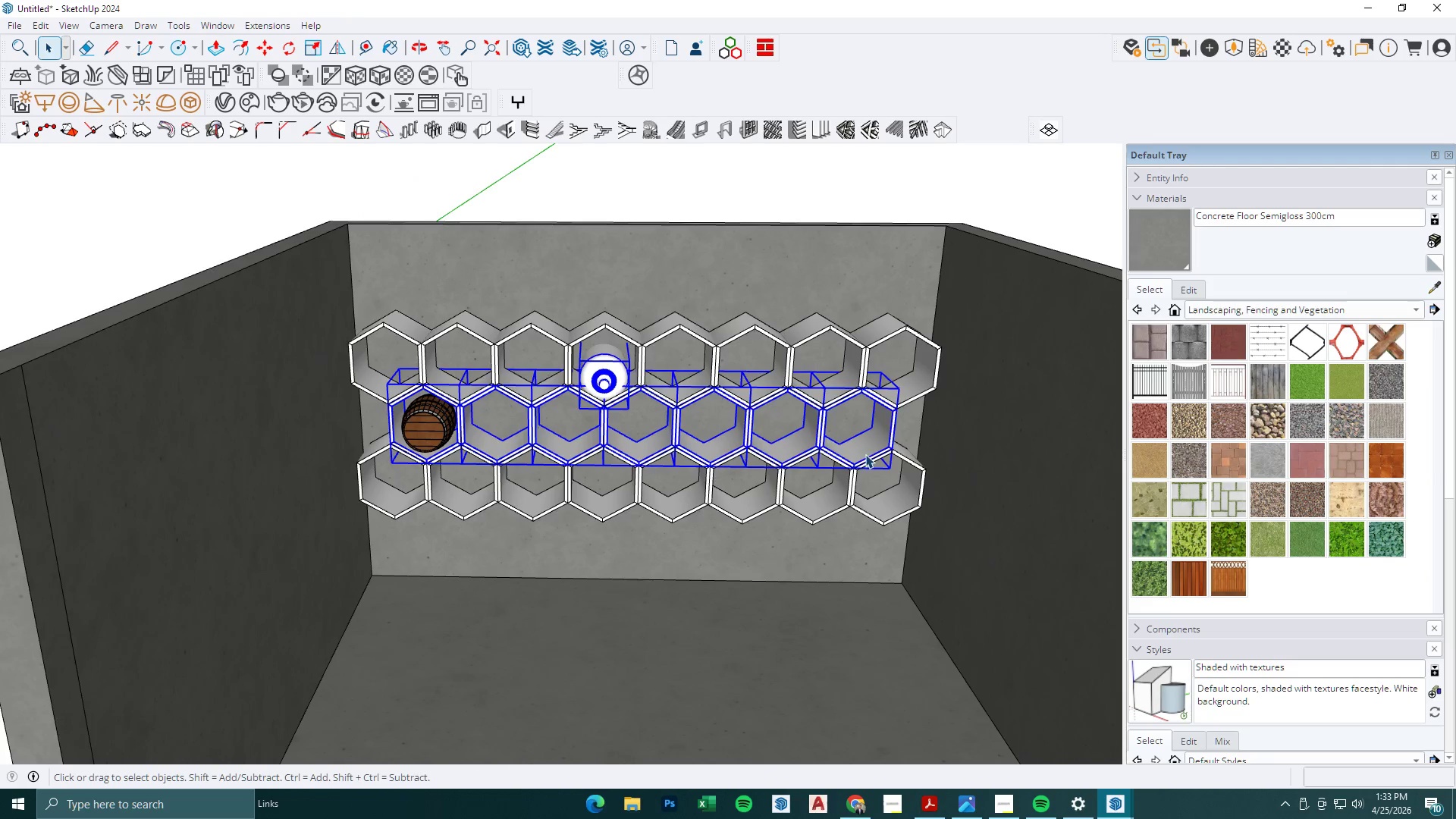 
key(M)
 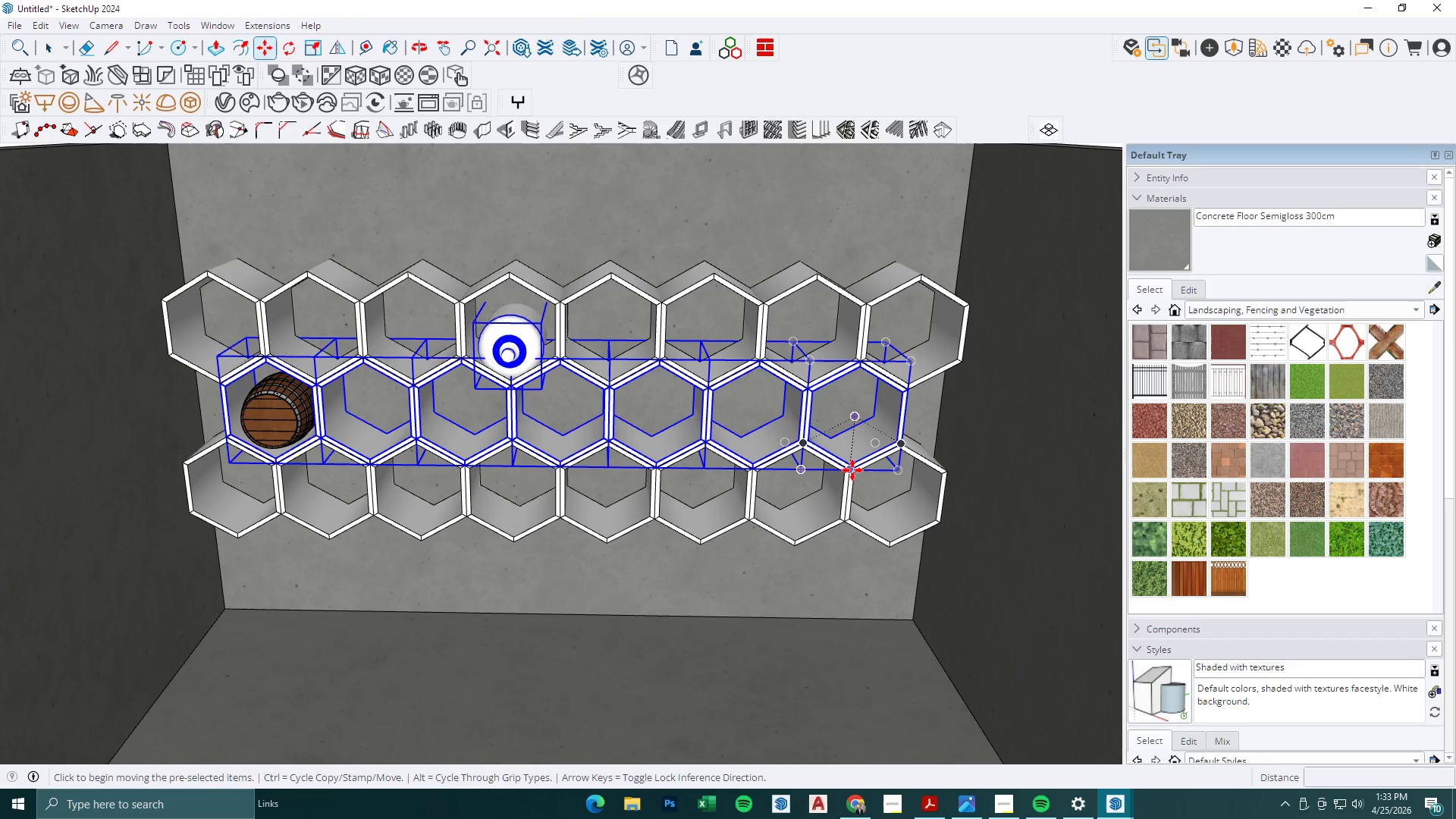 
scroll: coordinate [866, 466], scroll_direction: up, amount: 3.0
 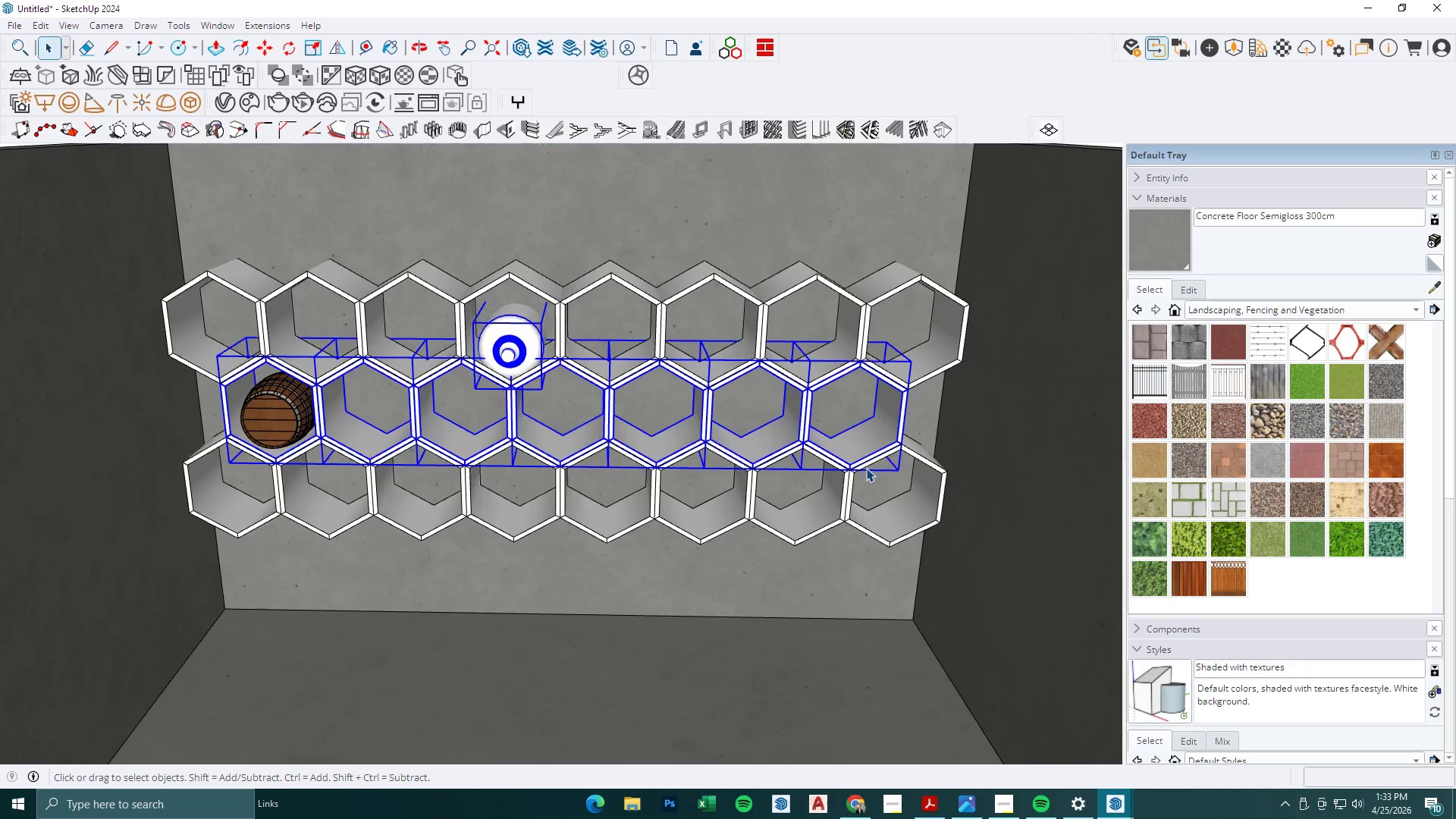 
left_click([852, 469])
 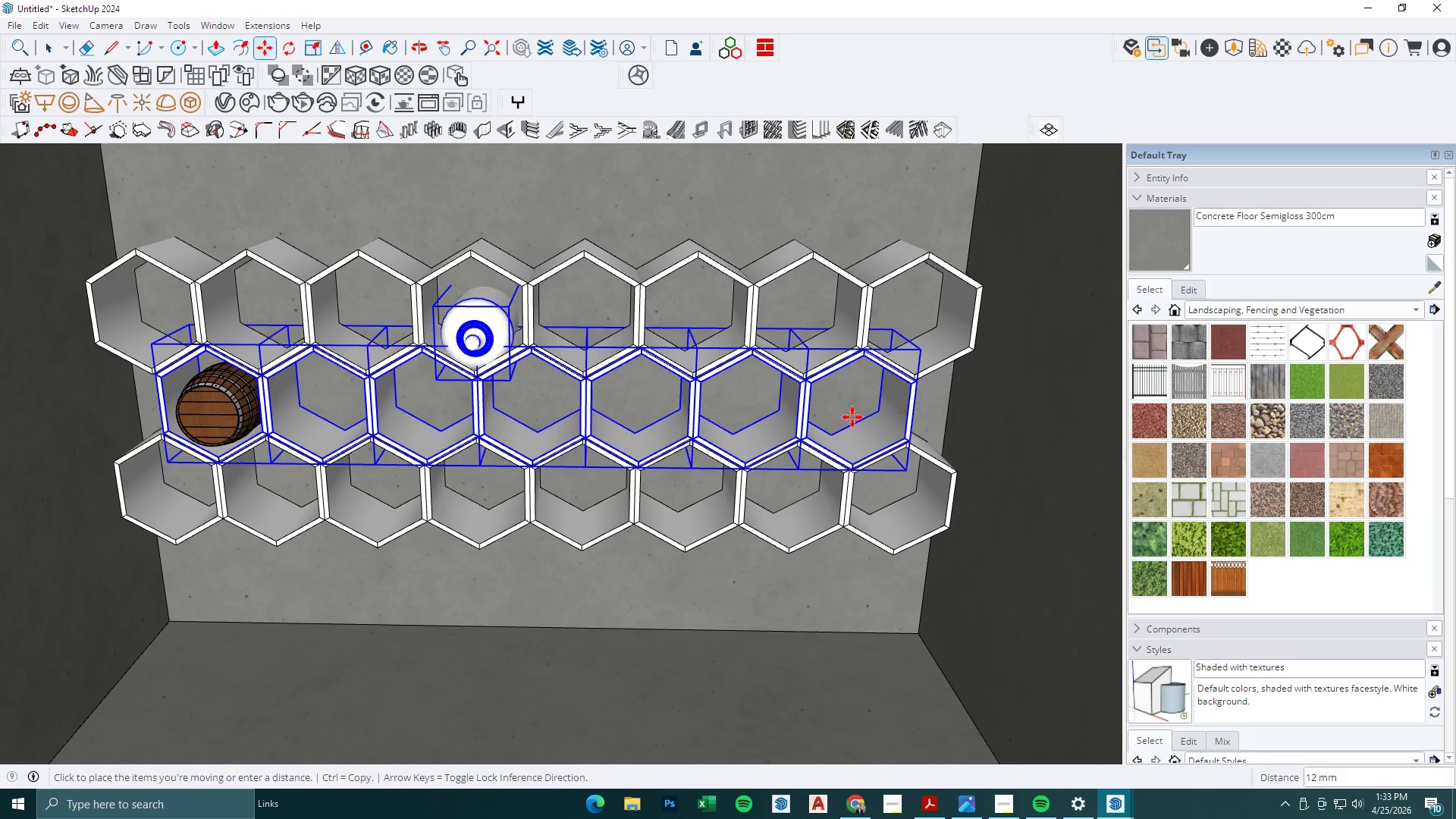 
scroll: coordinate [852, 469], scroll_direction: up, amount: 1.0
 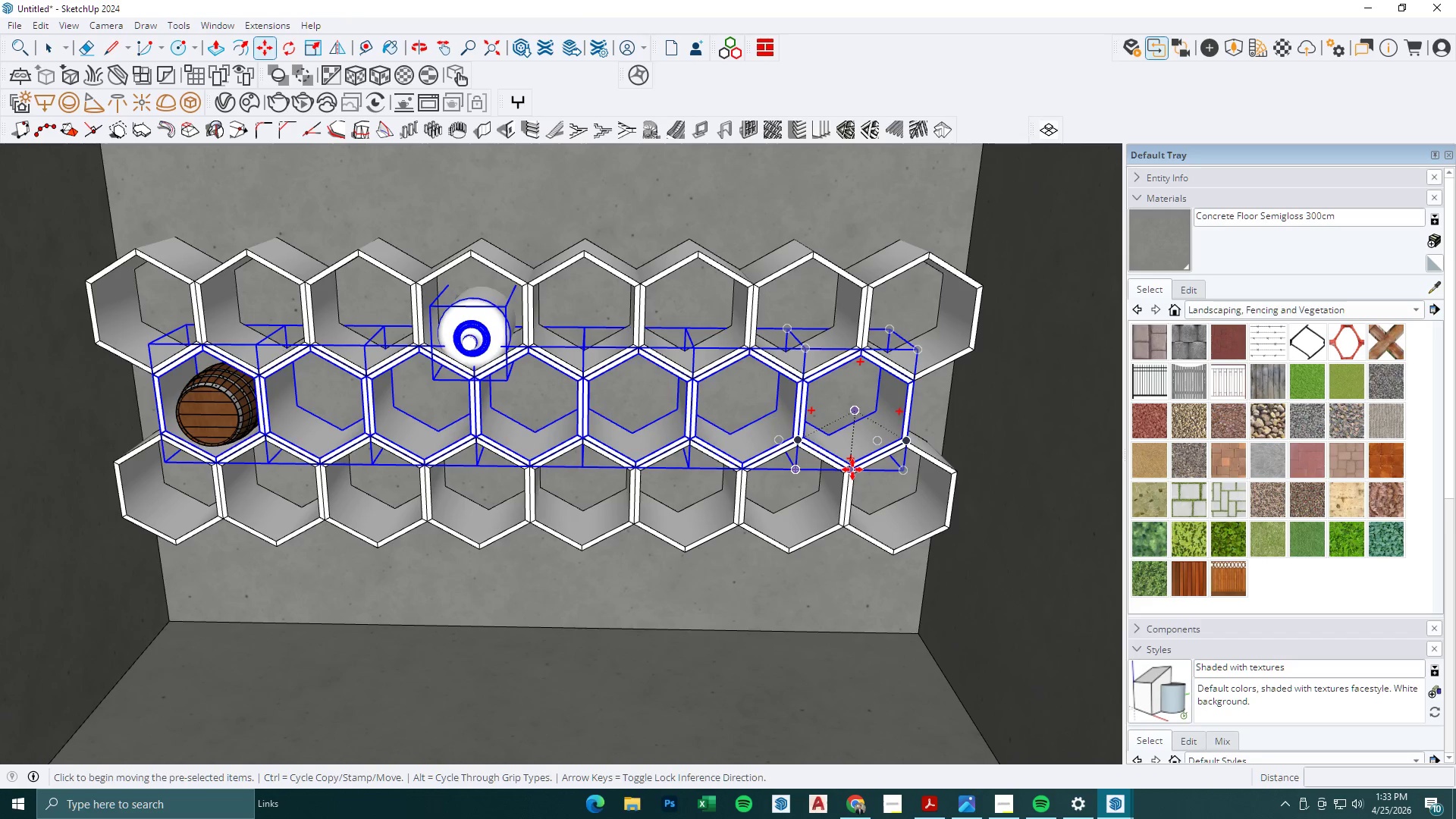 
key(Control+ControlLeft)
 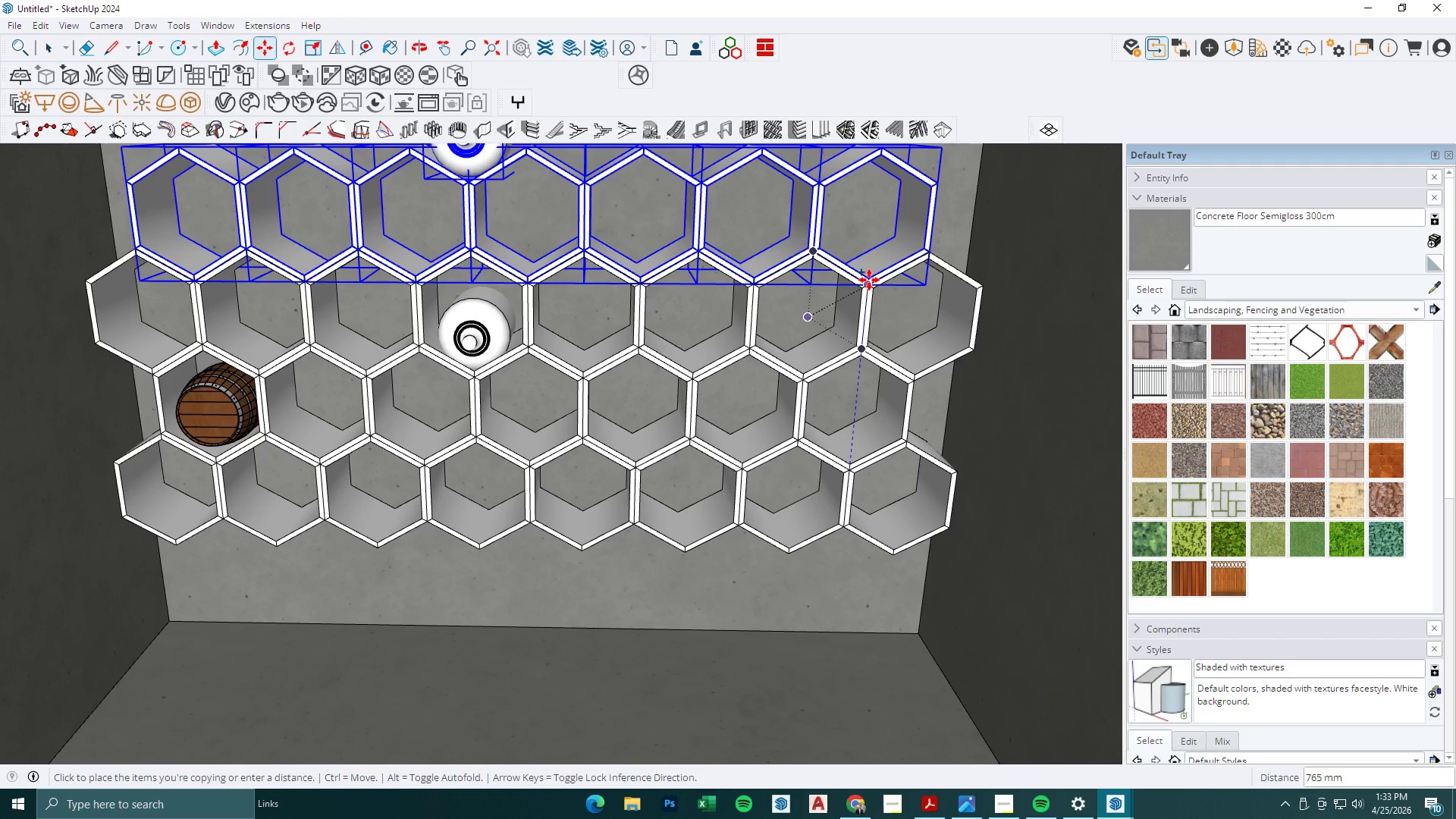 
scroll: coordinate [602, 350], scroll_direction: down, amount: 10.0
 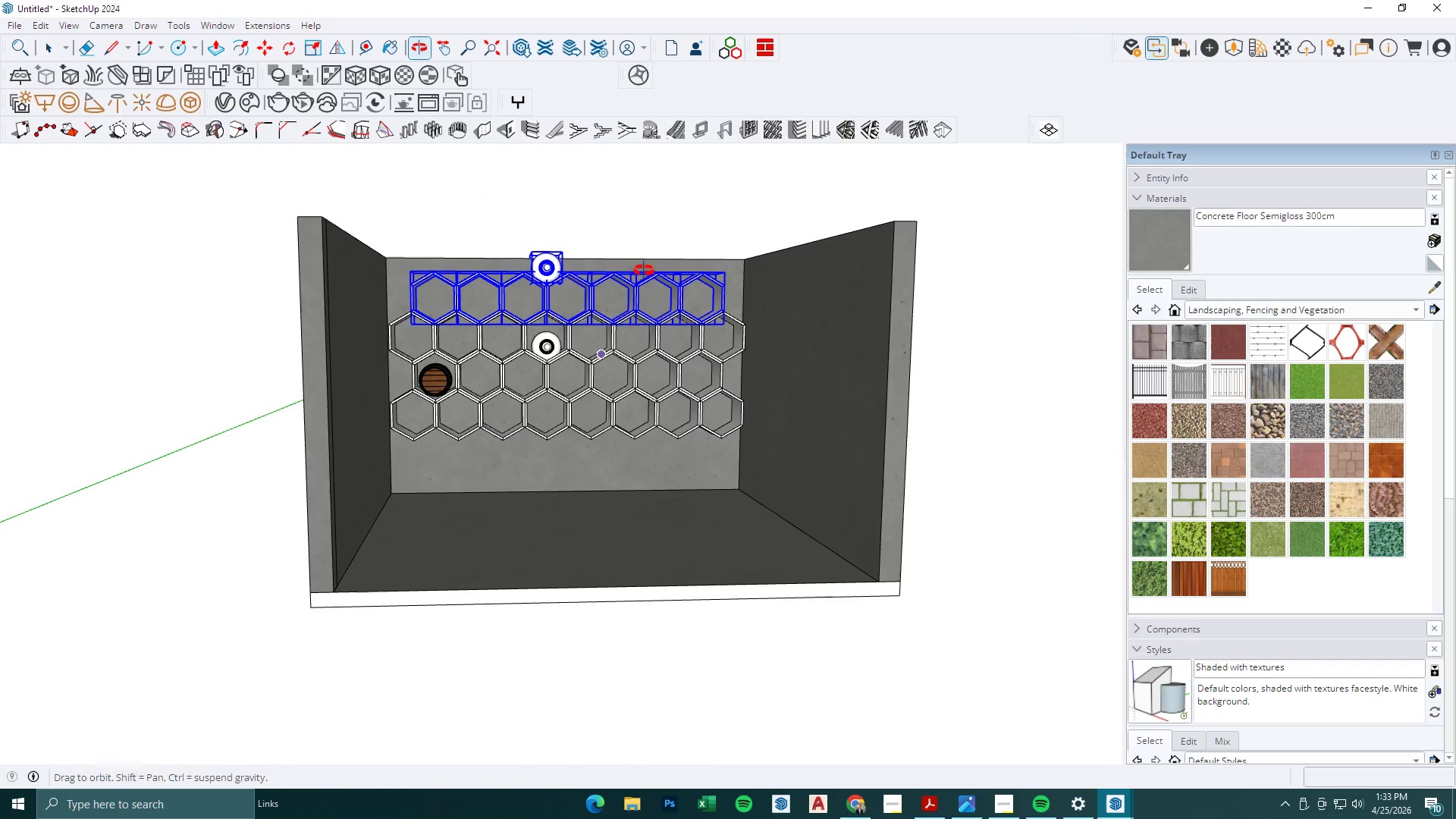 
key(Space)
 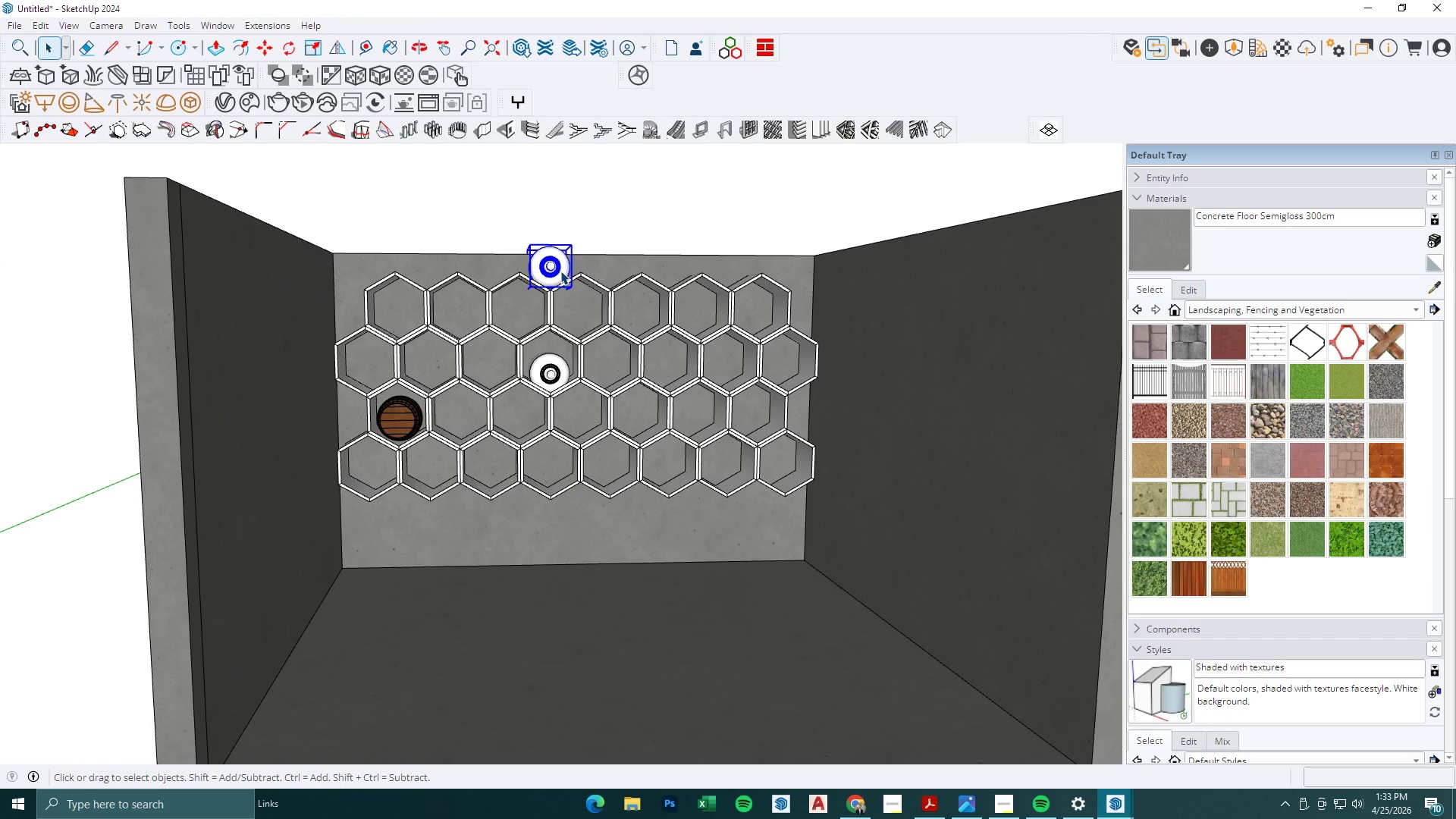 
scroll: coordinate [534, 271], scroll_direction: up, amount: 2.0
 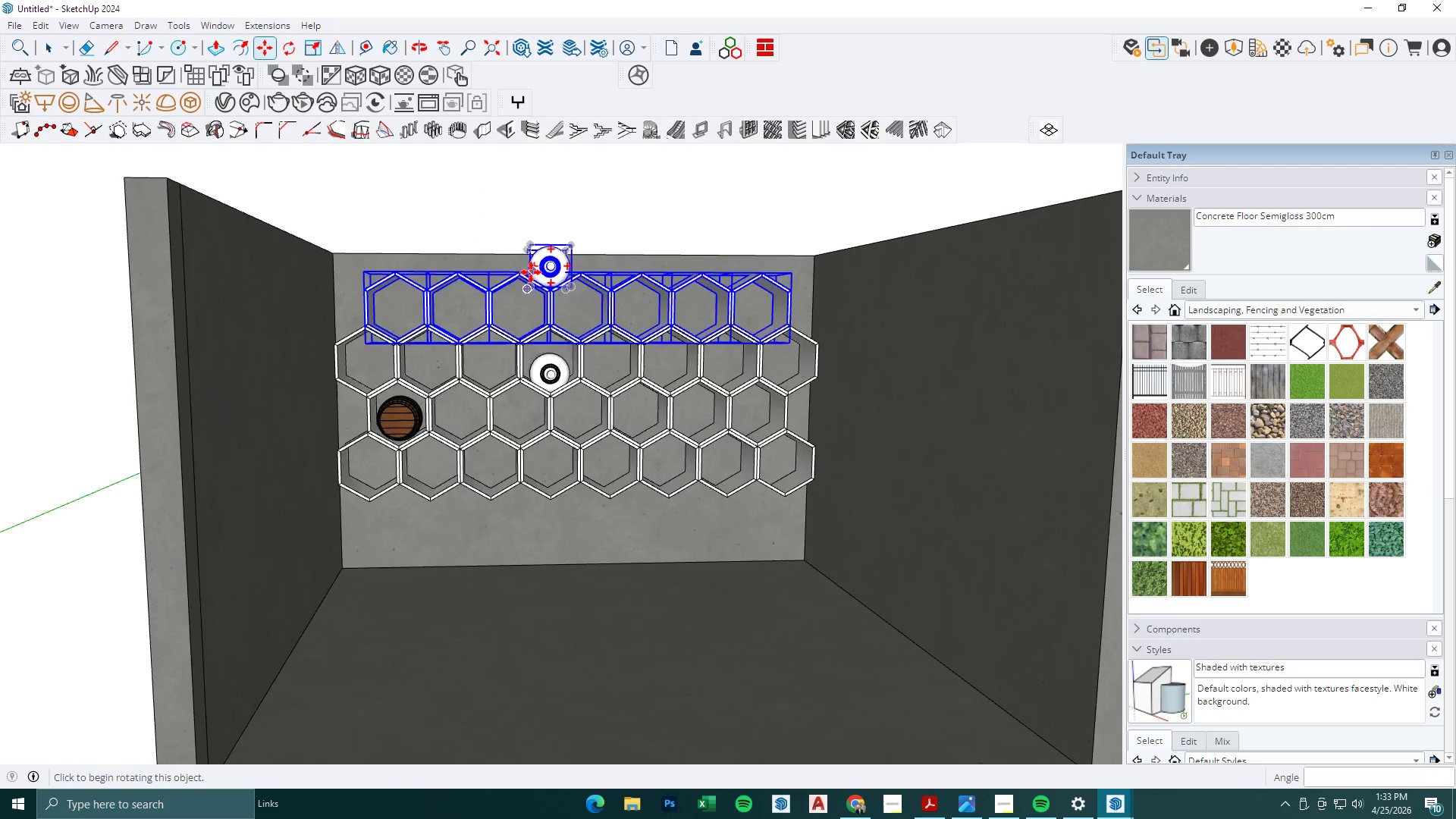 
key(Delete)
 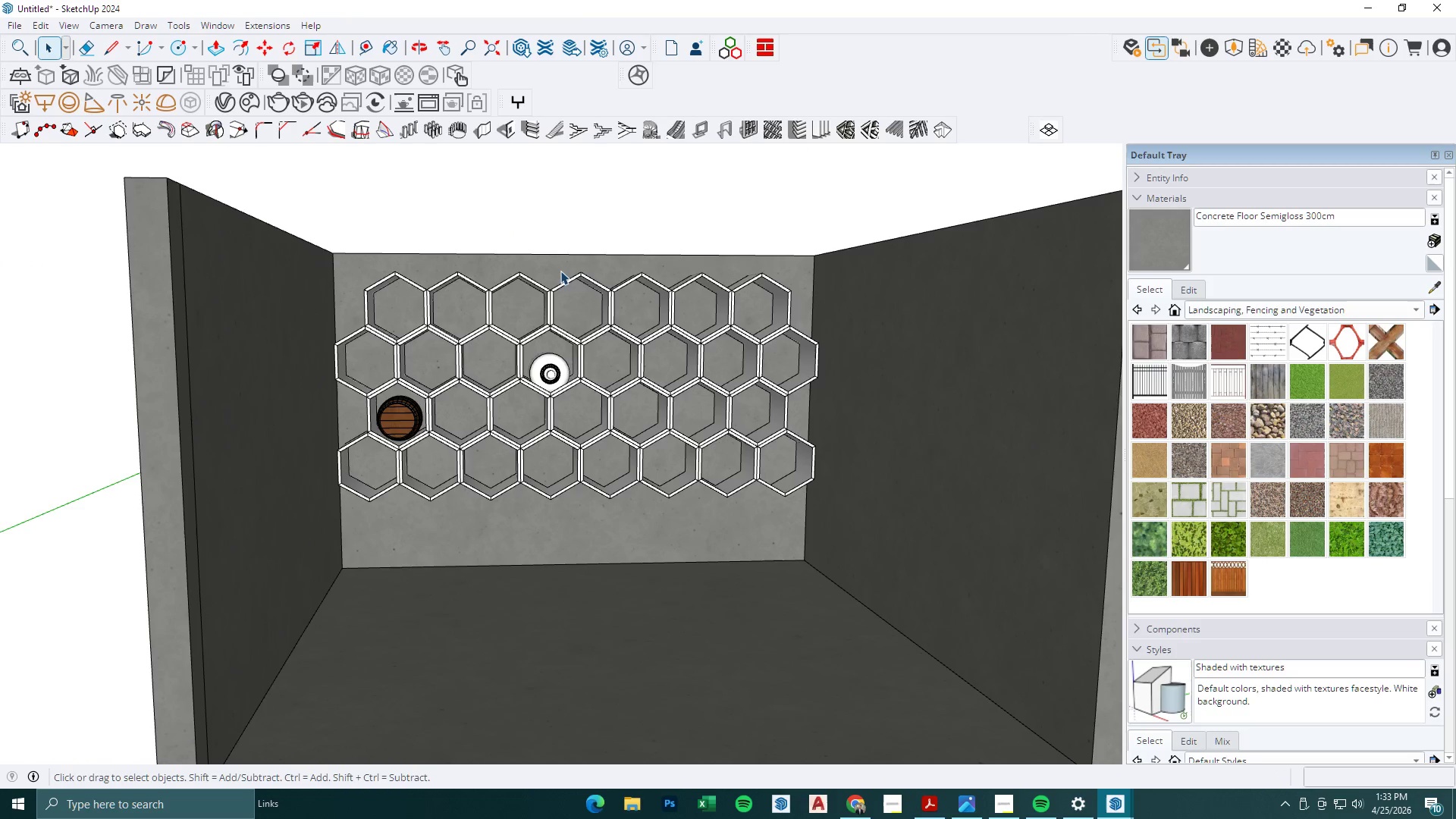 
scroll: coordinate [578, 272], scroll_direction: down, amount: 2.0
 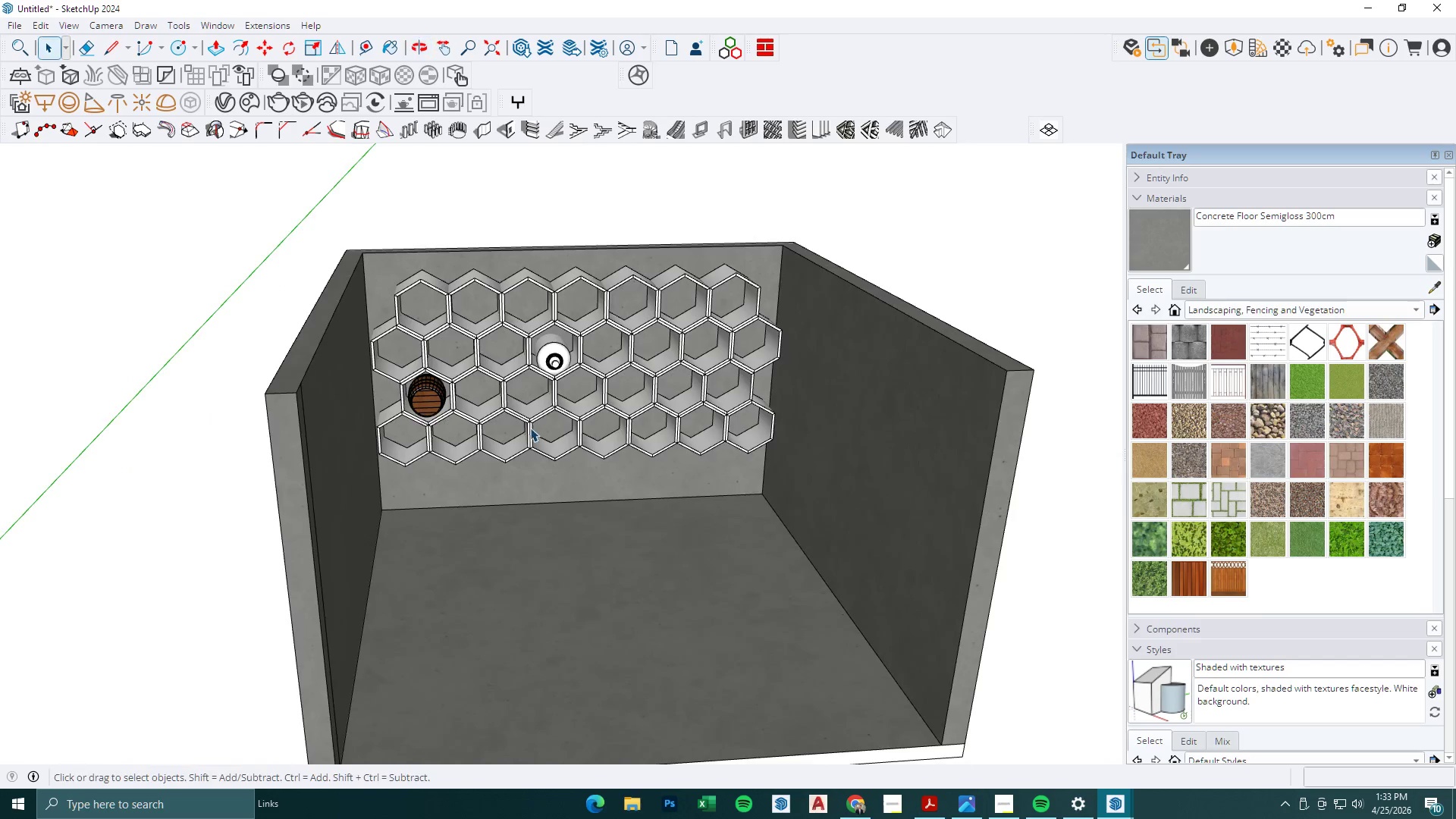 
left_click([431, 403])
 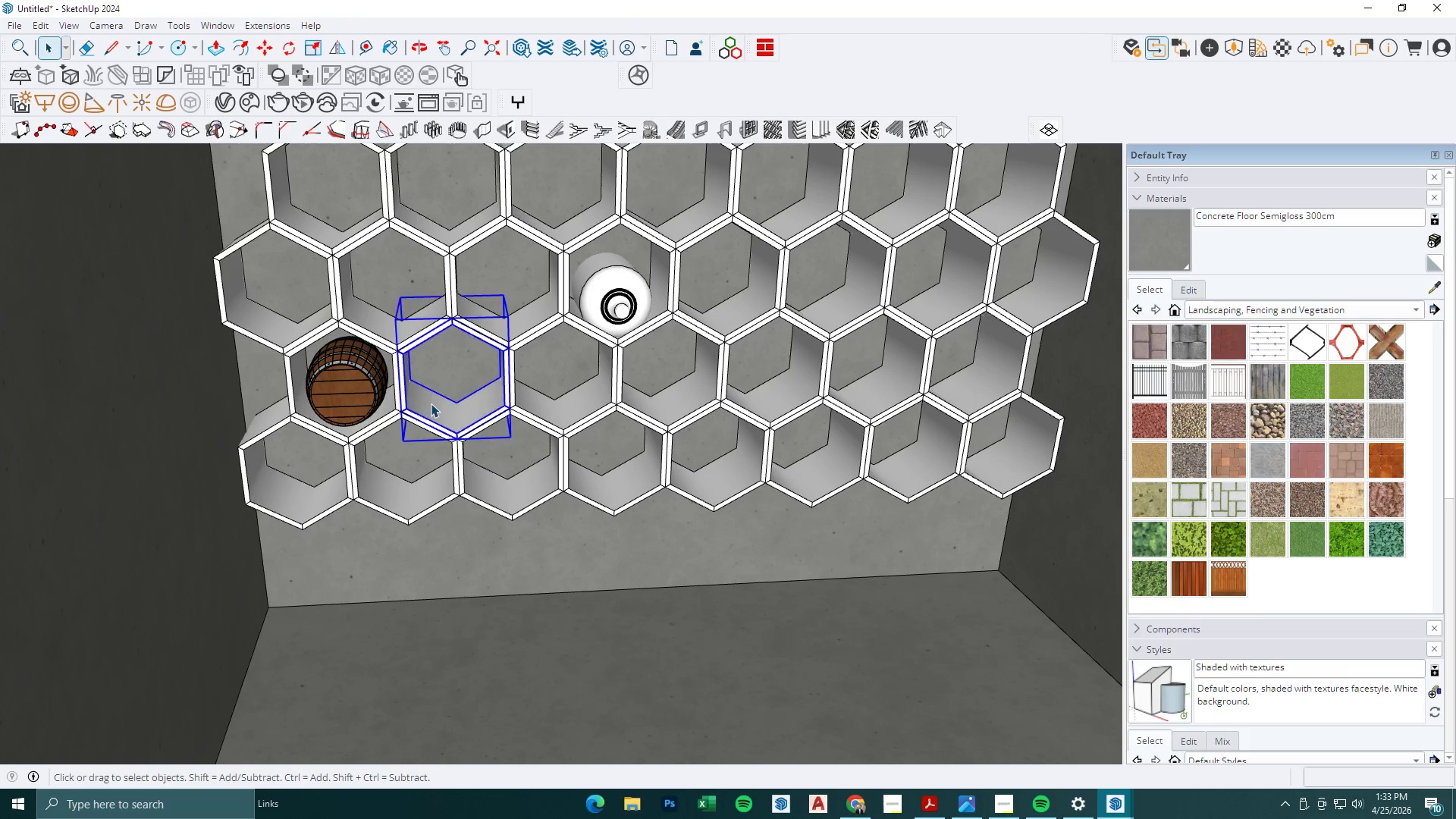 
scroll: coordinate [438, 397], scroll_direction: up, amount: 7.0
 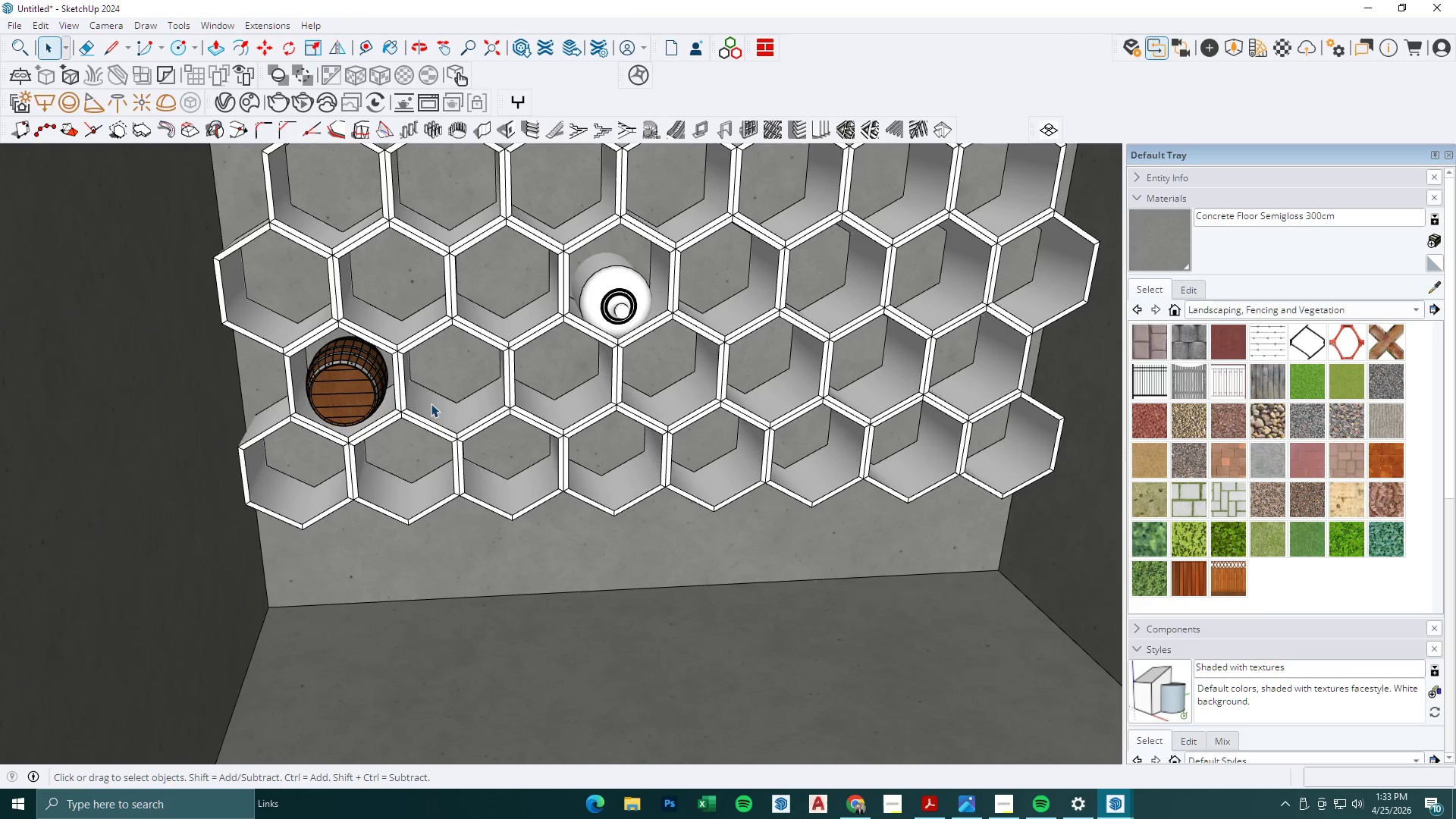 
hold_key(key=ControlLeft, duration=1.5)
left_click([400, 397])
 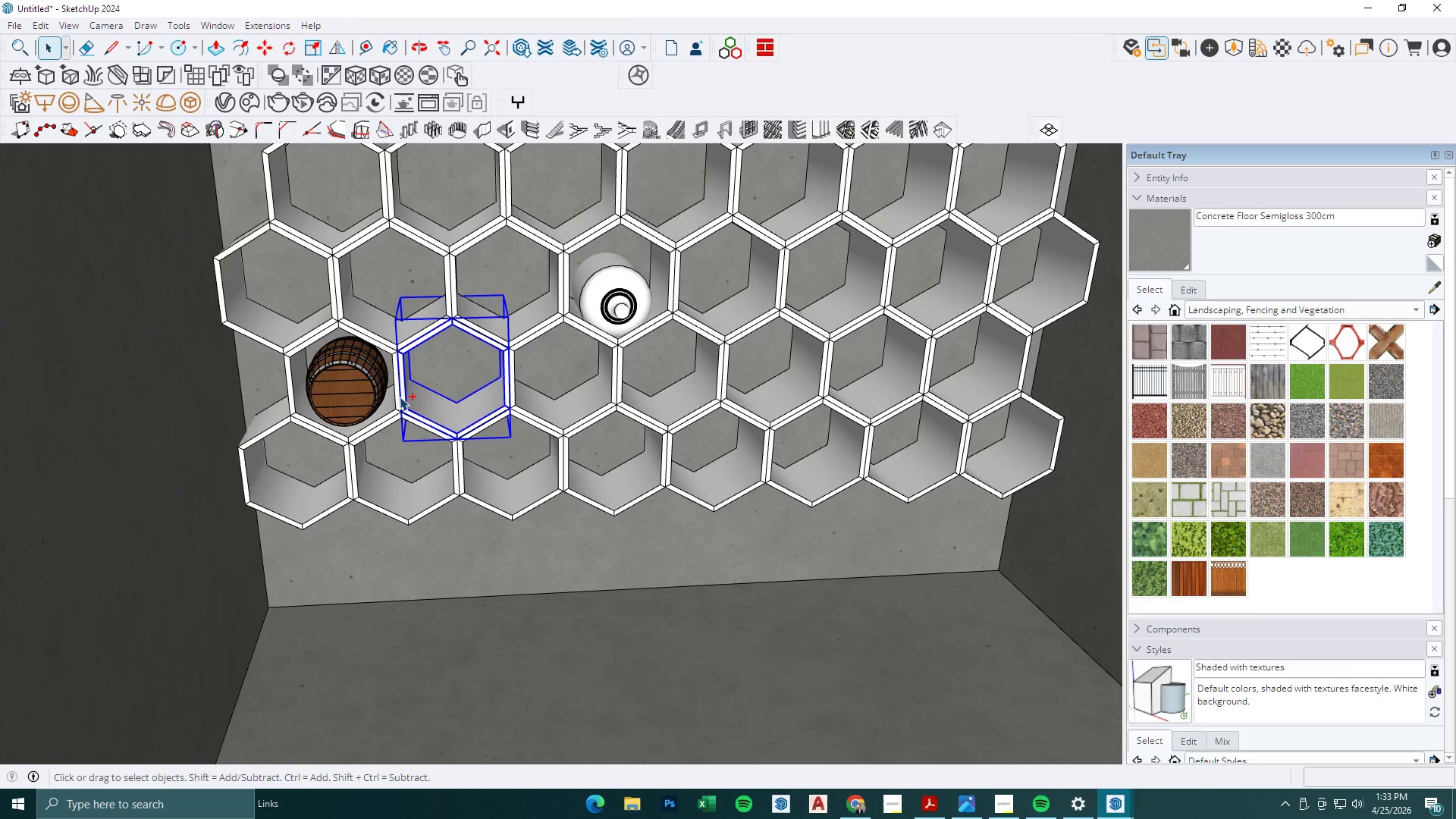 
double_click([396, 396])
 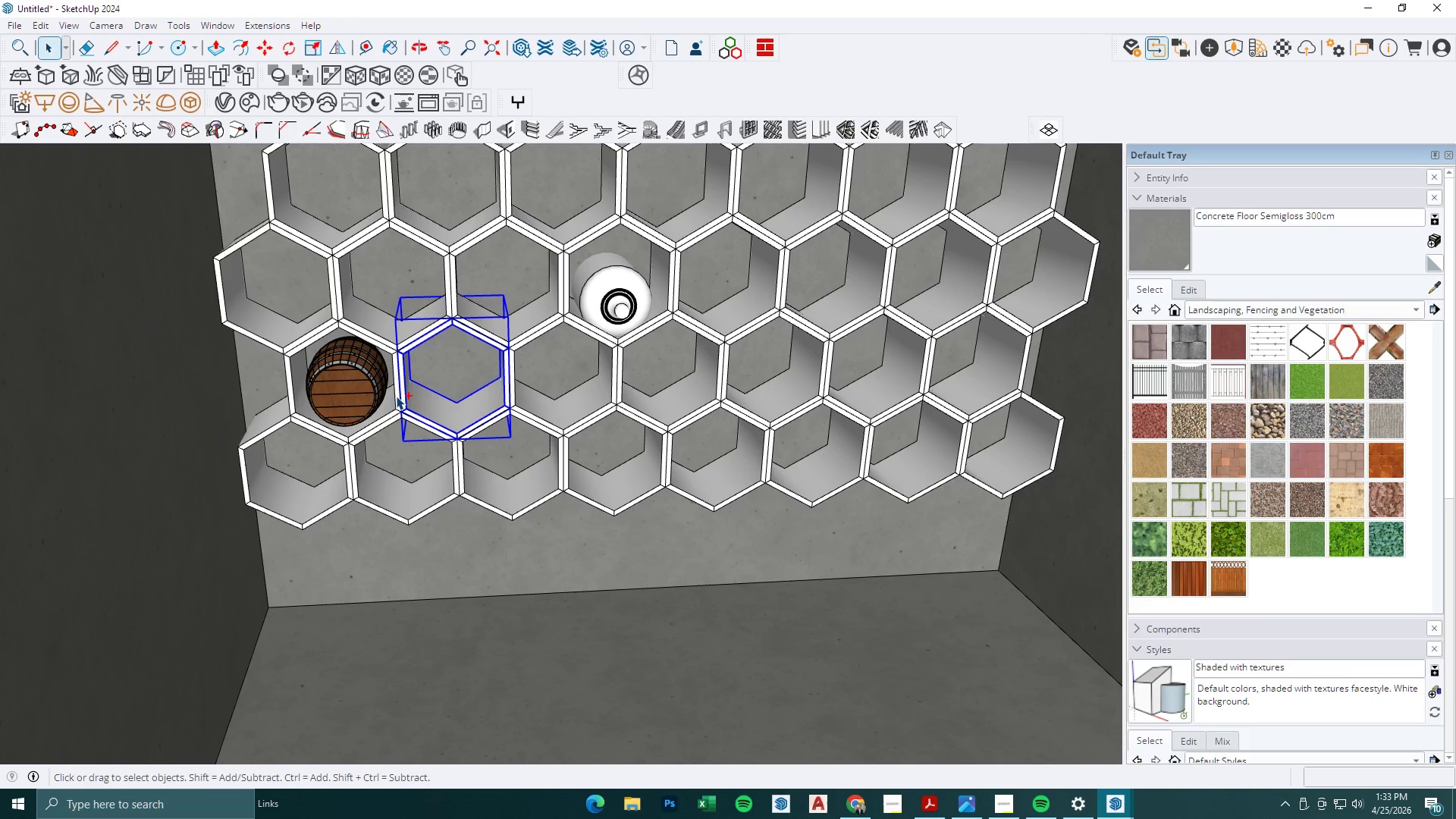 
hold_key(key=ControlLeft, duration=1.51)
triple_click([774, 387])
 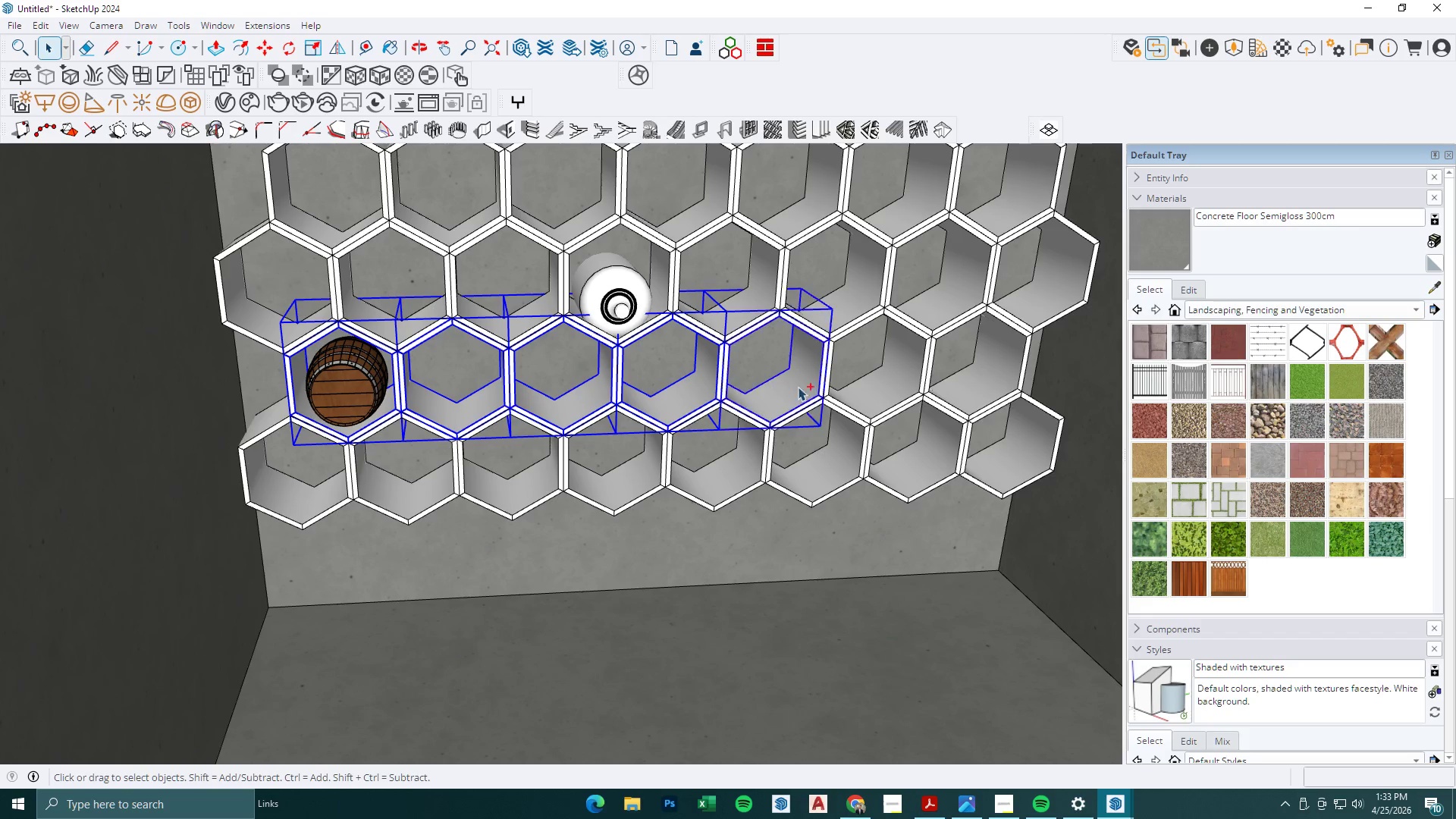 
hold_key(key=ControlLeft, duration=1.0)
left_click([977, 376])
 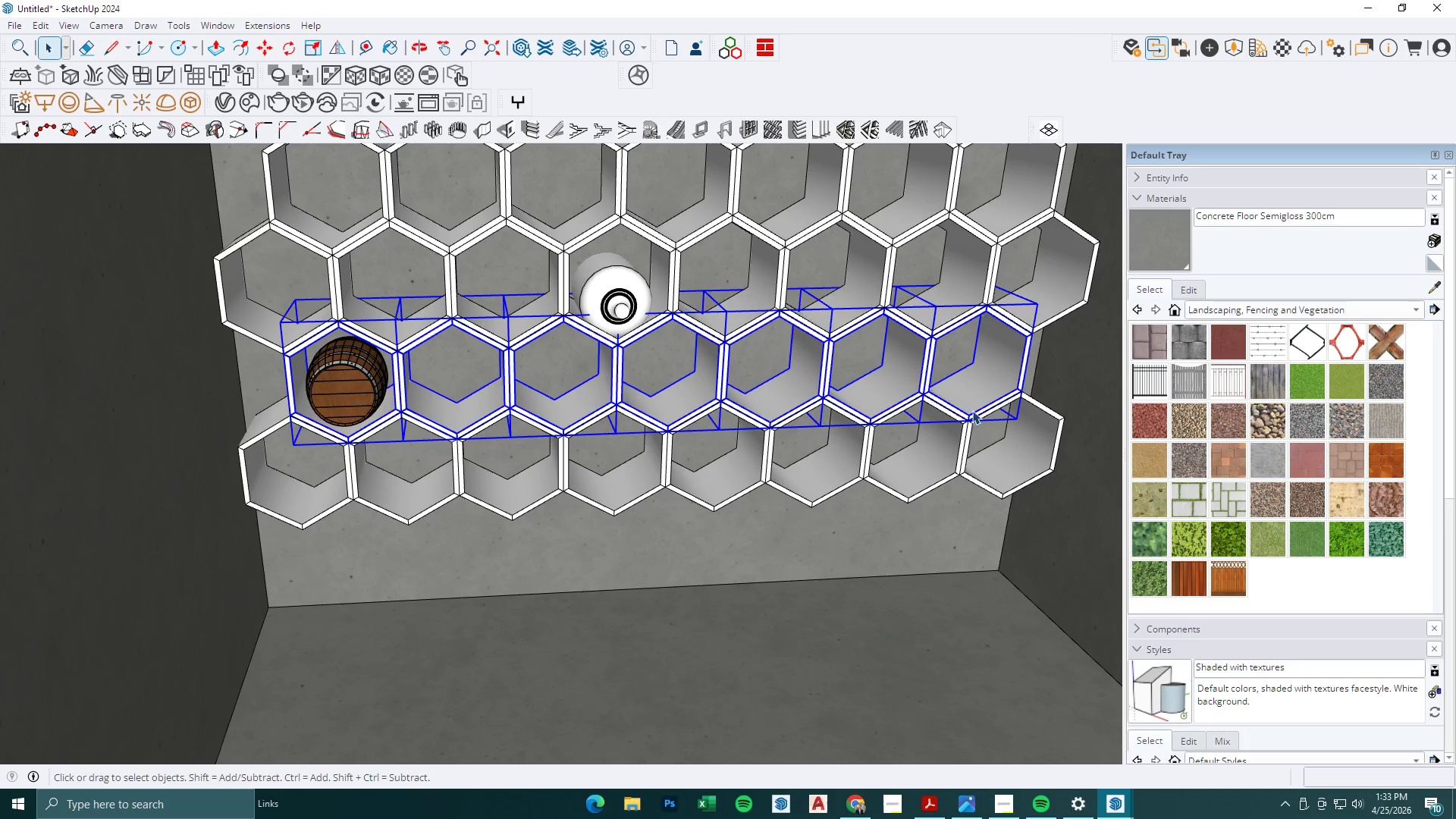 
key(M)
 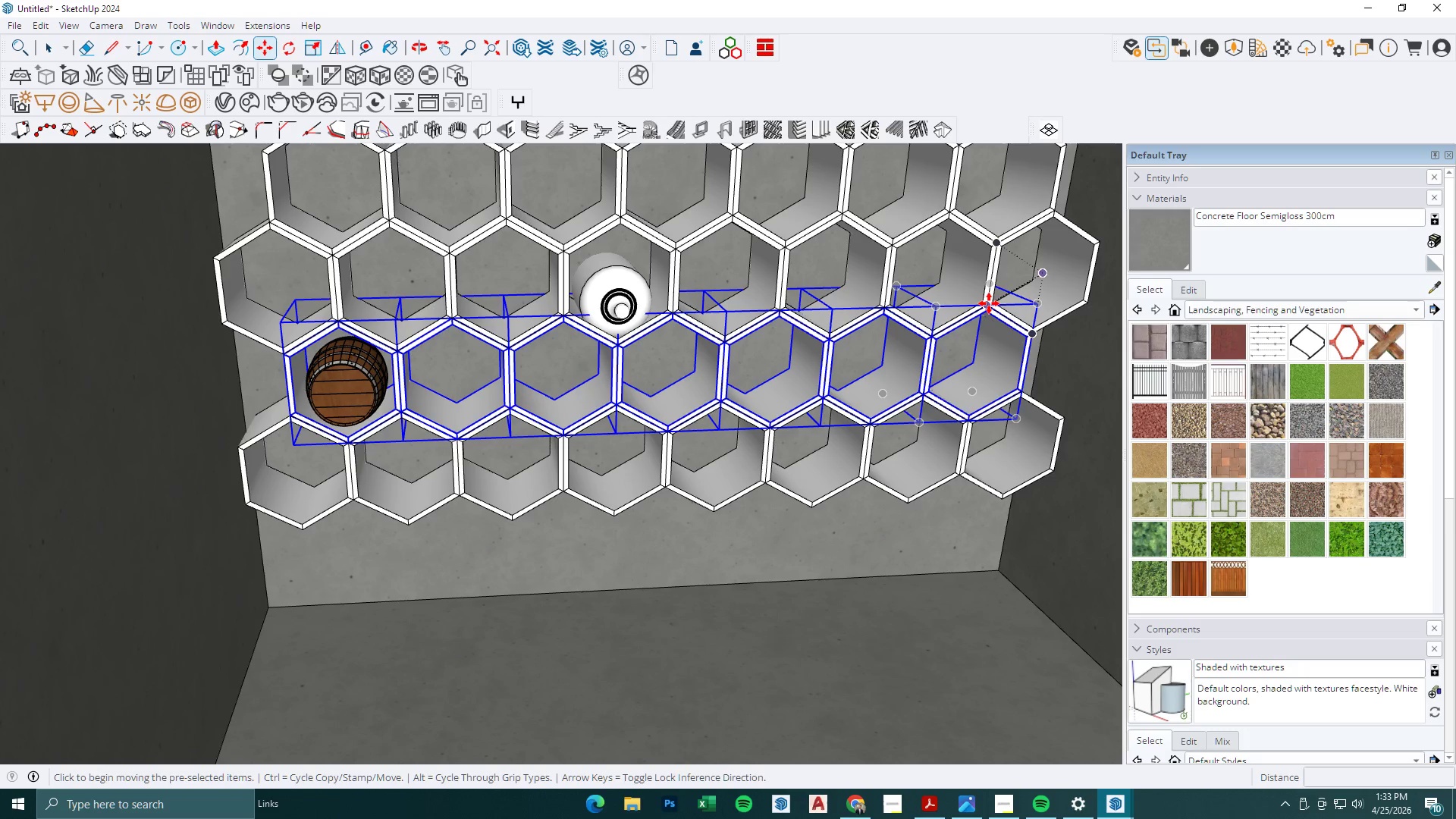 
left_click([989, 303])
 